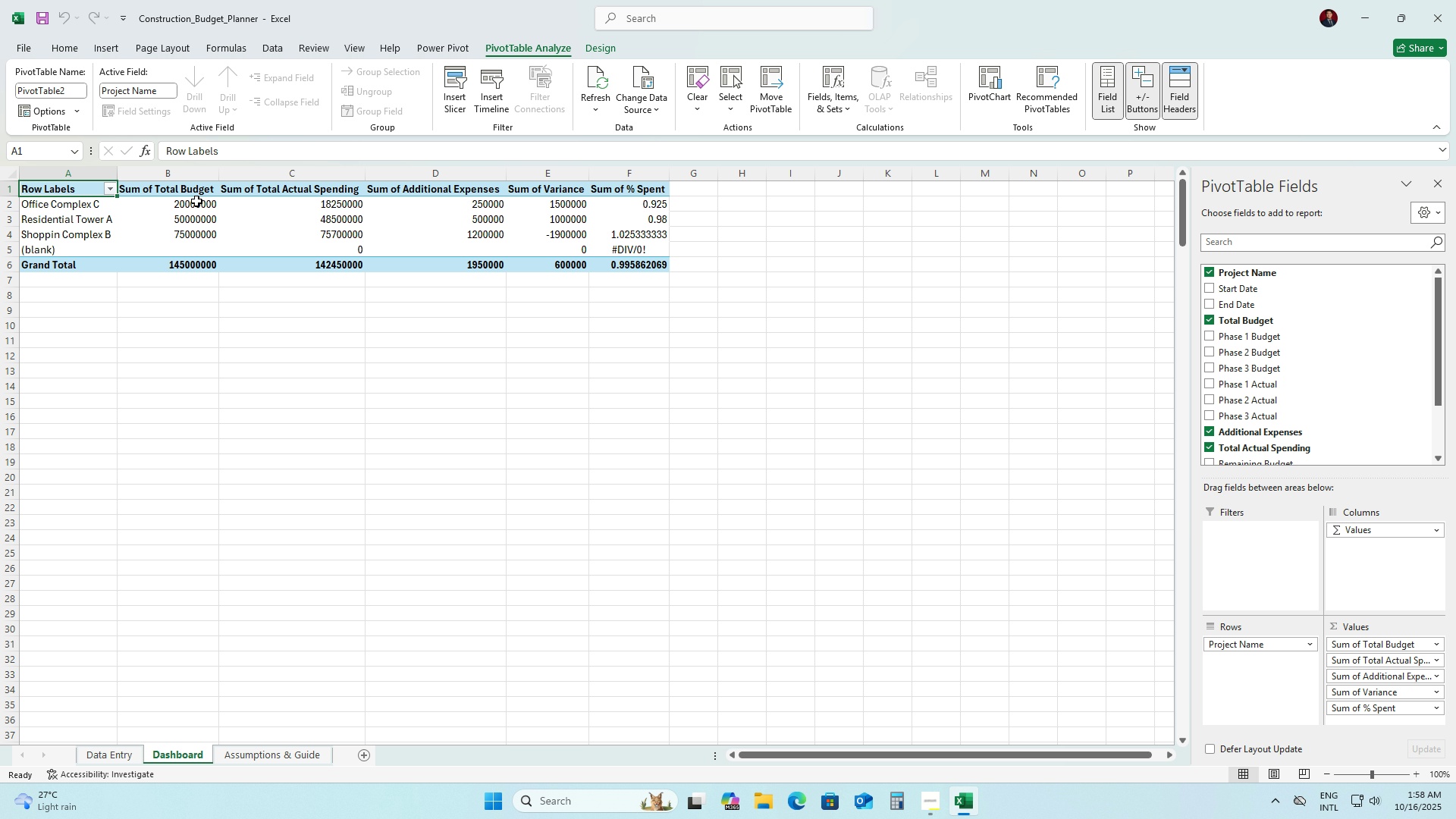 
left_click([183, 190])
 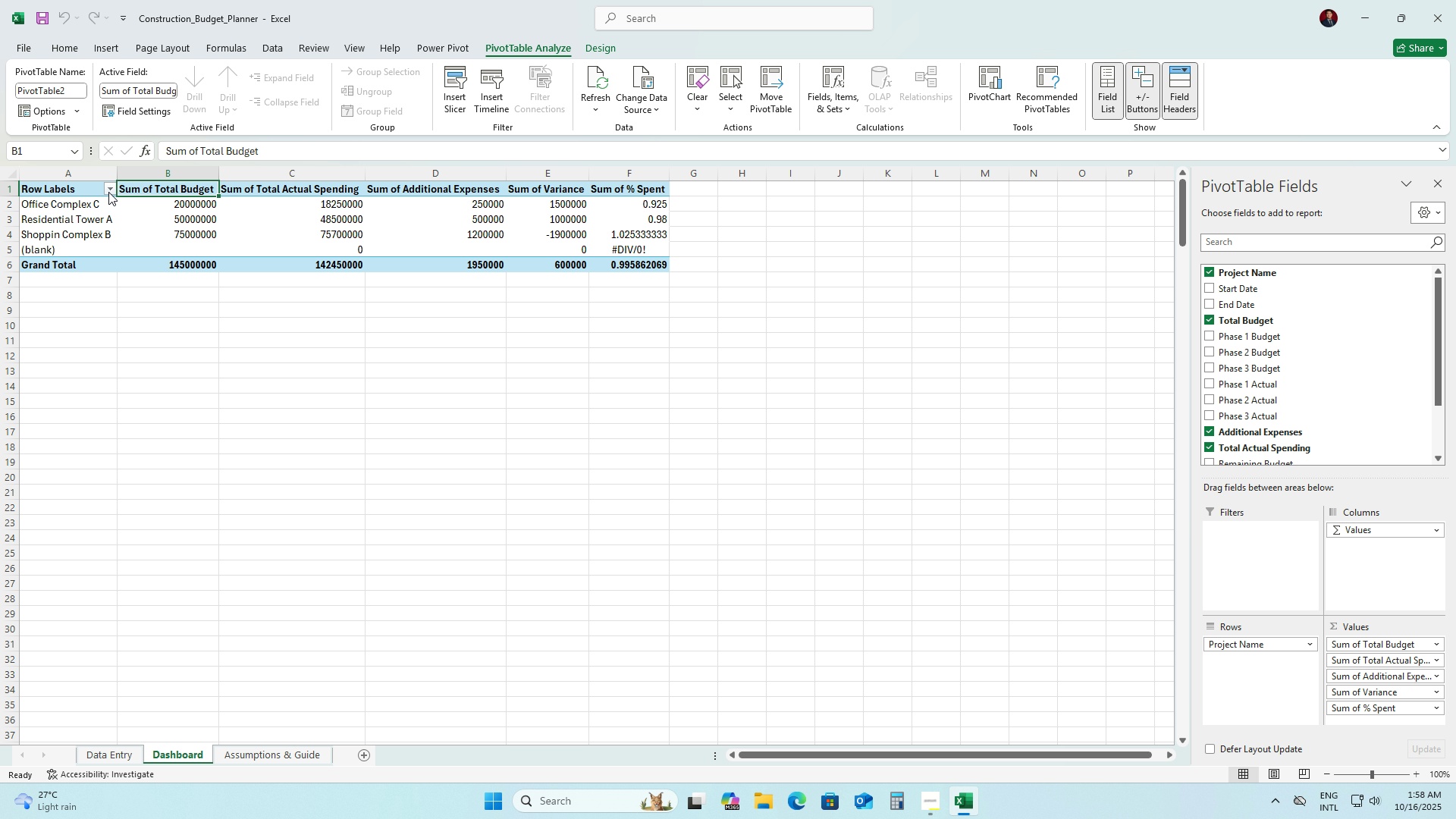 
left_click([86, 192])
 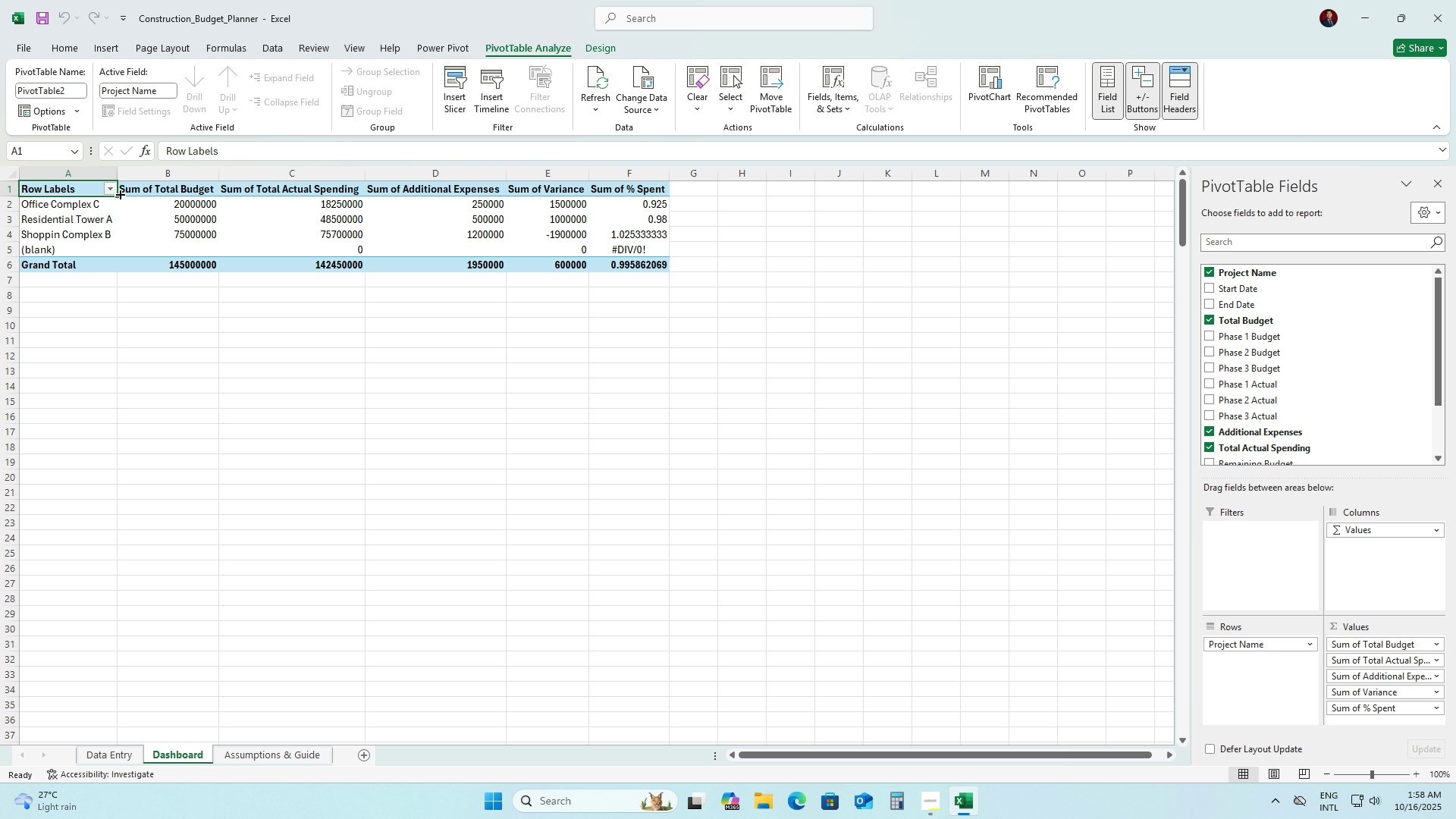 
left_click([110, 189])
 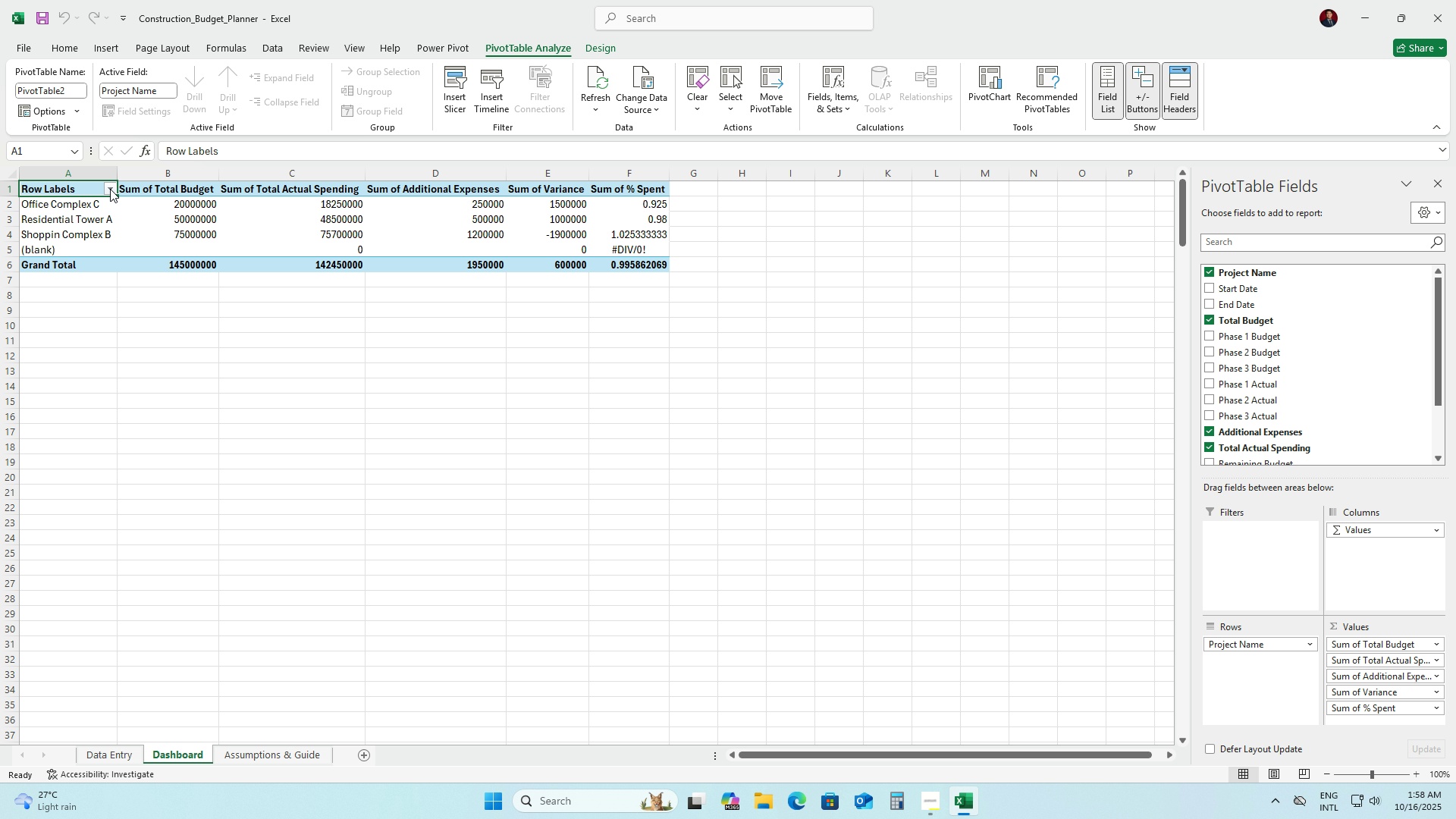 
double_click([58, 191])
 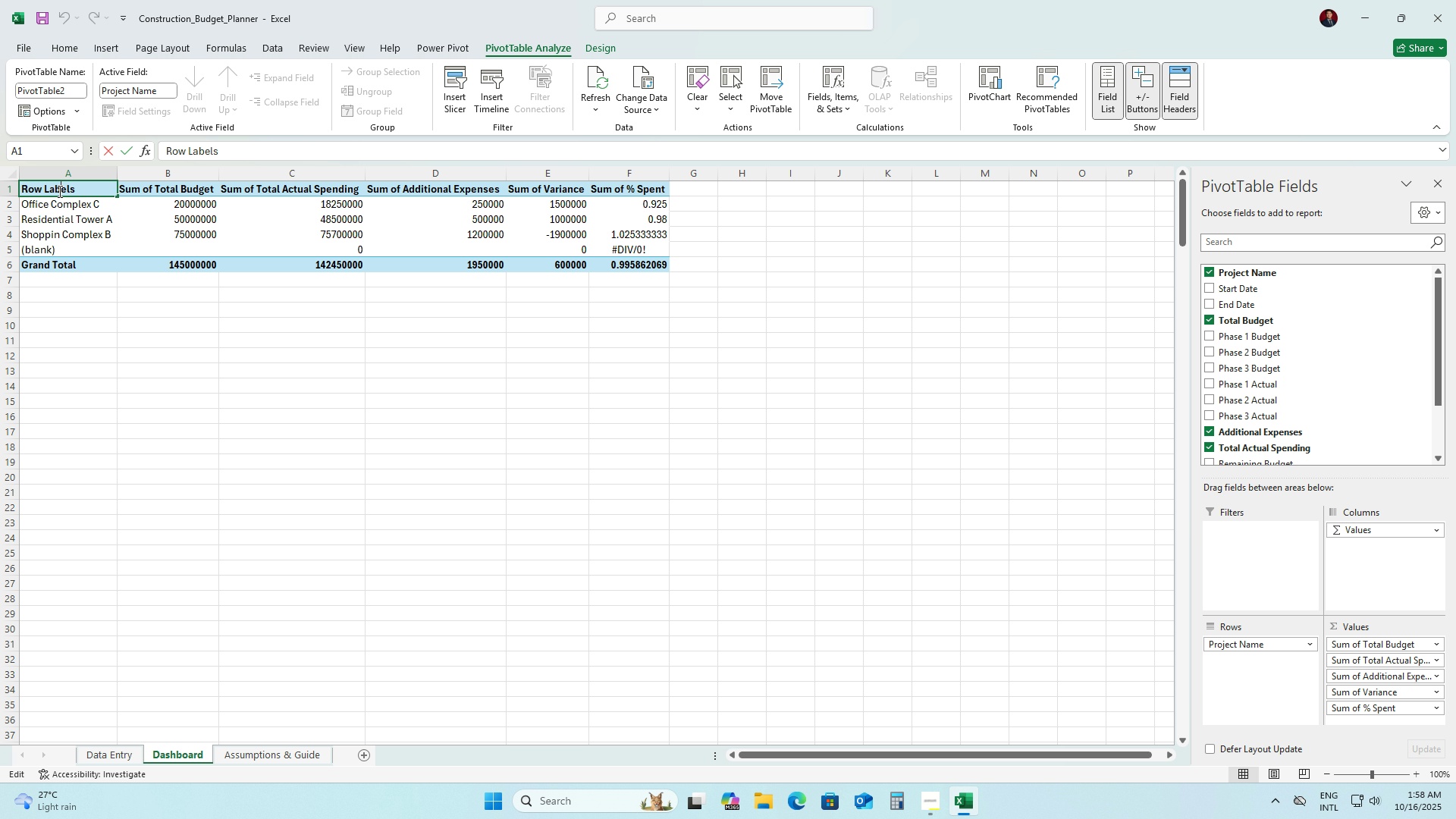 
triple_click([58, 191])
 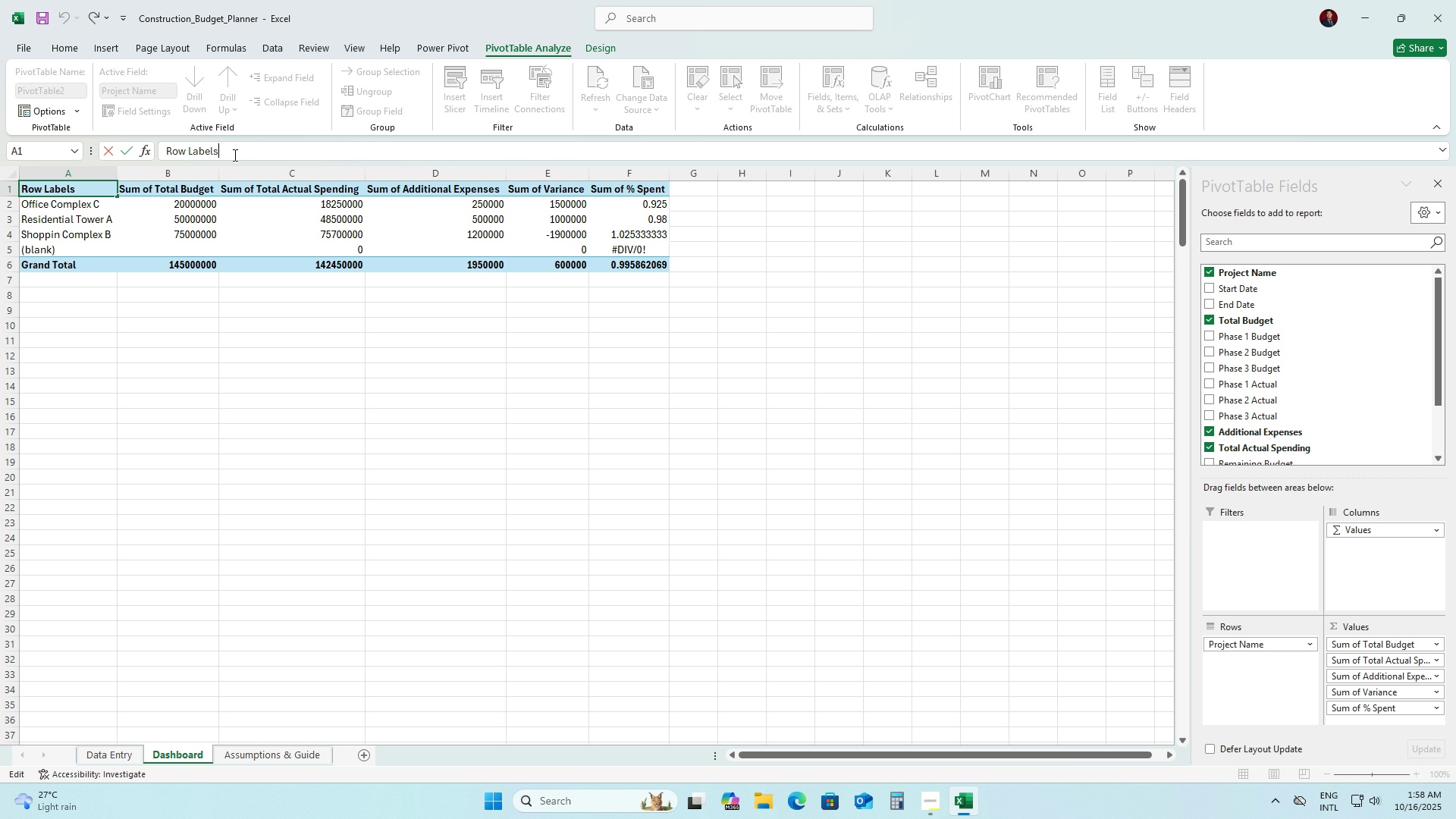 
left_click([234, 155])
 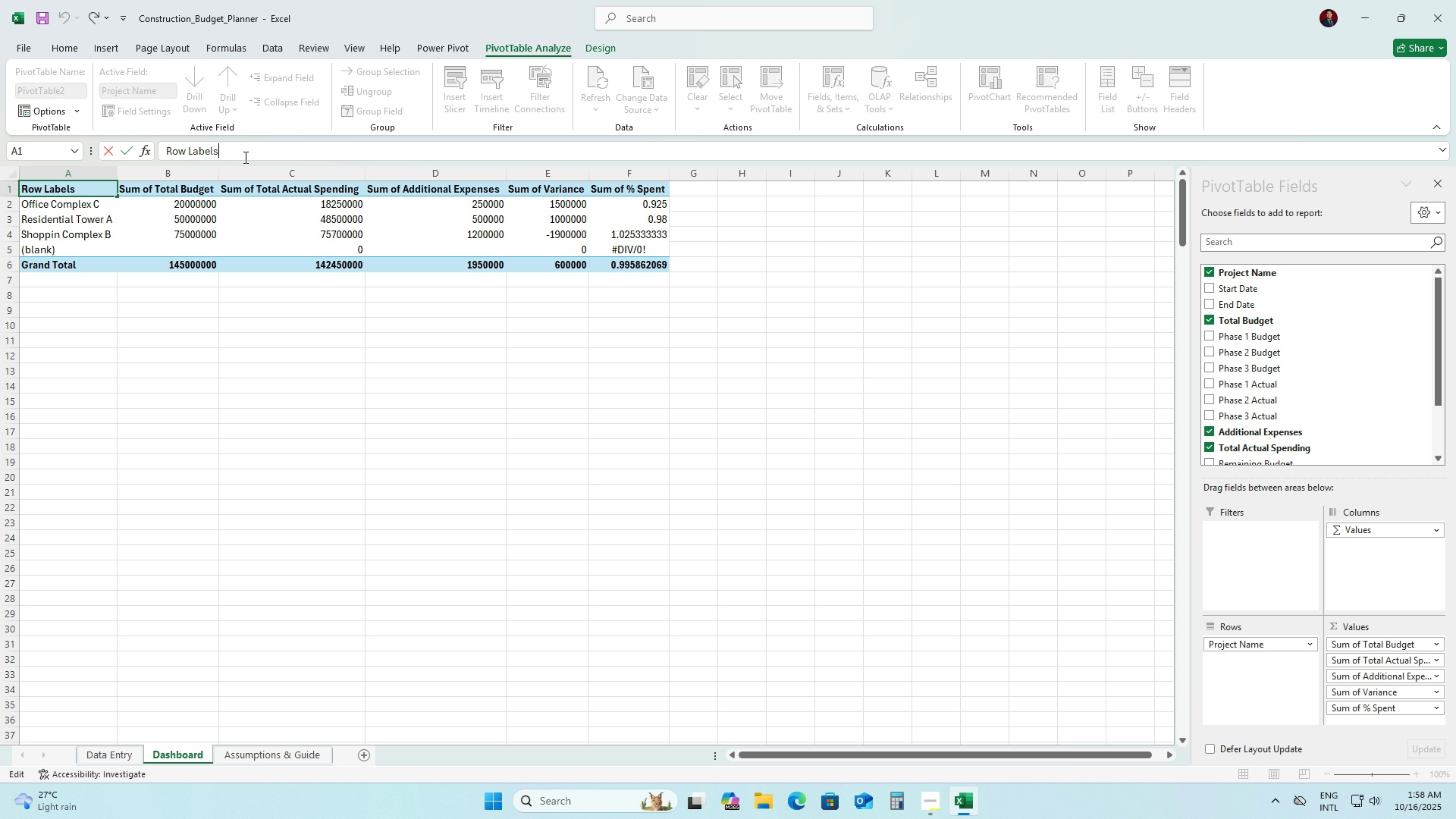 
left_click_drag(start_coordinate=[244, 157], to_coordinate=[55, 161])
 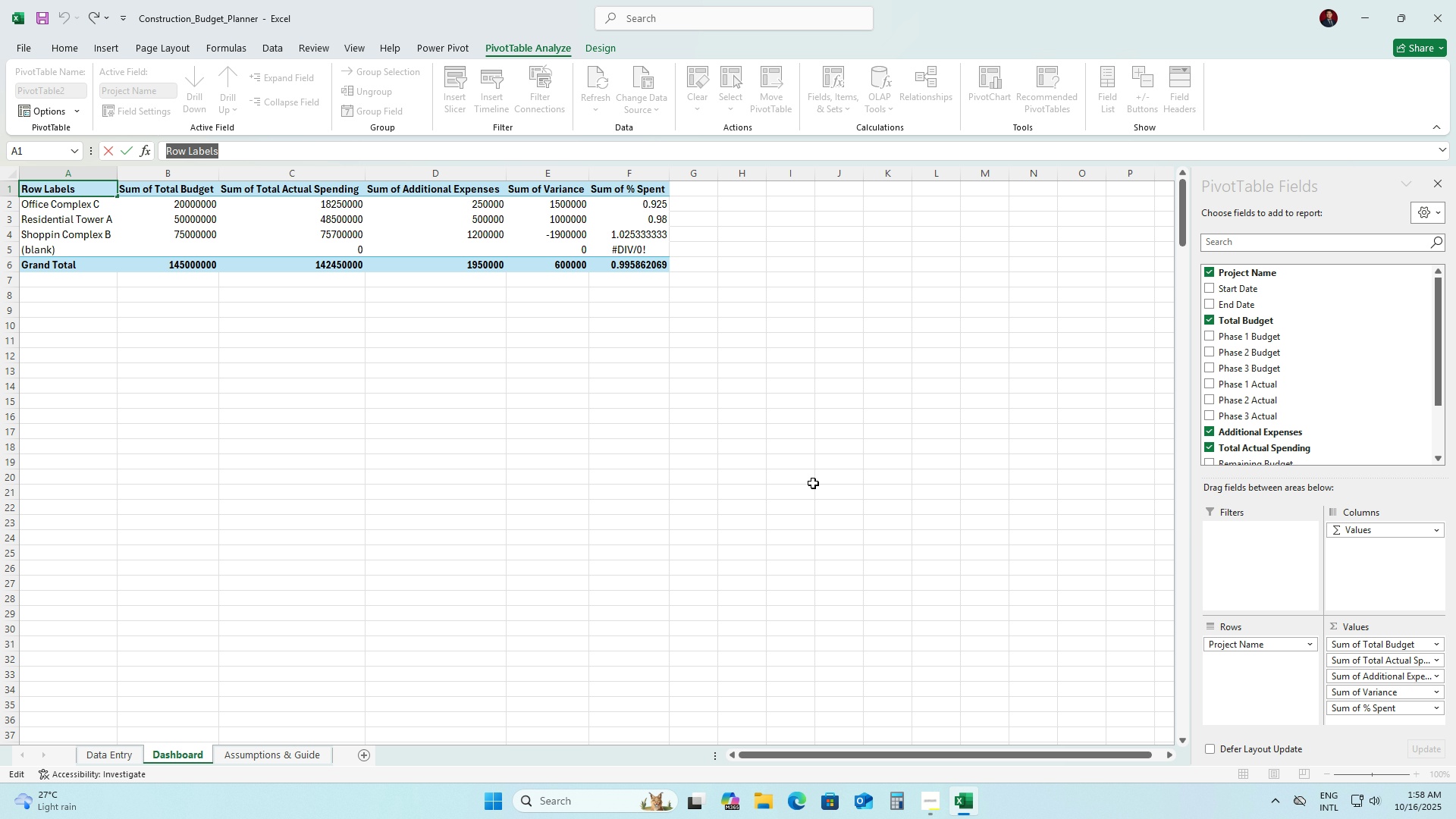 
type(Prject)
key(Backspace)
key(Backspace)
key(Backspace)
key(Backspace)
type(oject Name)
 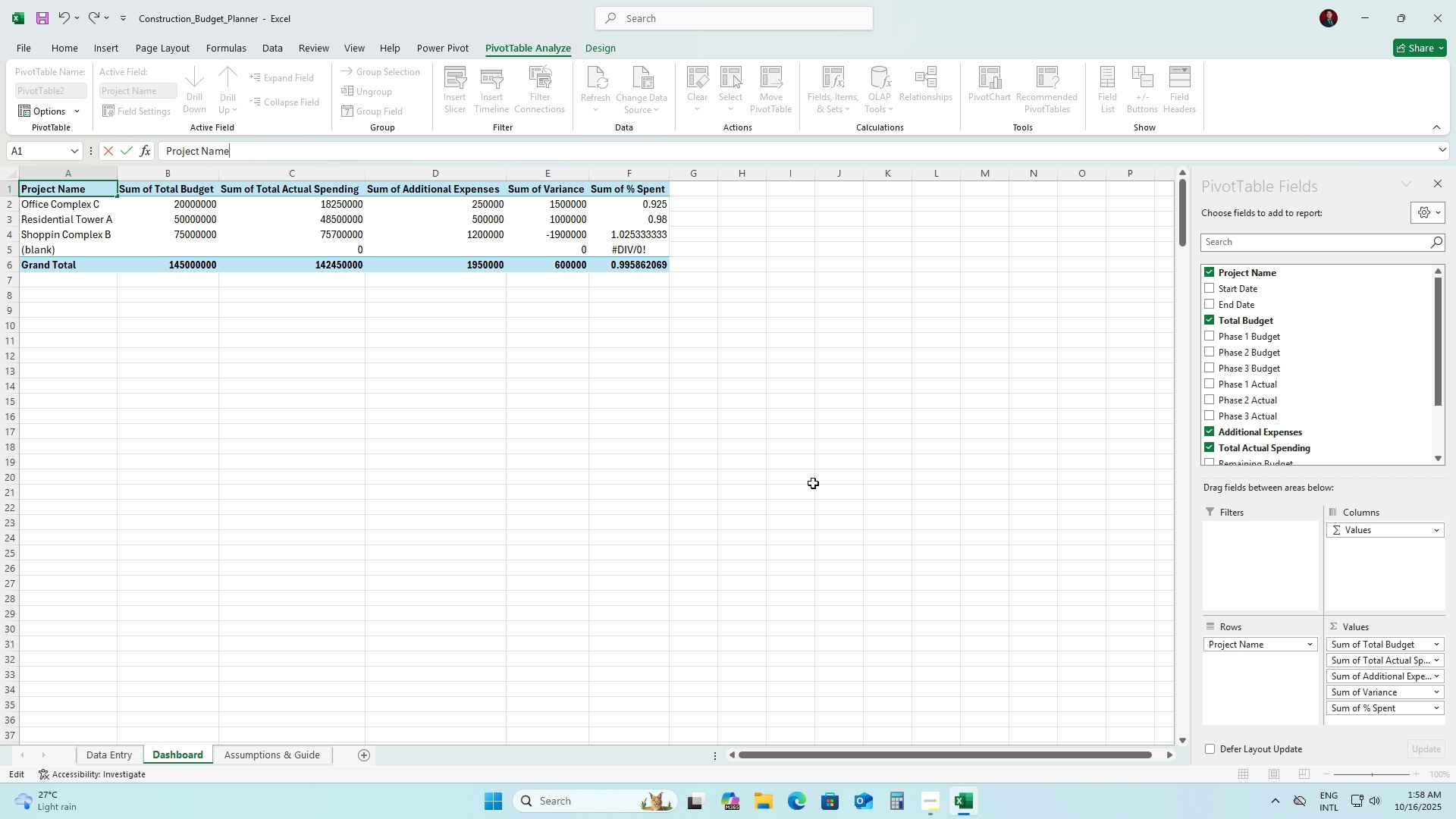 
key(Enter)
 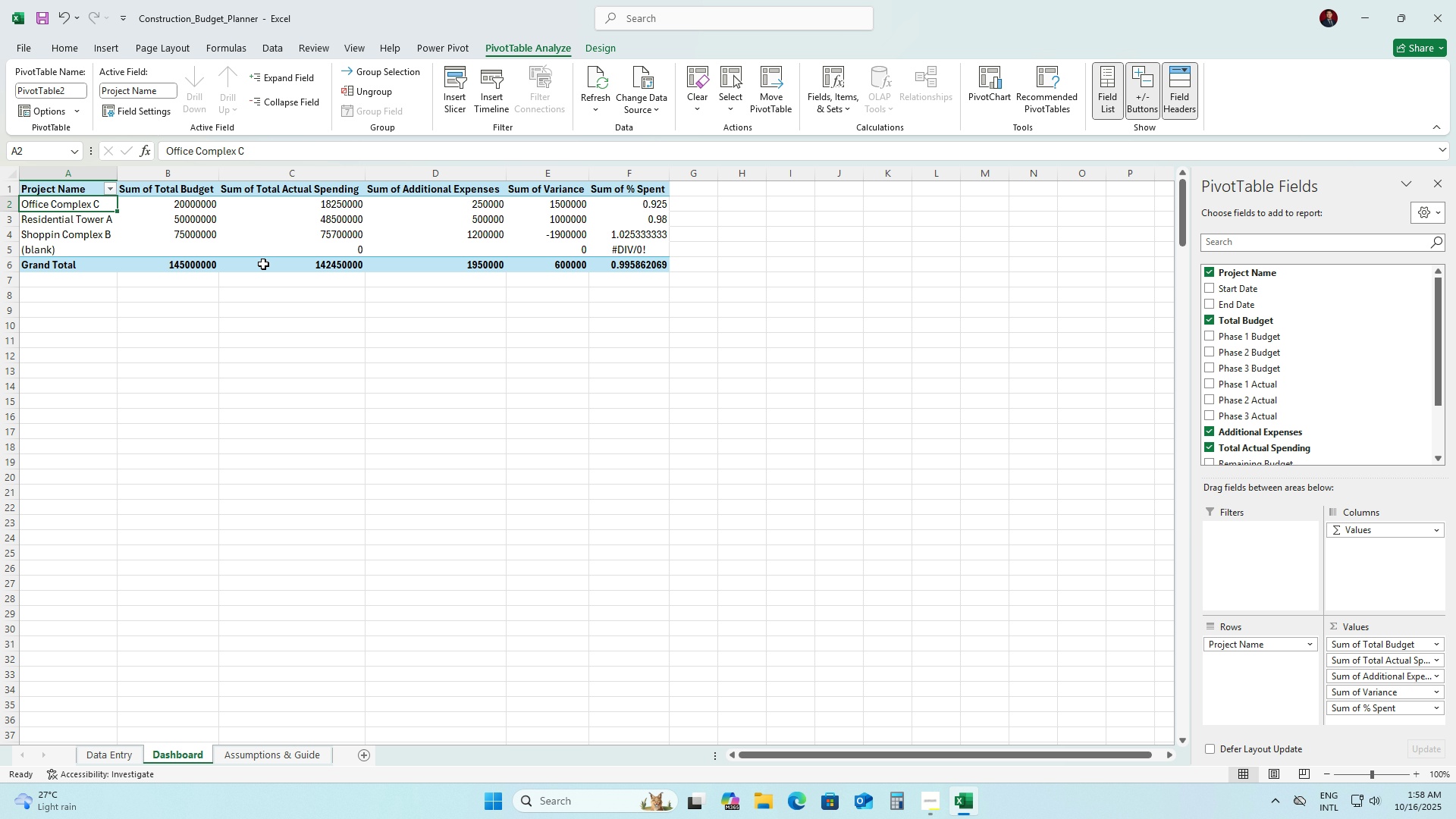 
left_click([240, 314])
 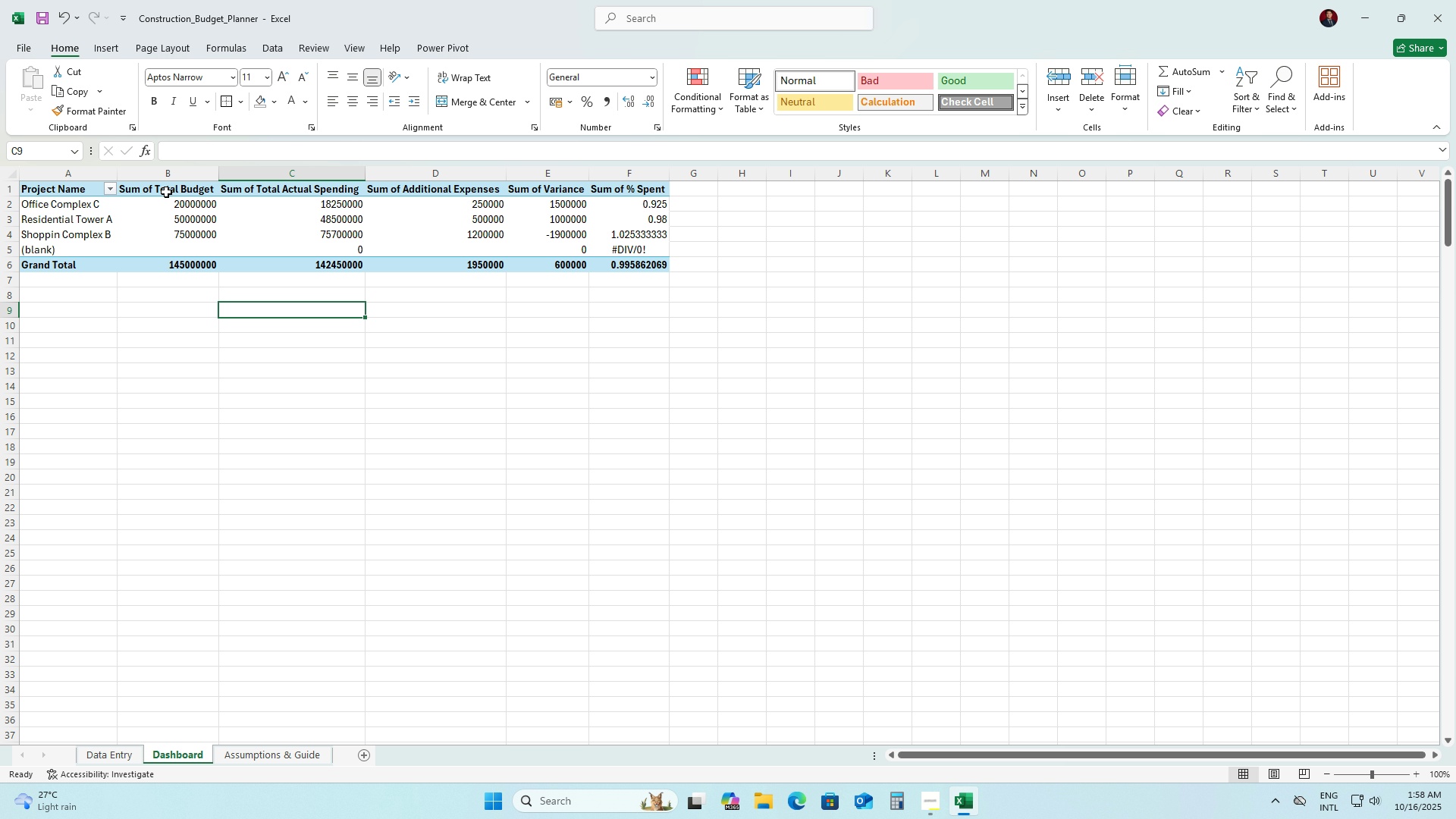 
left_click([166, 192])
 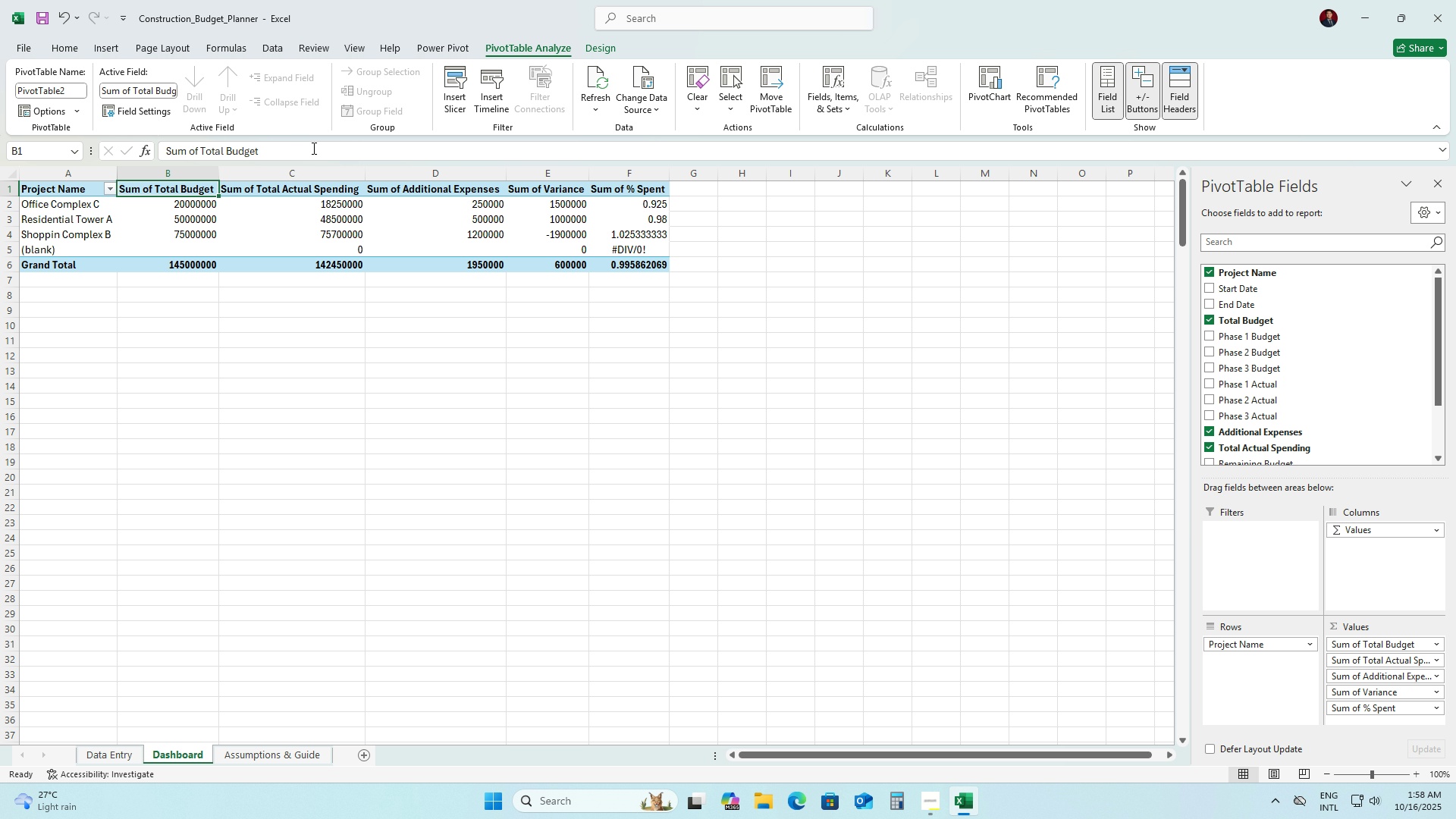 
left_click([309, 146])
 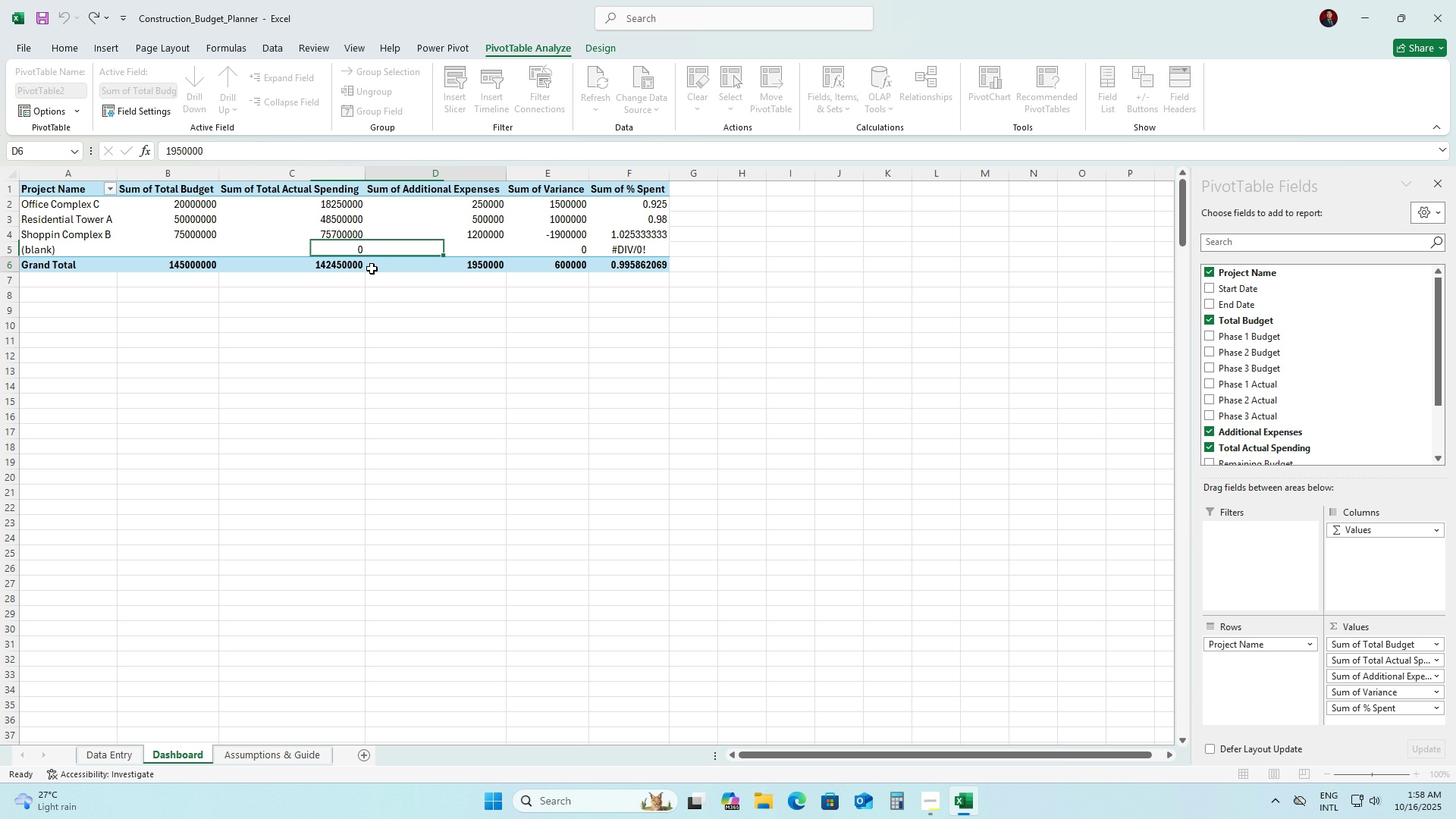 
left_click([372, 268])
 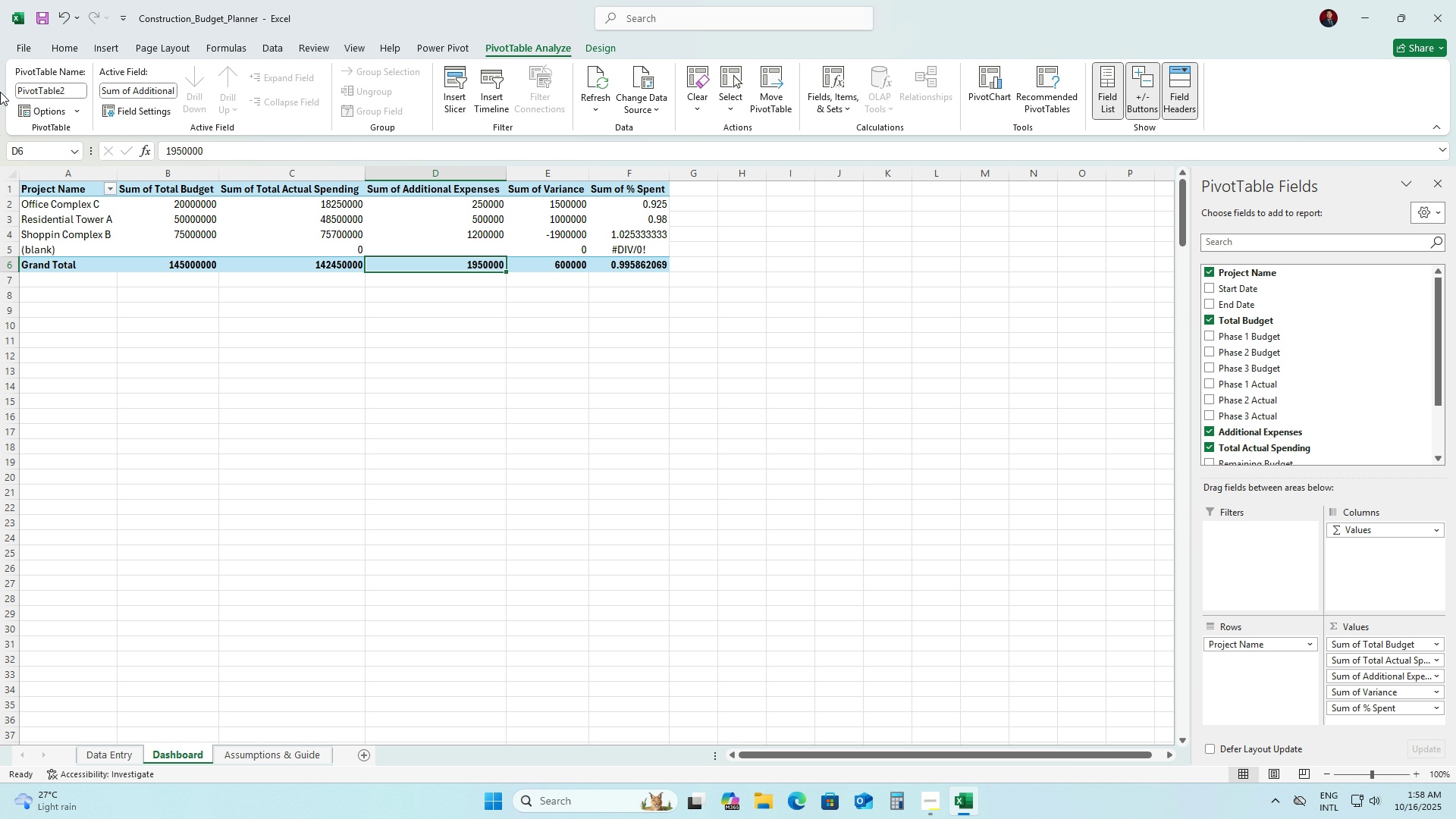 
left_click([59, 192])
 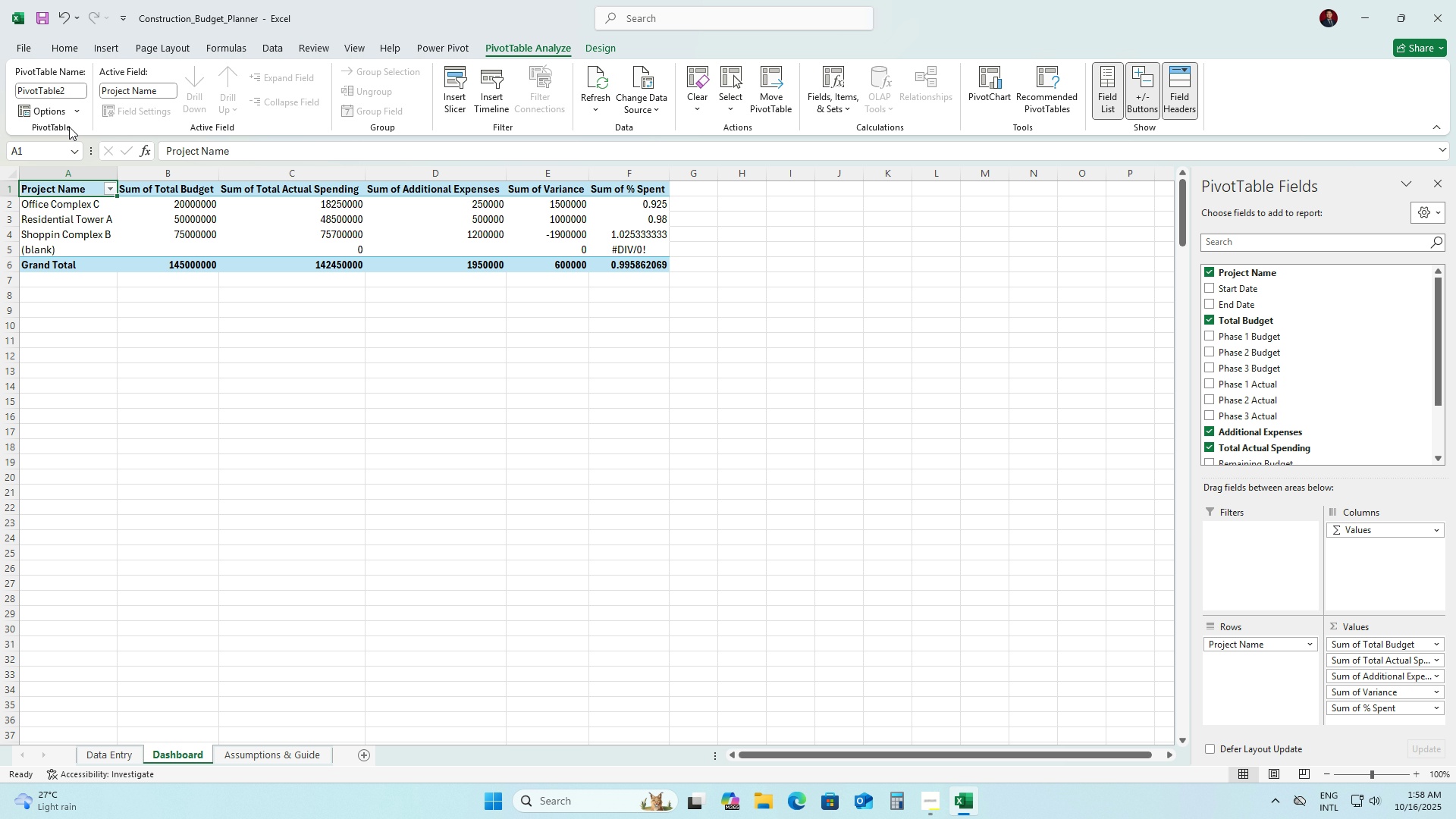 
left_click([105, 45])
 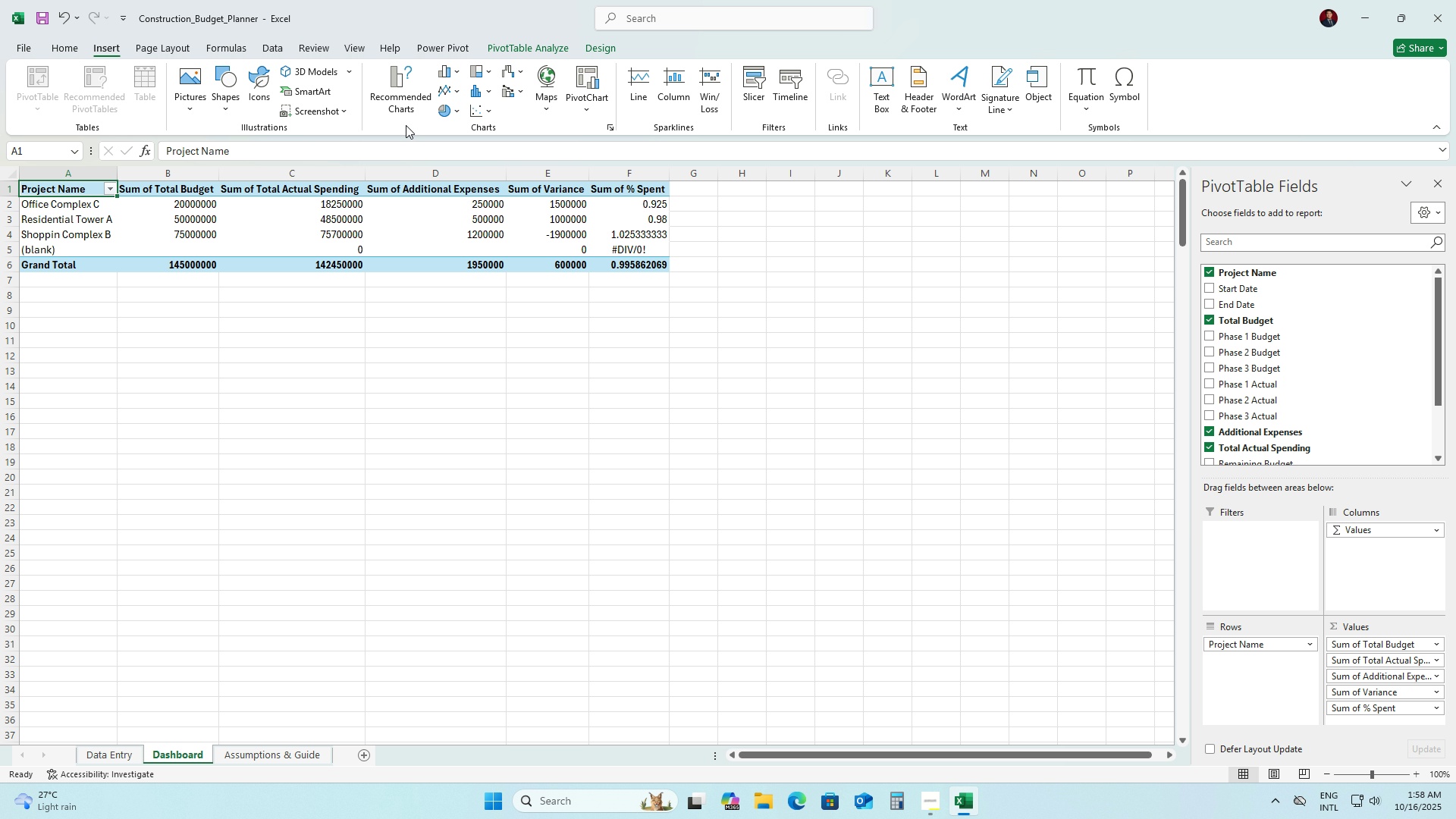 
mouse_move([406, 99])
 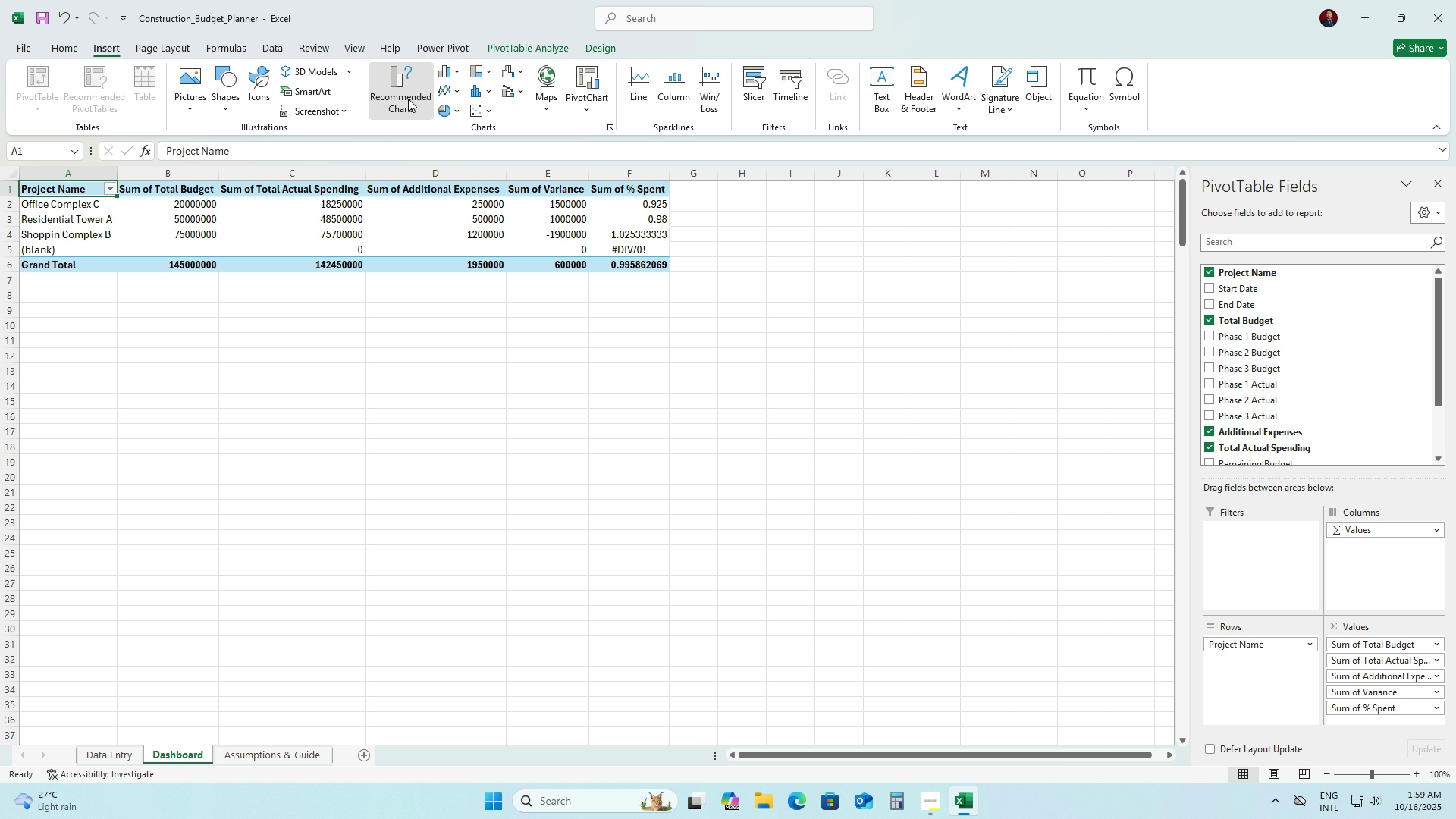 
left_click([408, 99])
 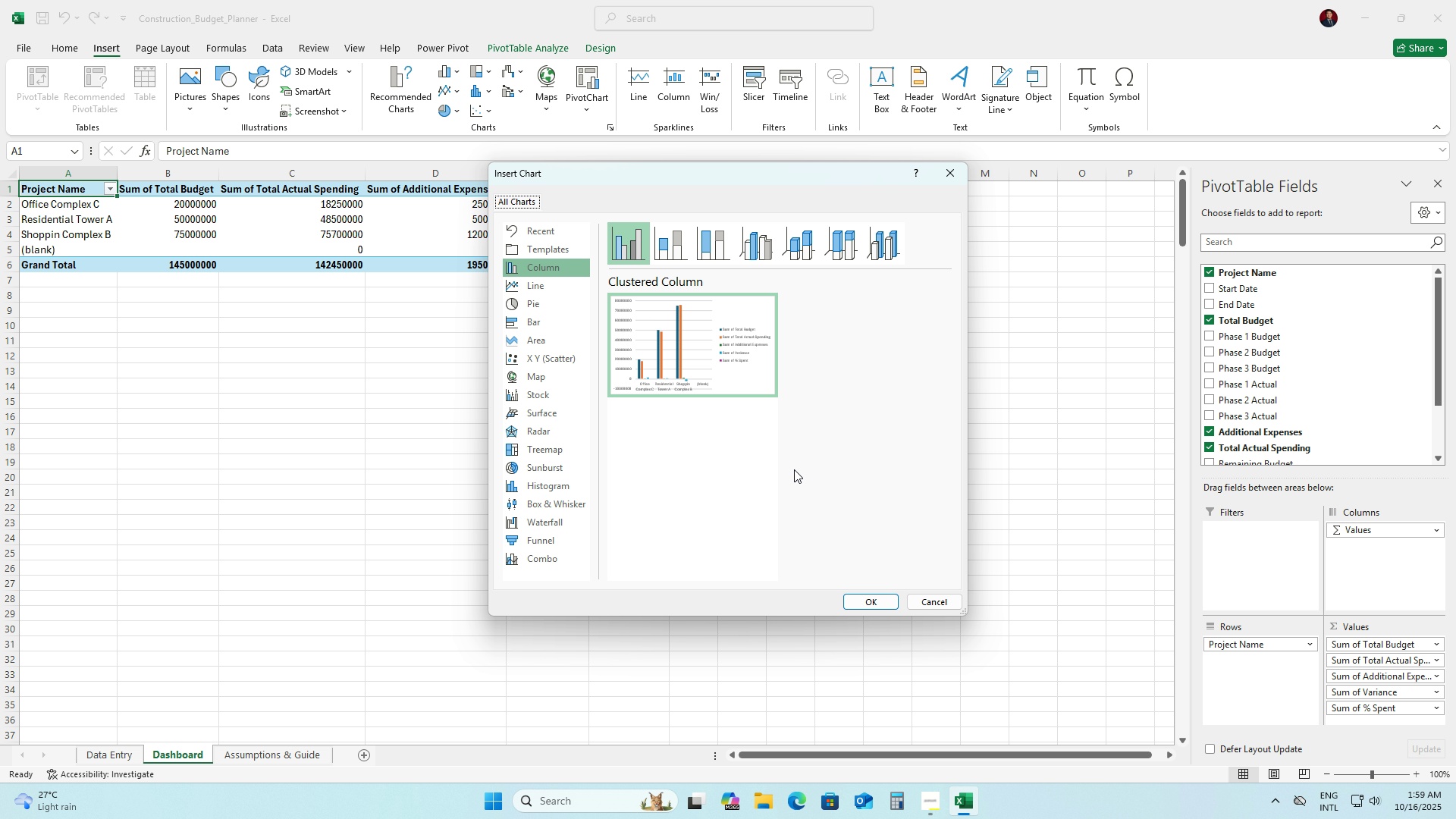 
wait(6.19)
 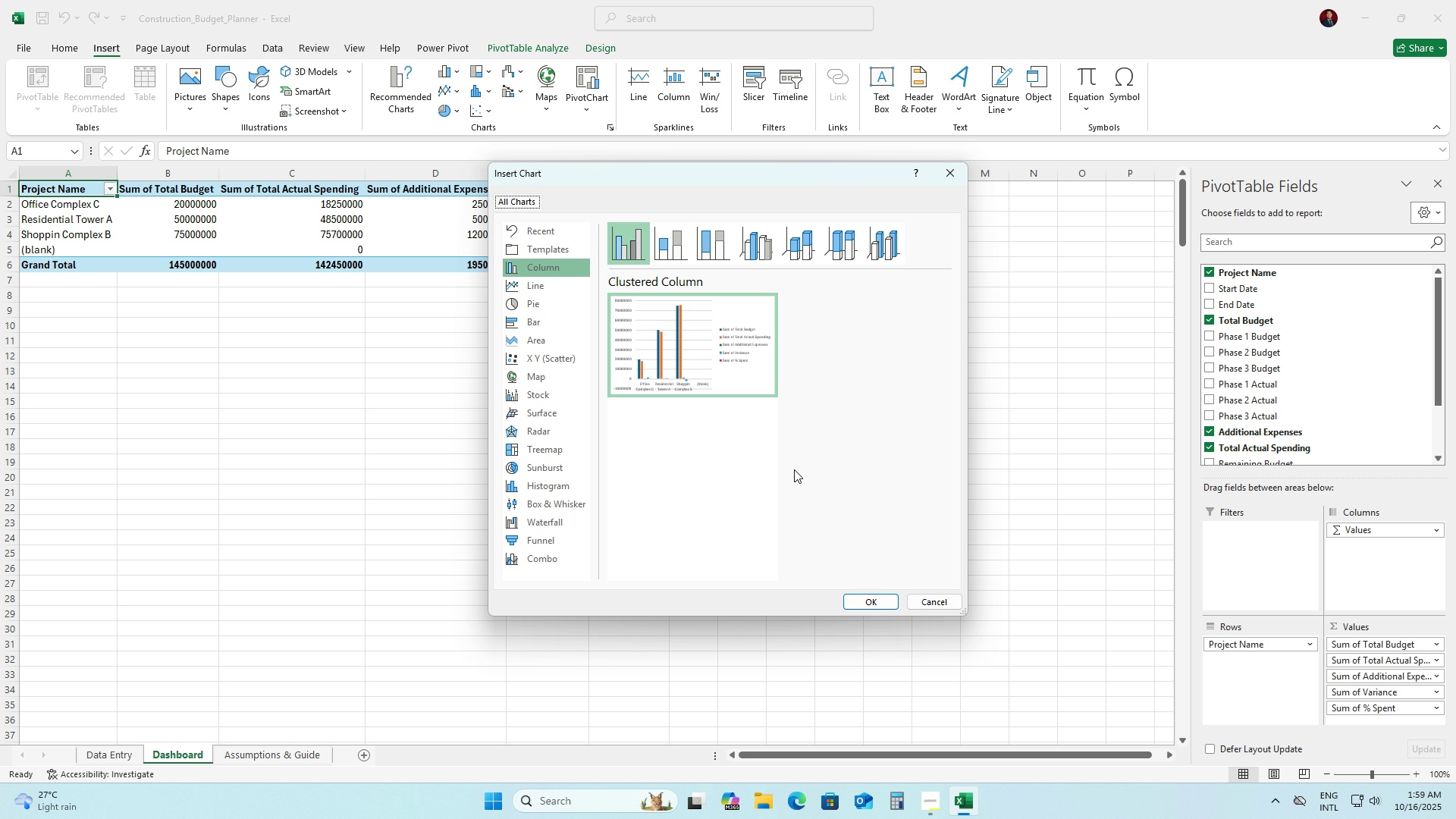 
mouse_move([759, 462])
 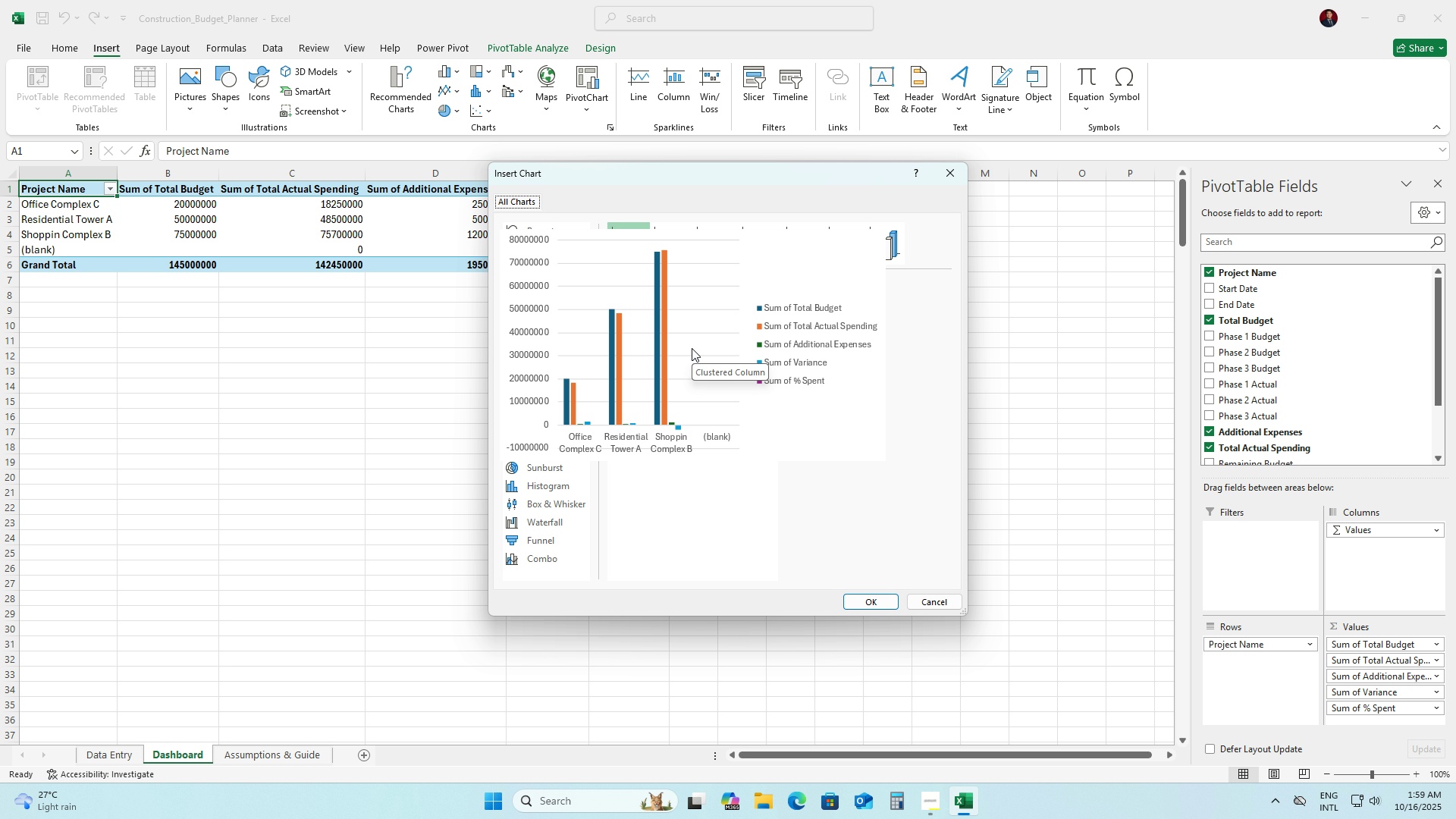 
left_click([692, 348])
 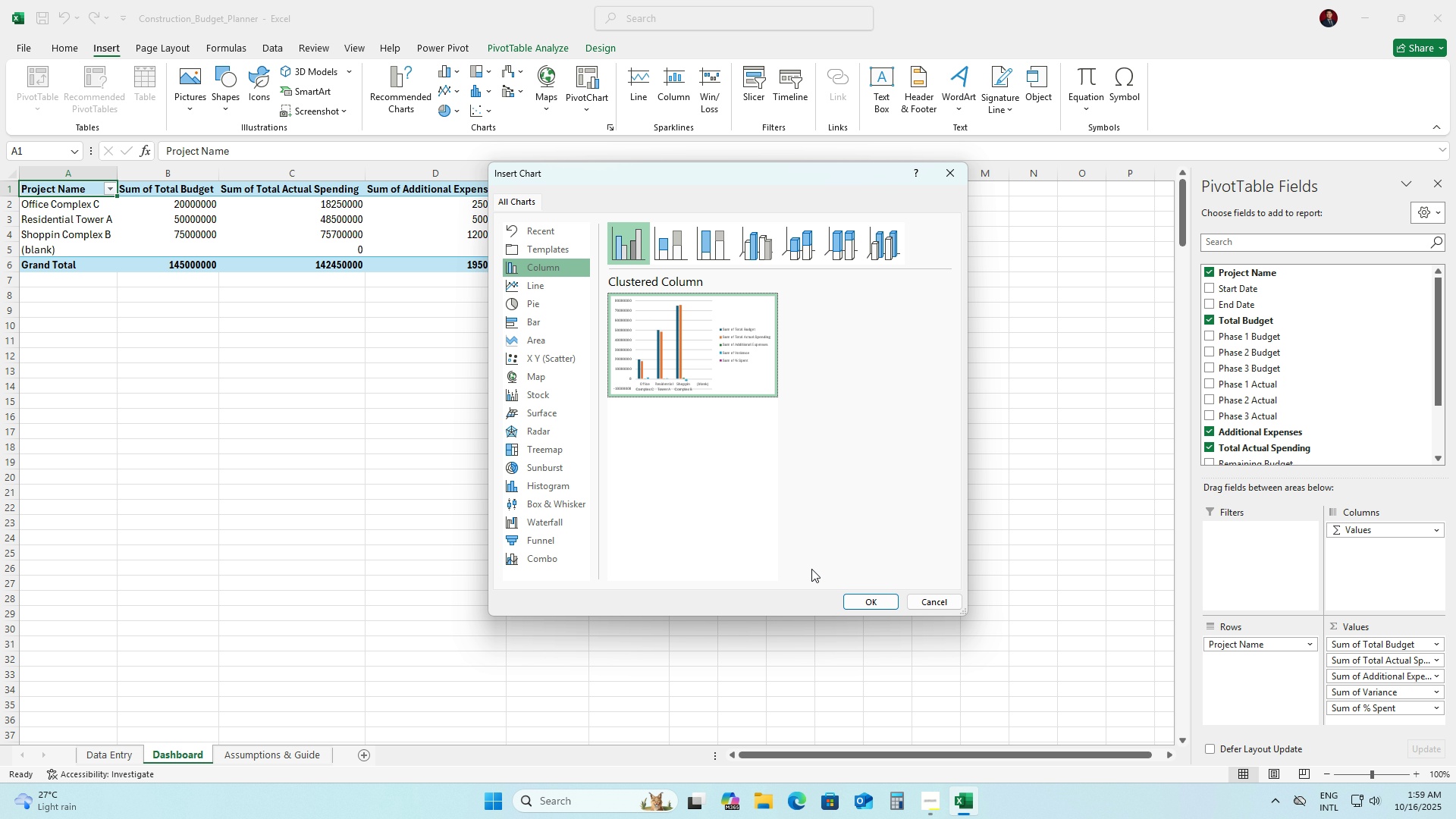 
left_click([871, 607])
 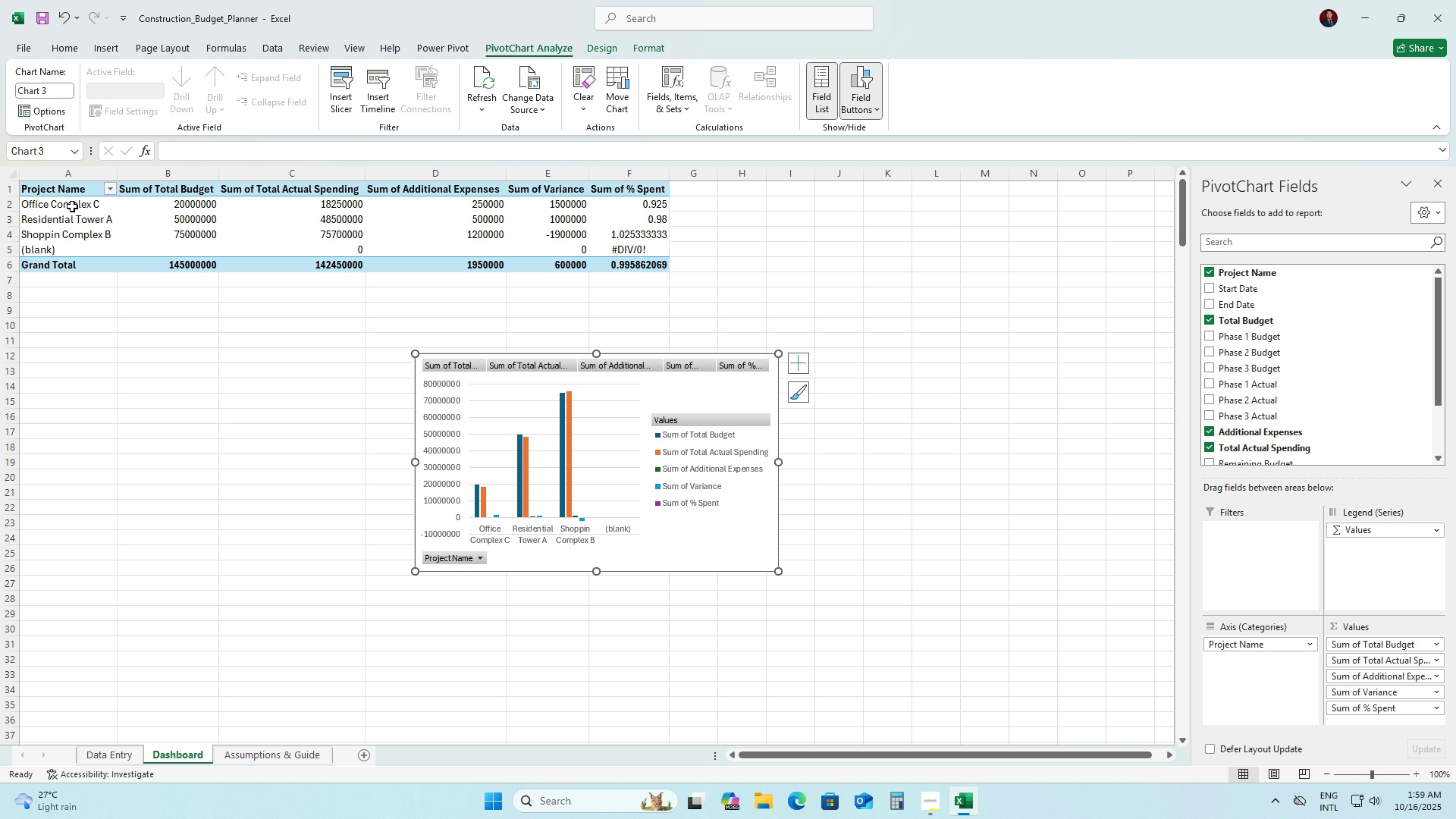 
left_click([66, 191])
 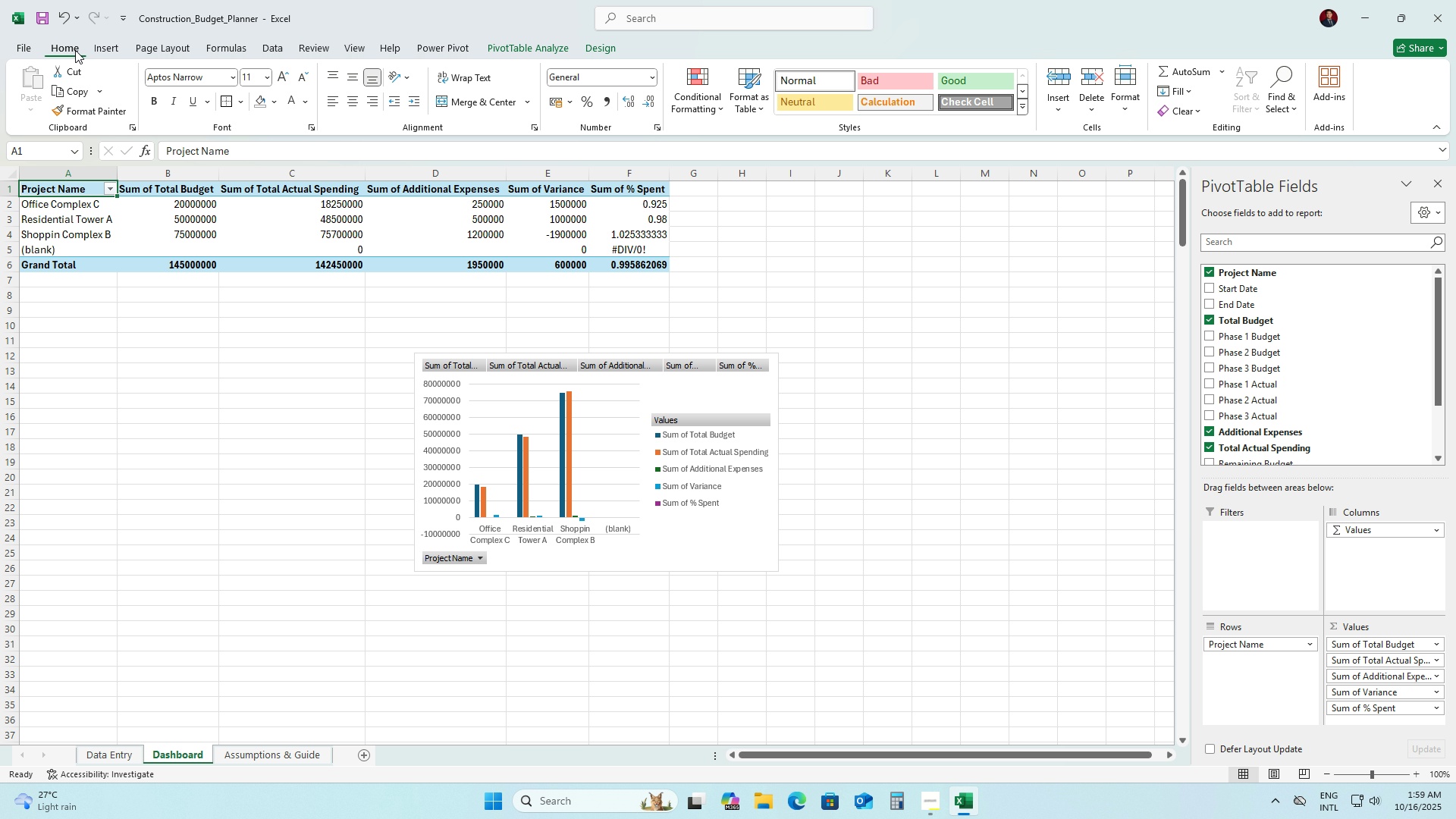 
left_click([100, 51])
 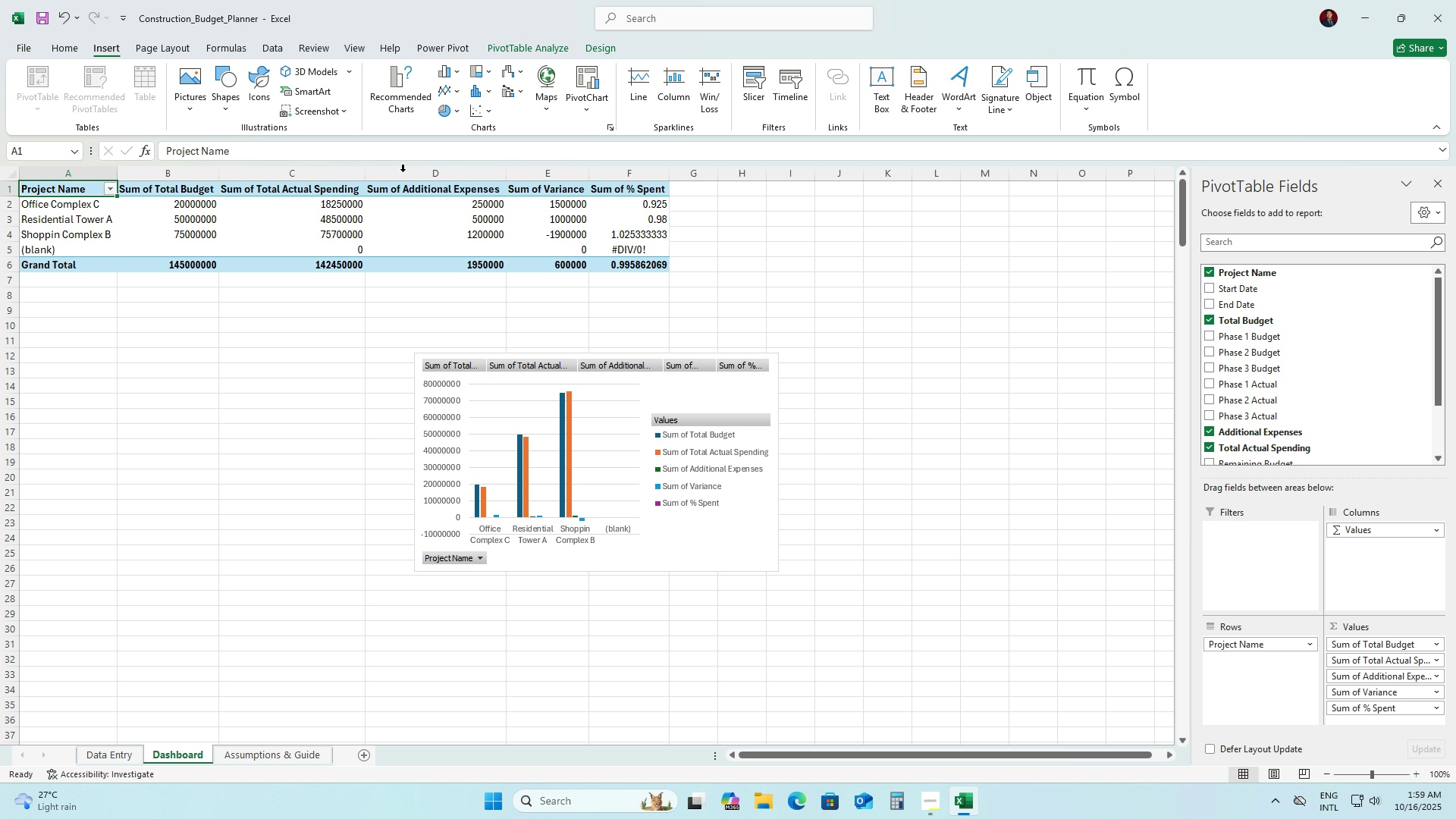 
left_click([387, 102])
 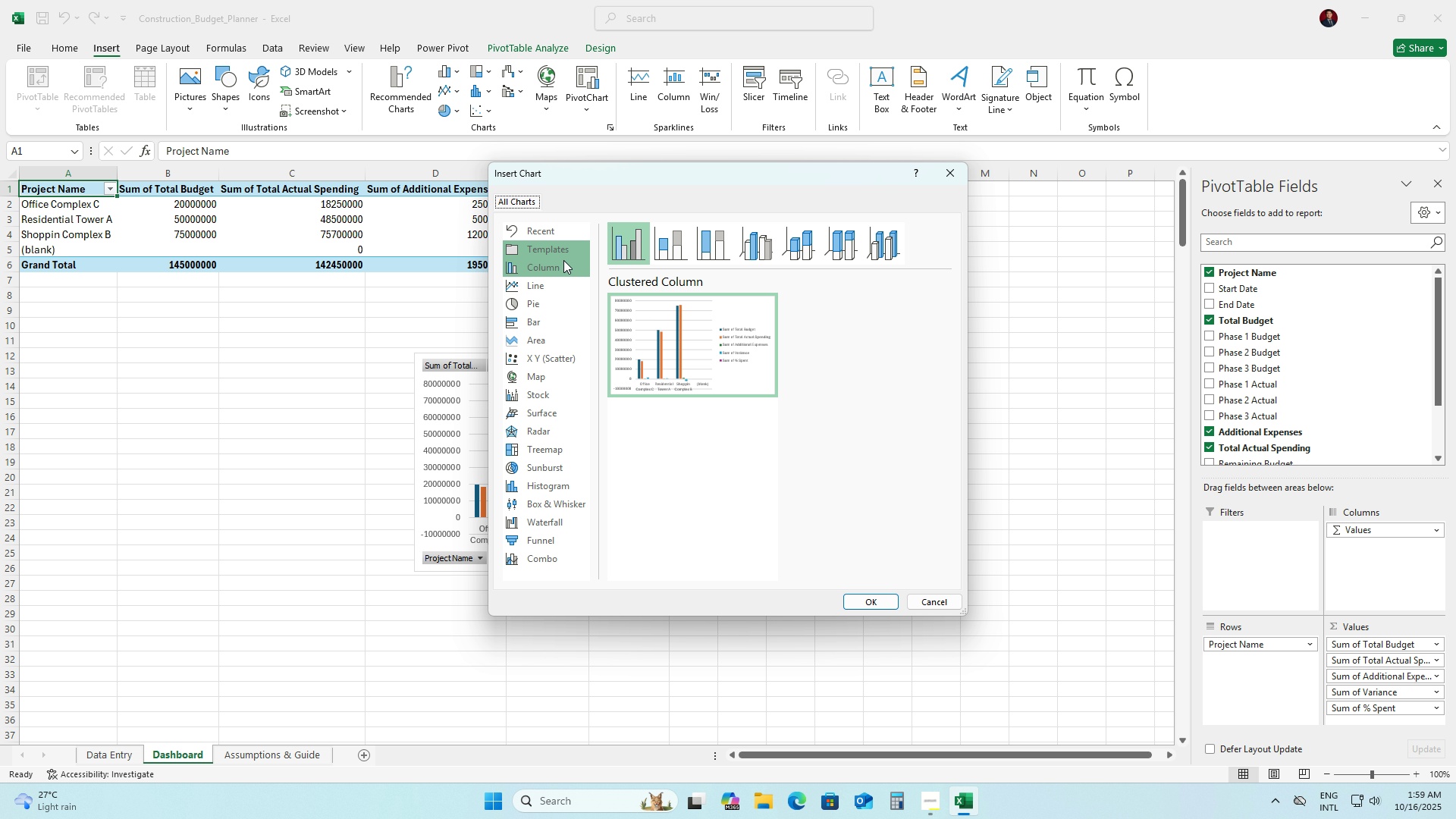 
wait(30.1)
 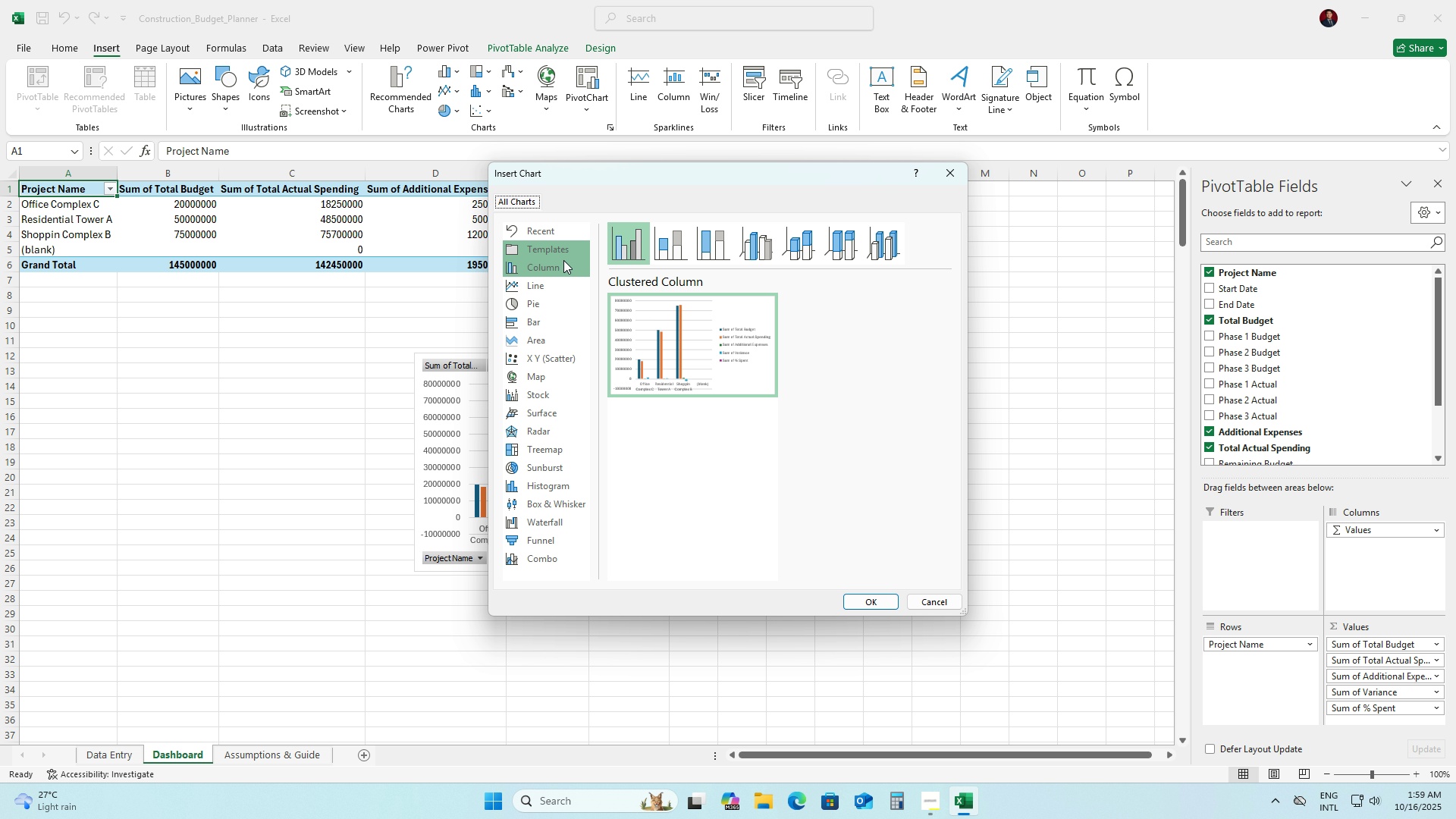 
left_click([548, 307])
 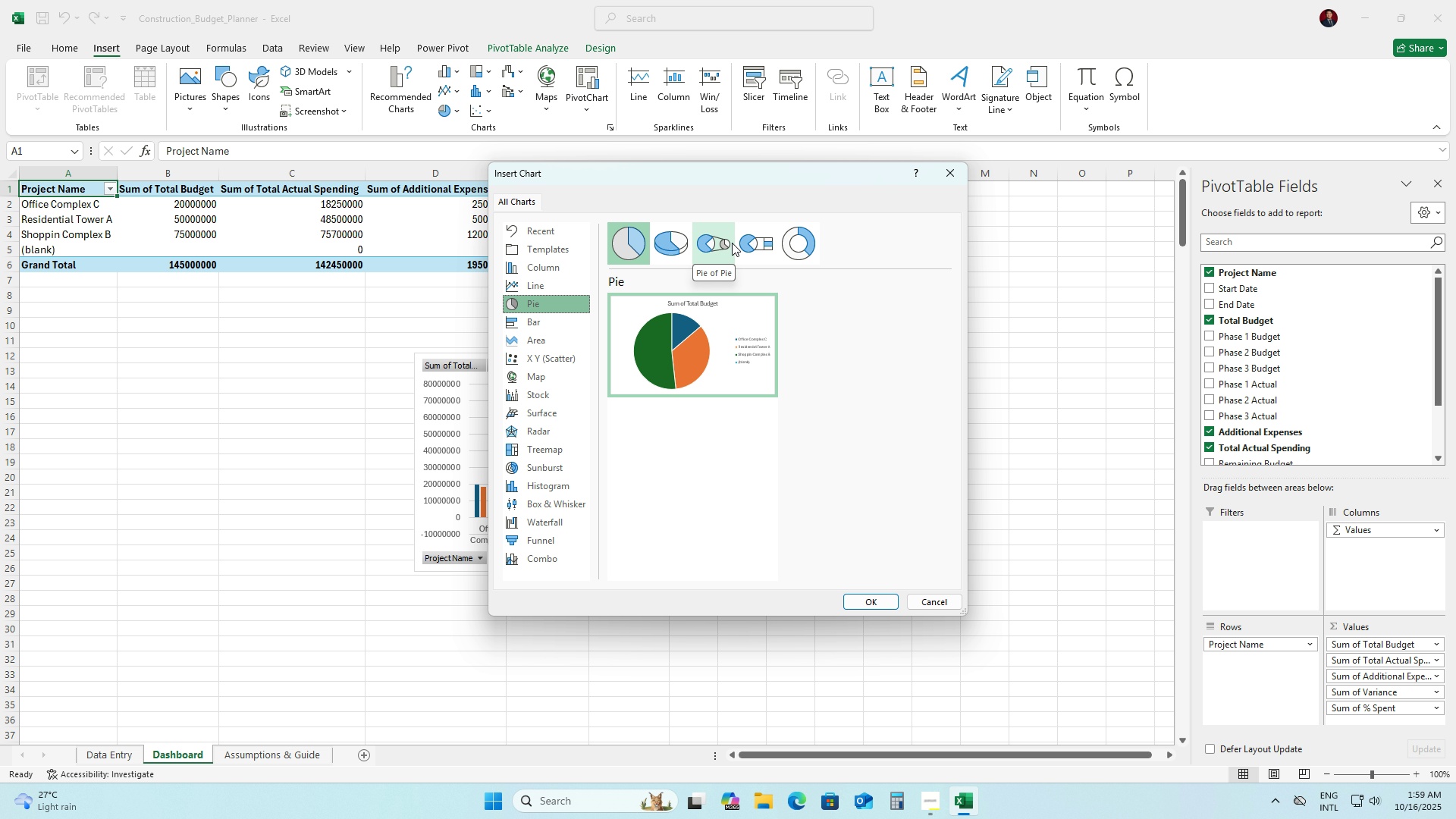 
wait(5.11)
 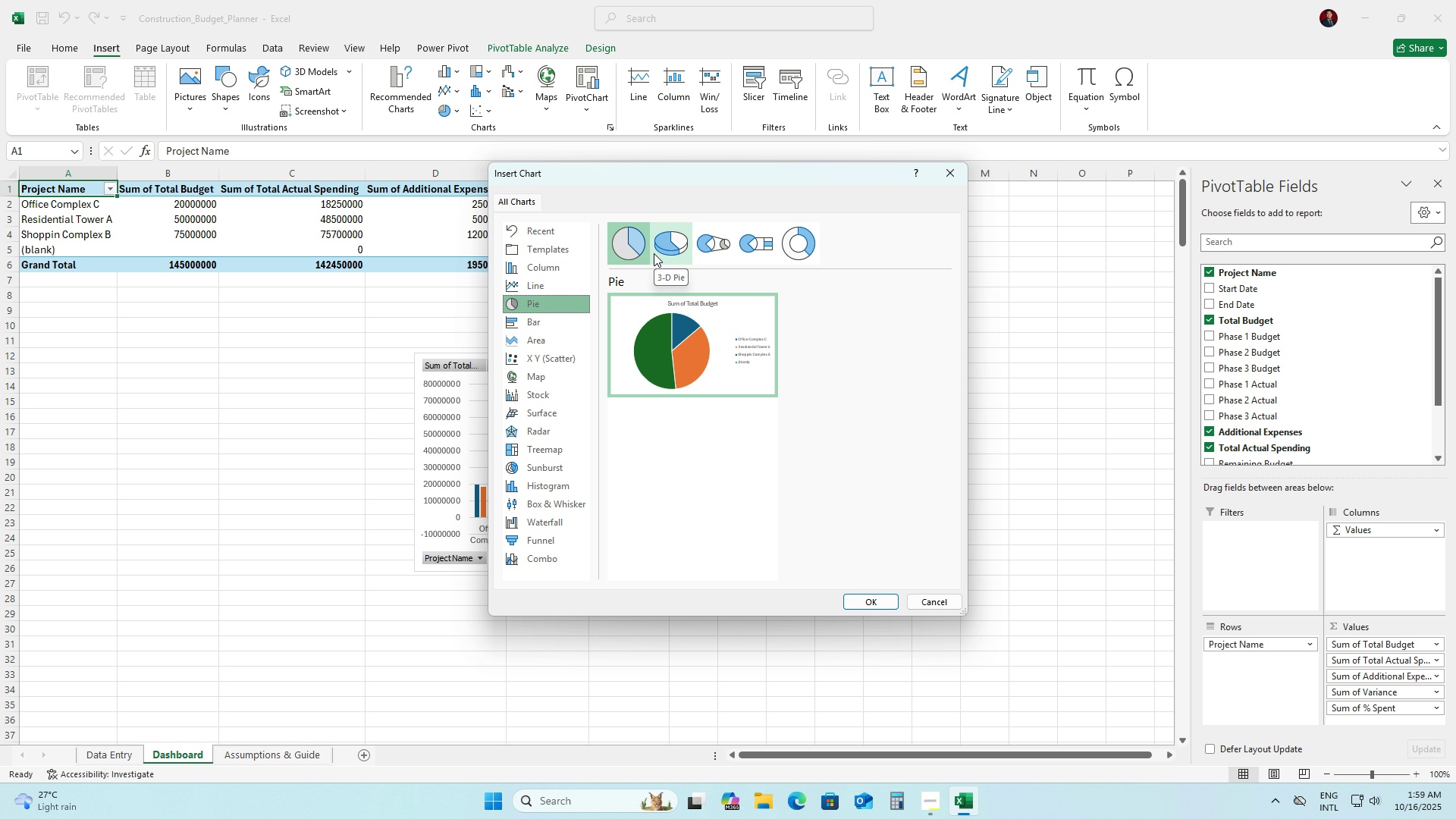 
left_click([786, 240])
 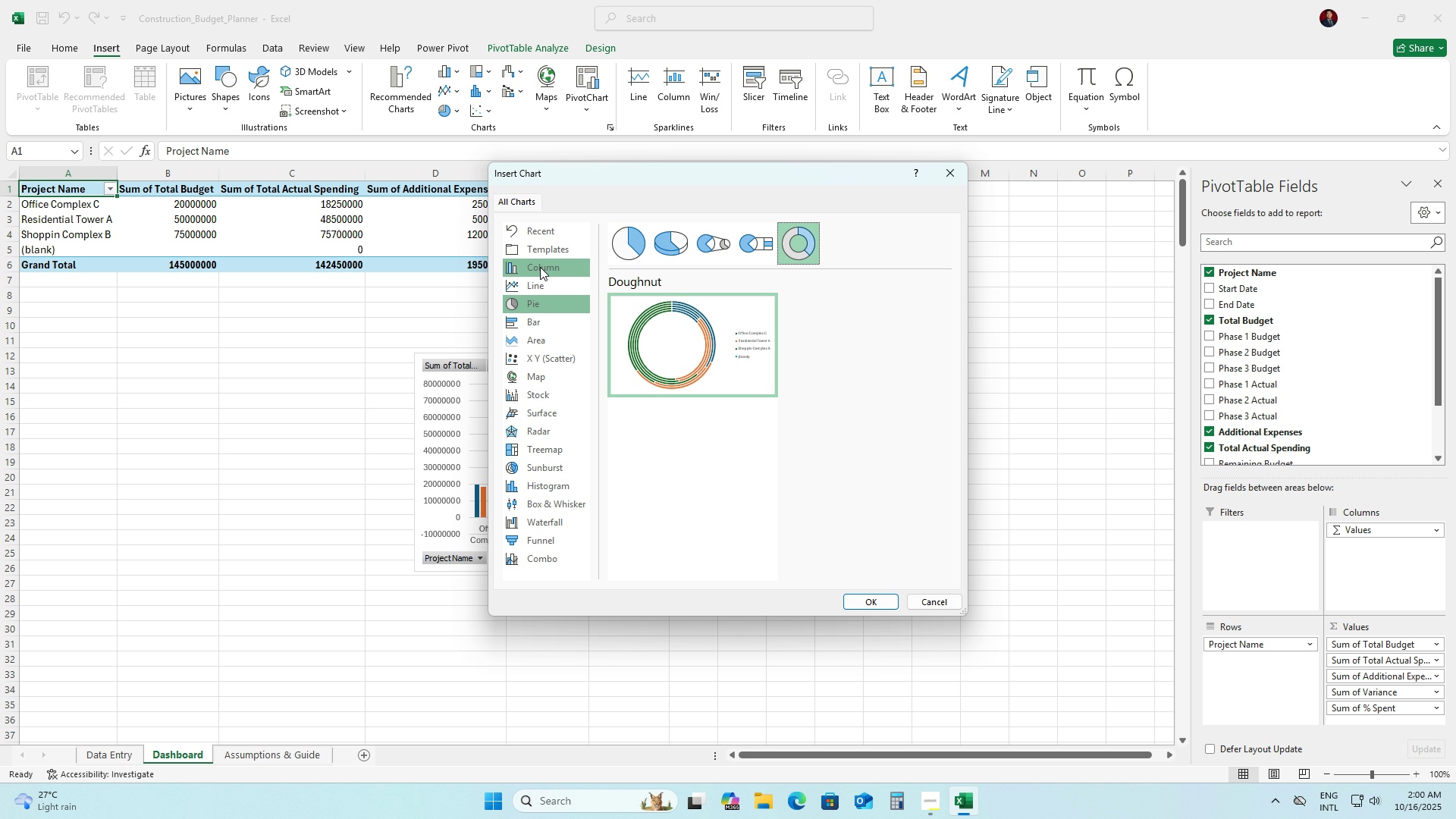 
wait(5.15)
 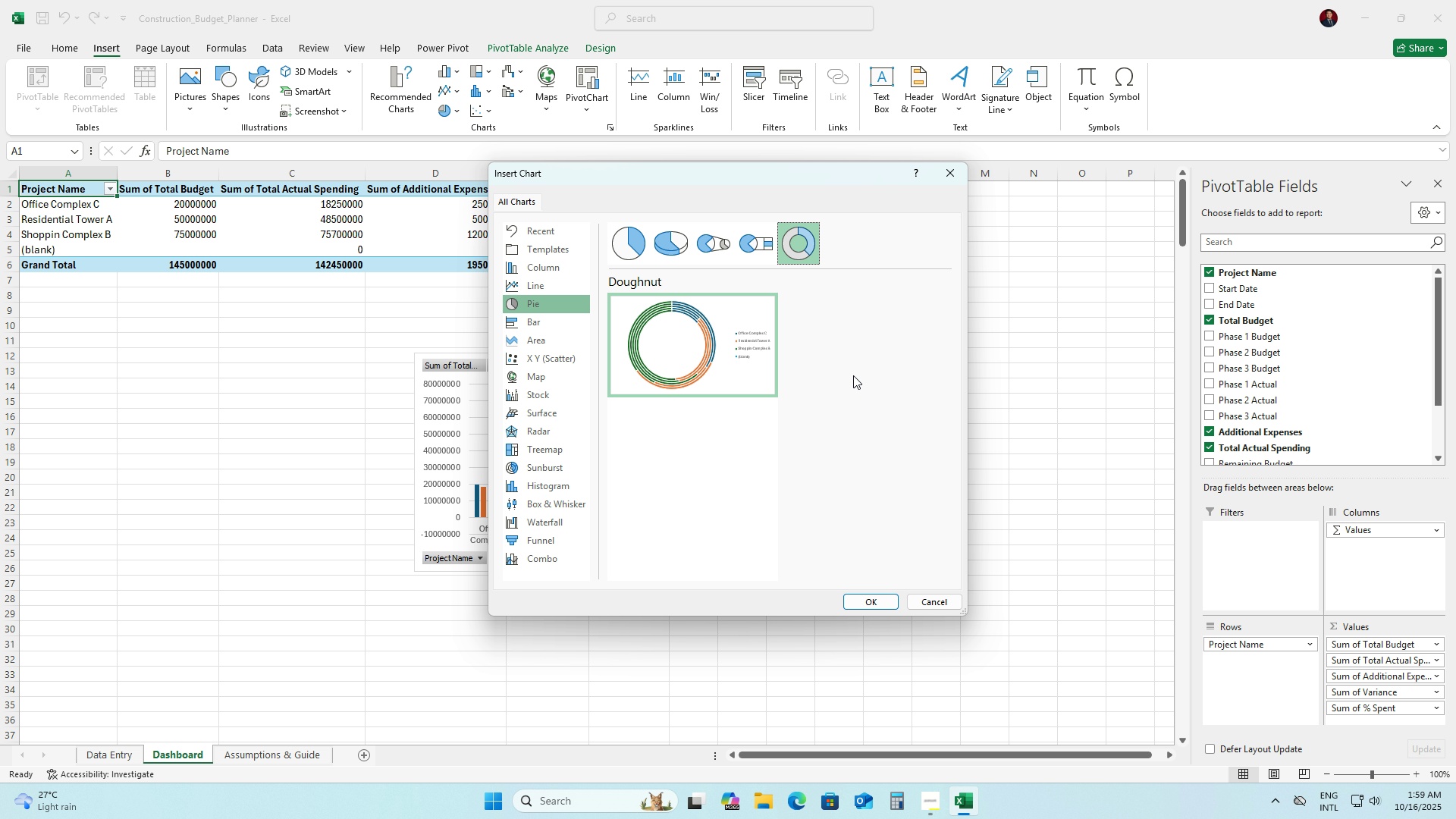 
left_click([552, 322])
 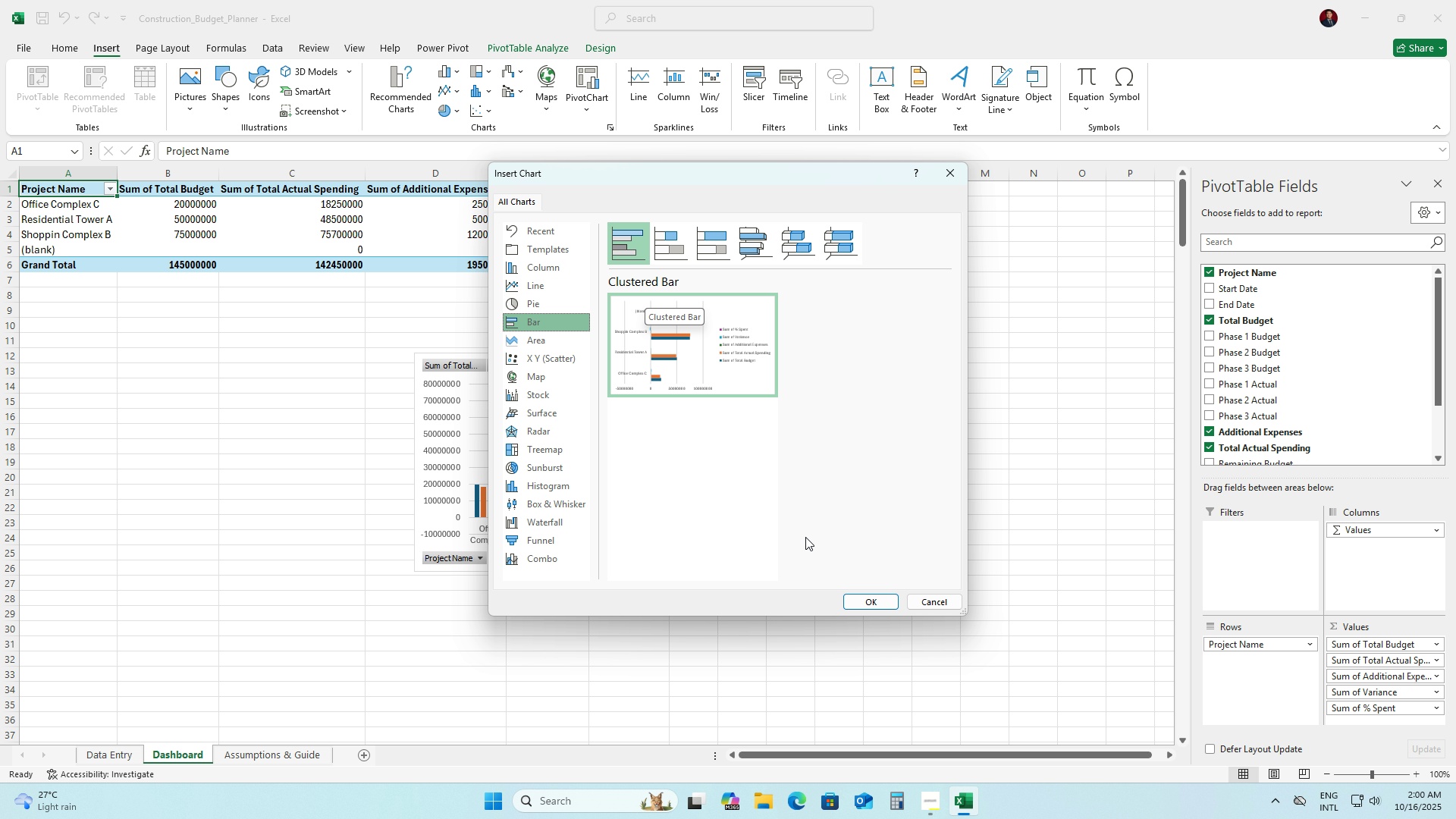 
wait(7.55)
 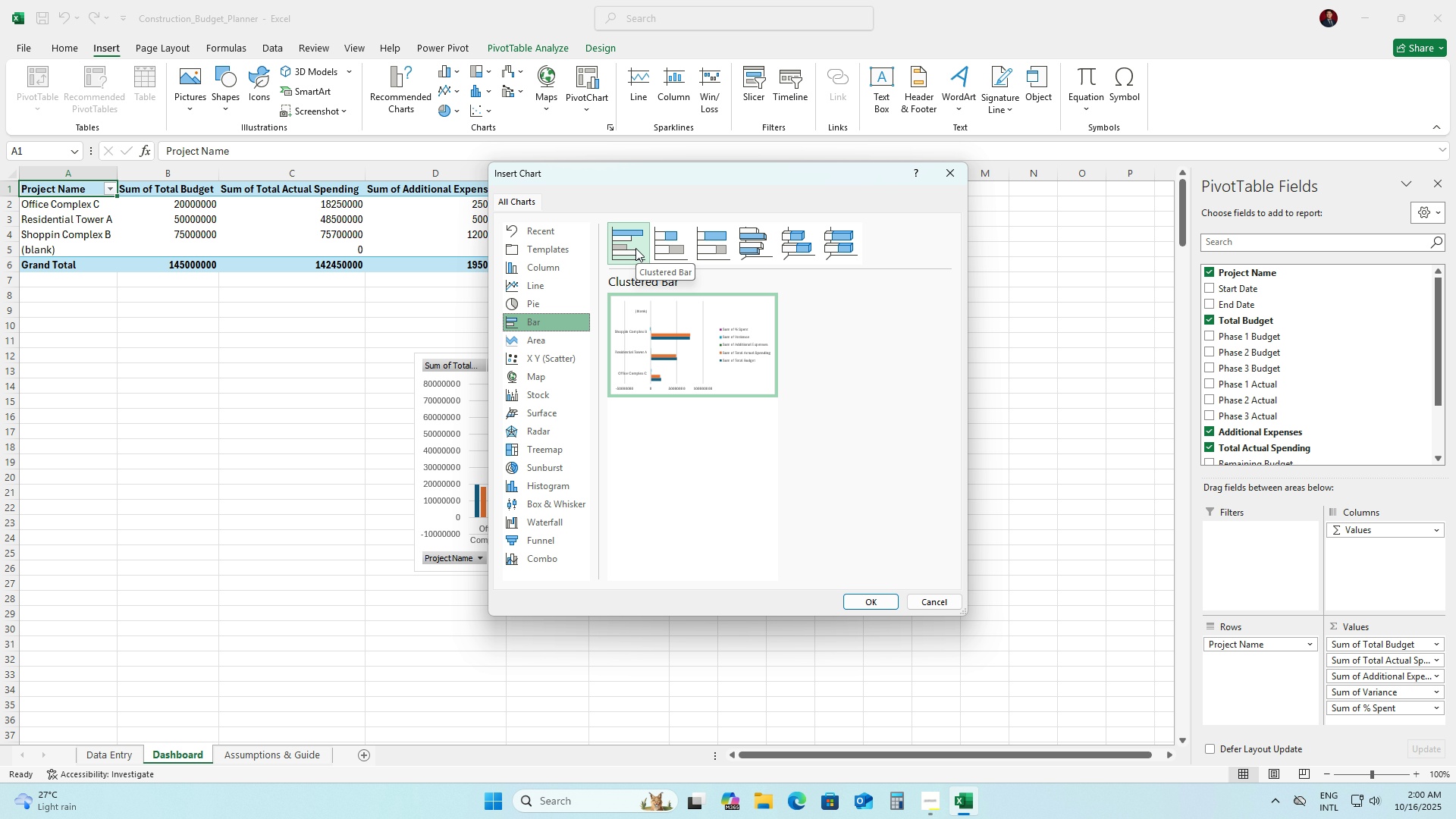 
left_click([858, 604])
 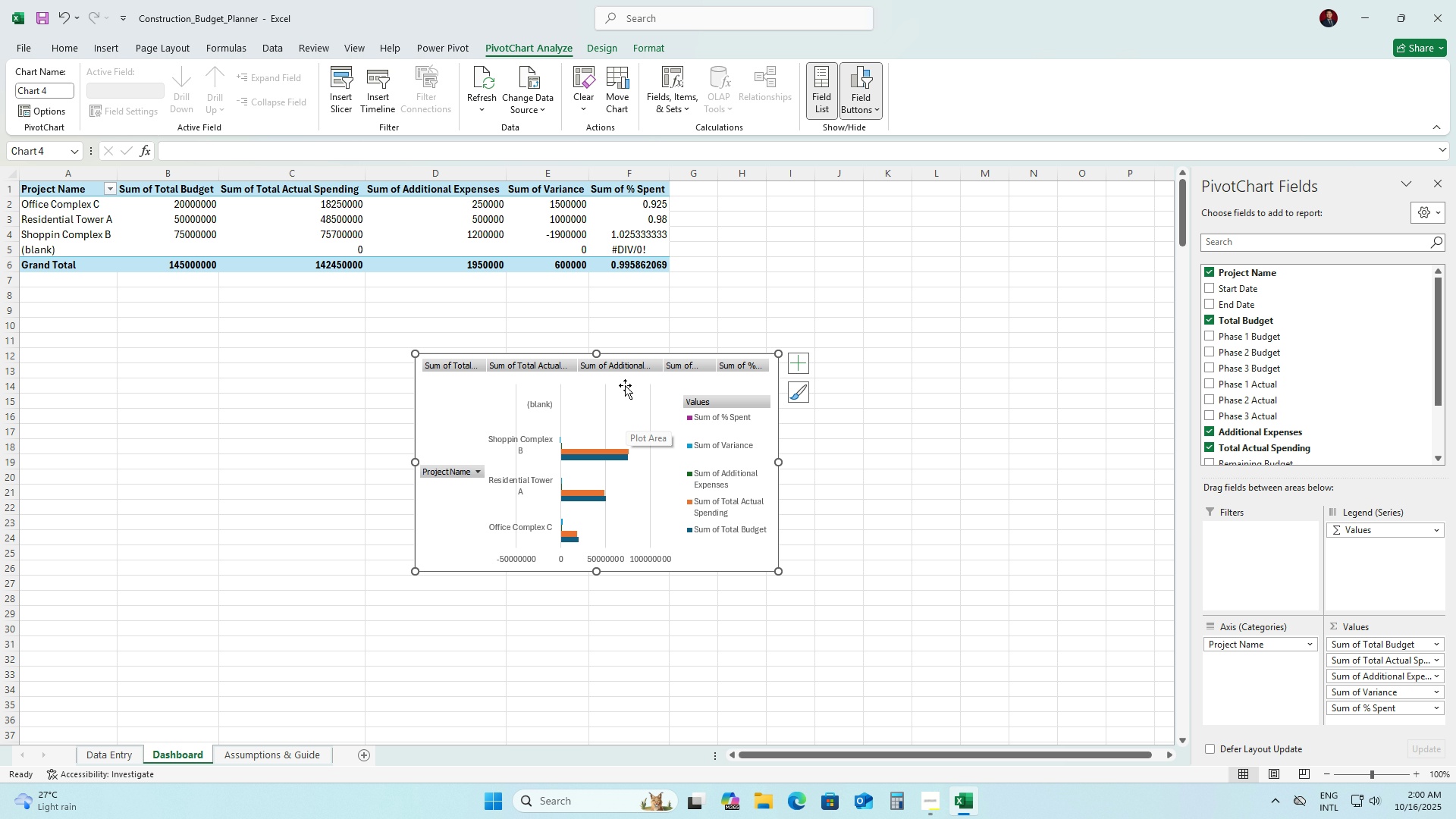 
left_click_drag(start_coordinate=[625, 381], to_coordinate=[992, 385])
 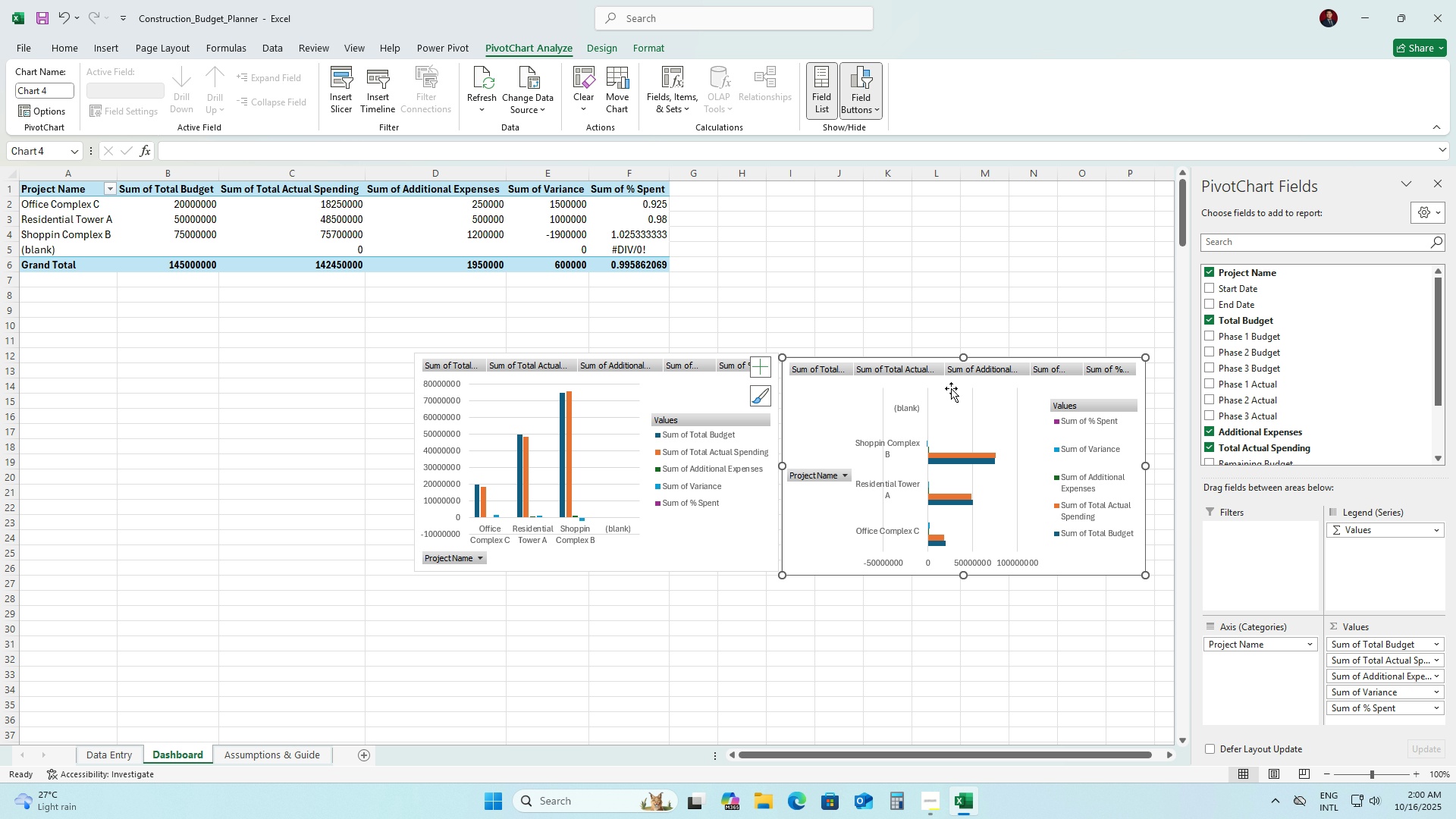 
left_click_drag(start_coordinate=[974, 384], to_coordinate=[982, 375])
 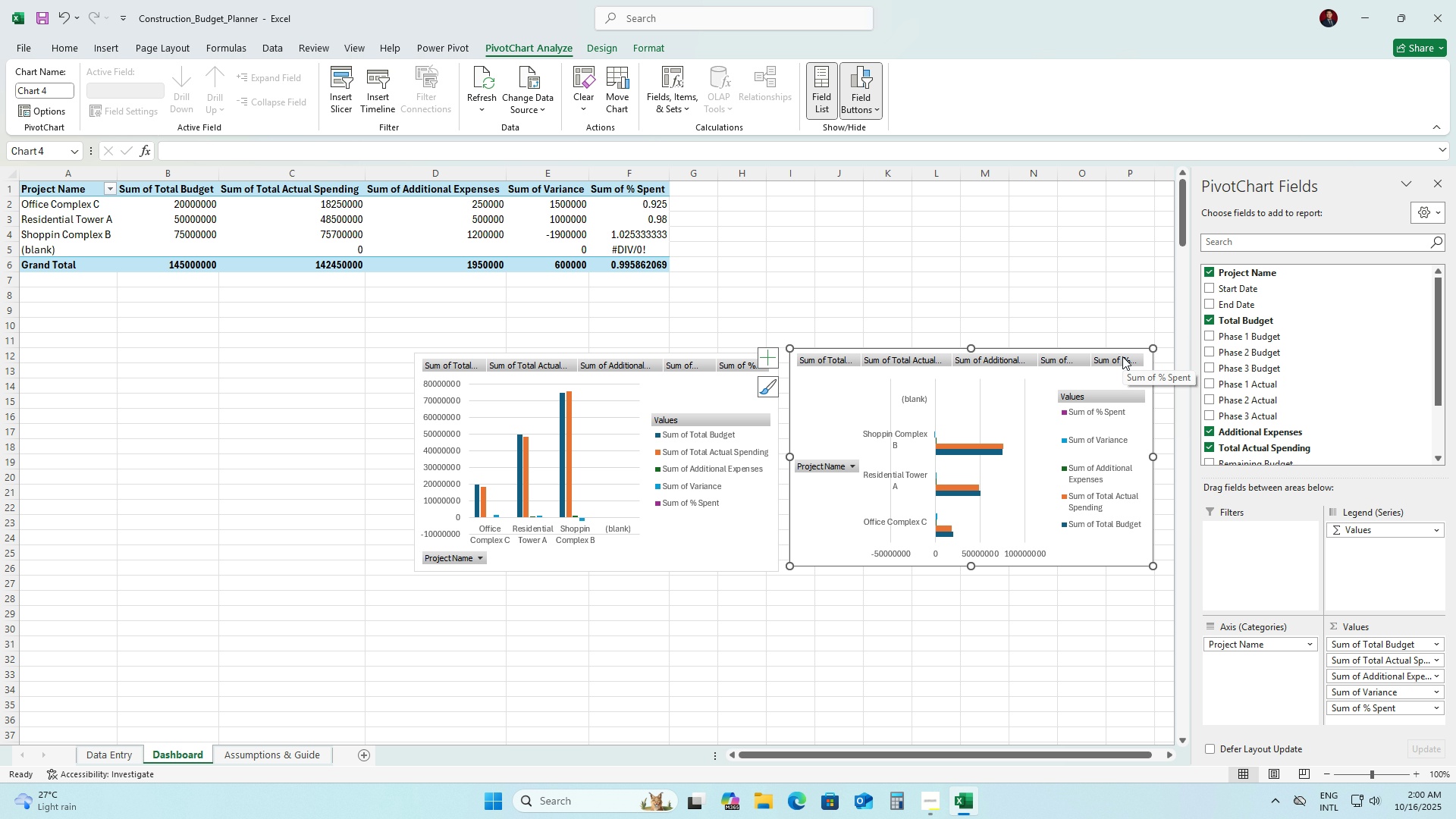 
left_click([1122, 356])
 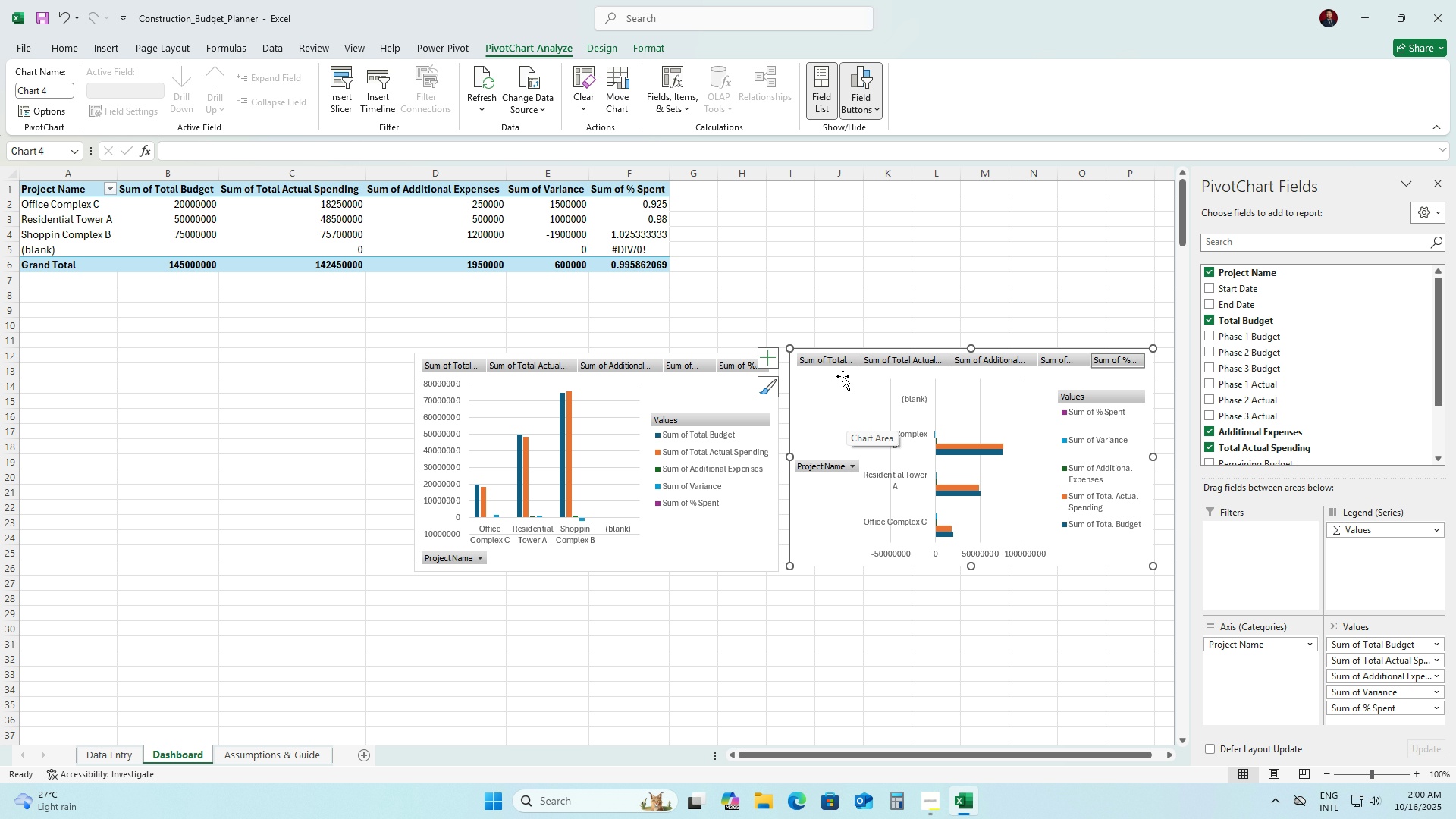 
left_click([843, 376])
 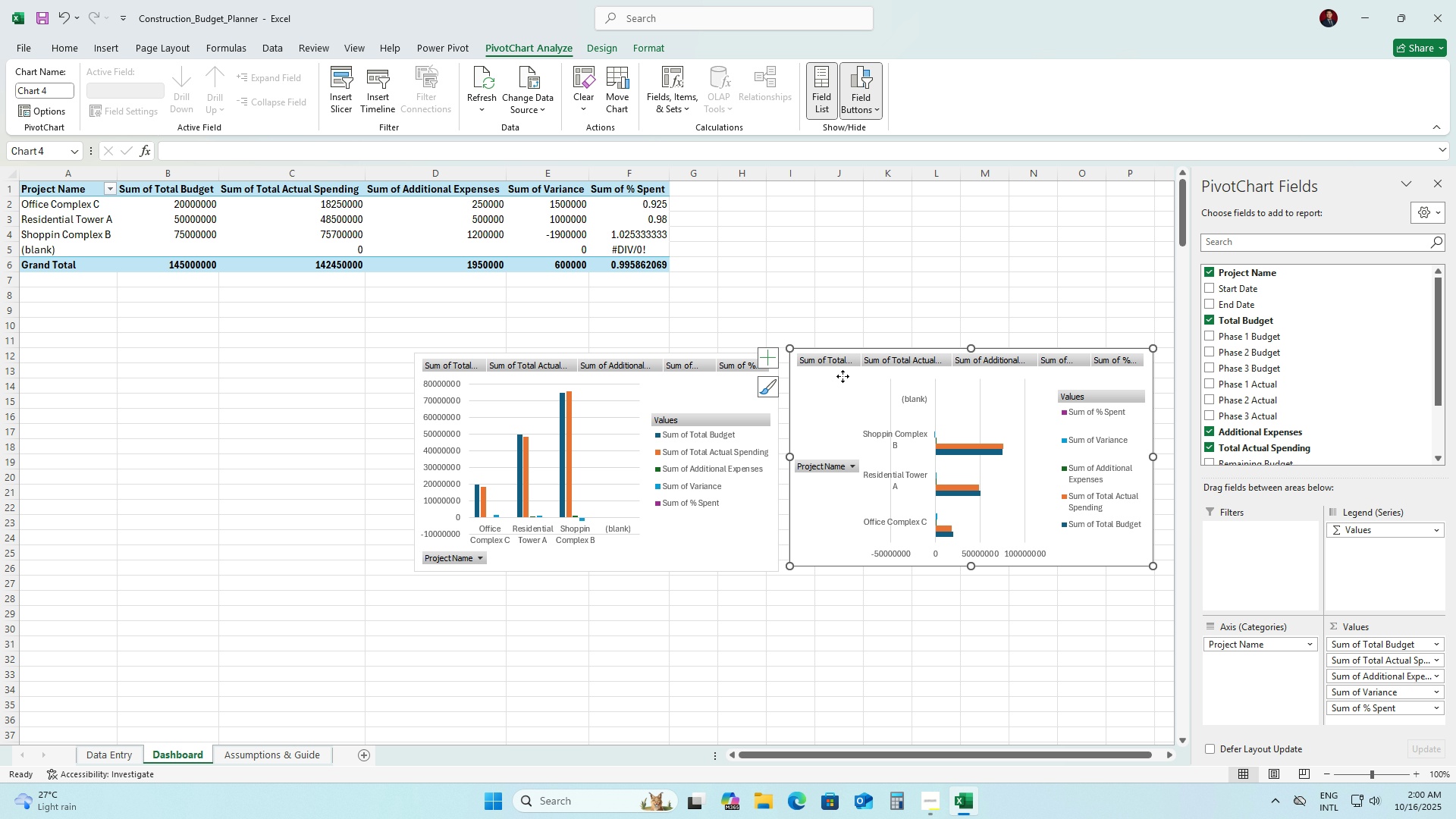 
double_click([843, 376])
 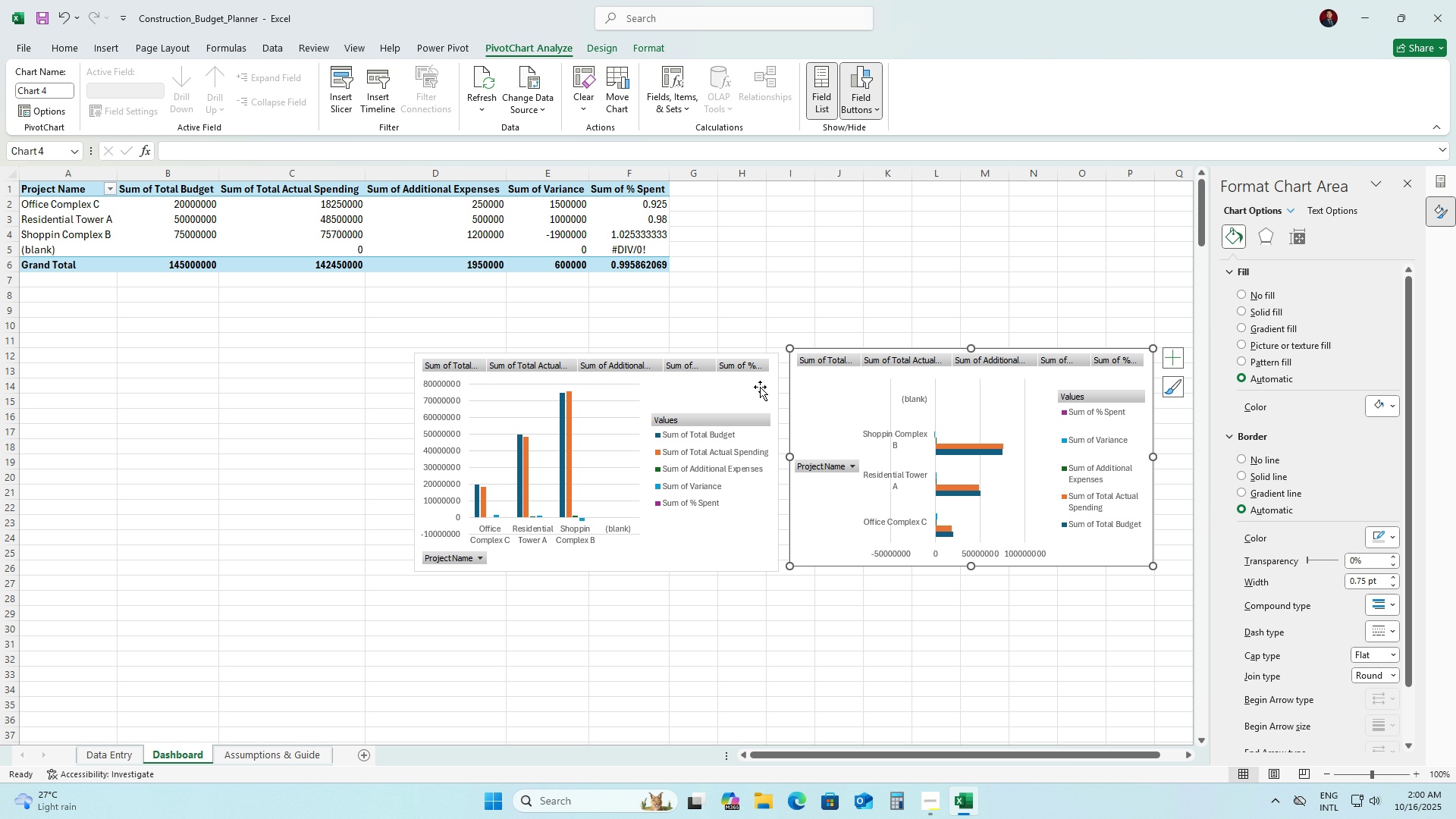 
left_click([704, 391])
 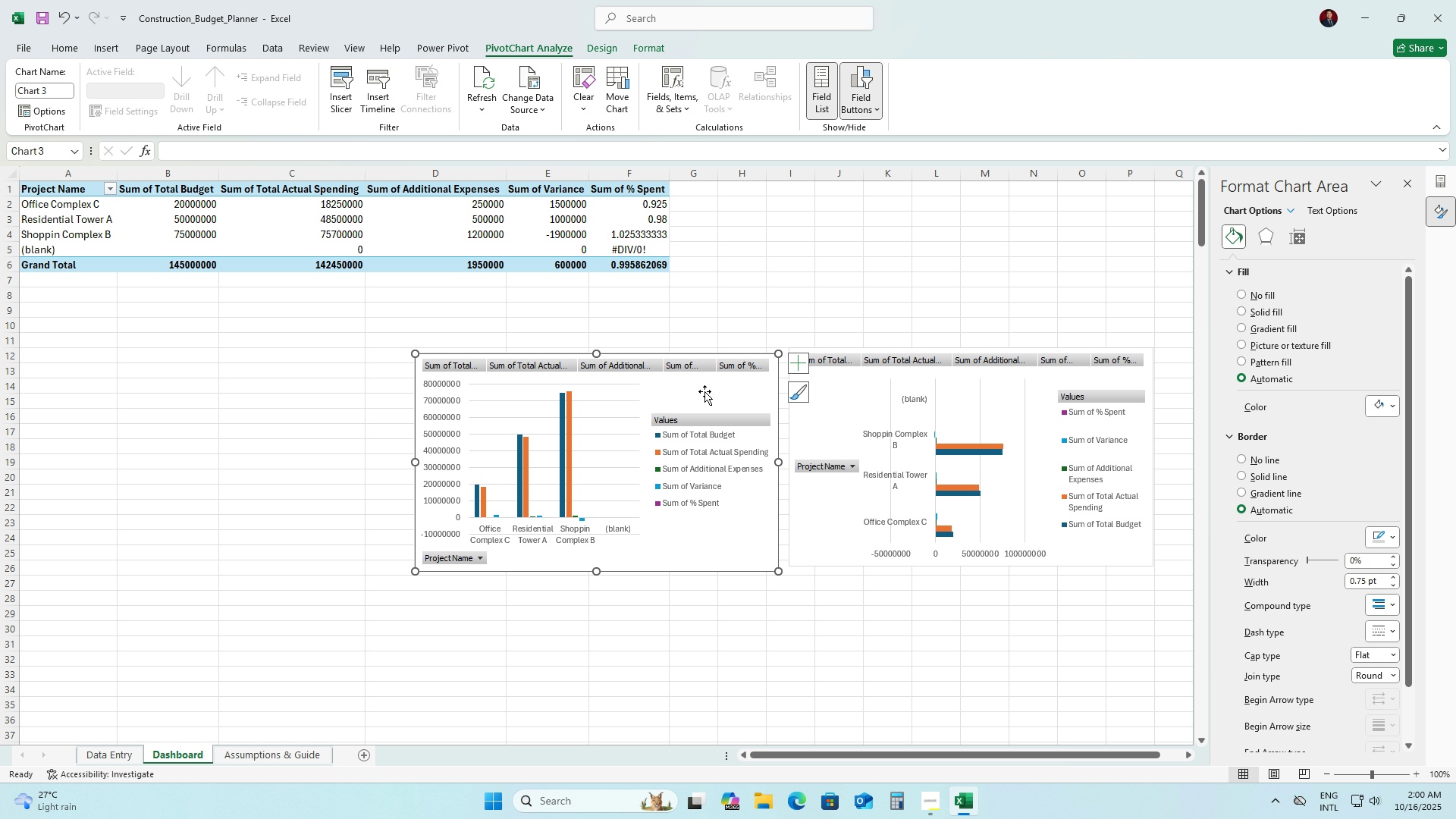 
double_click([704, 391])
 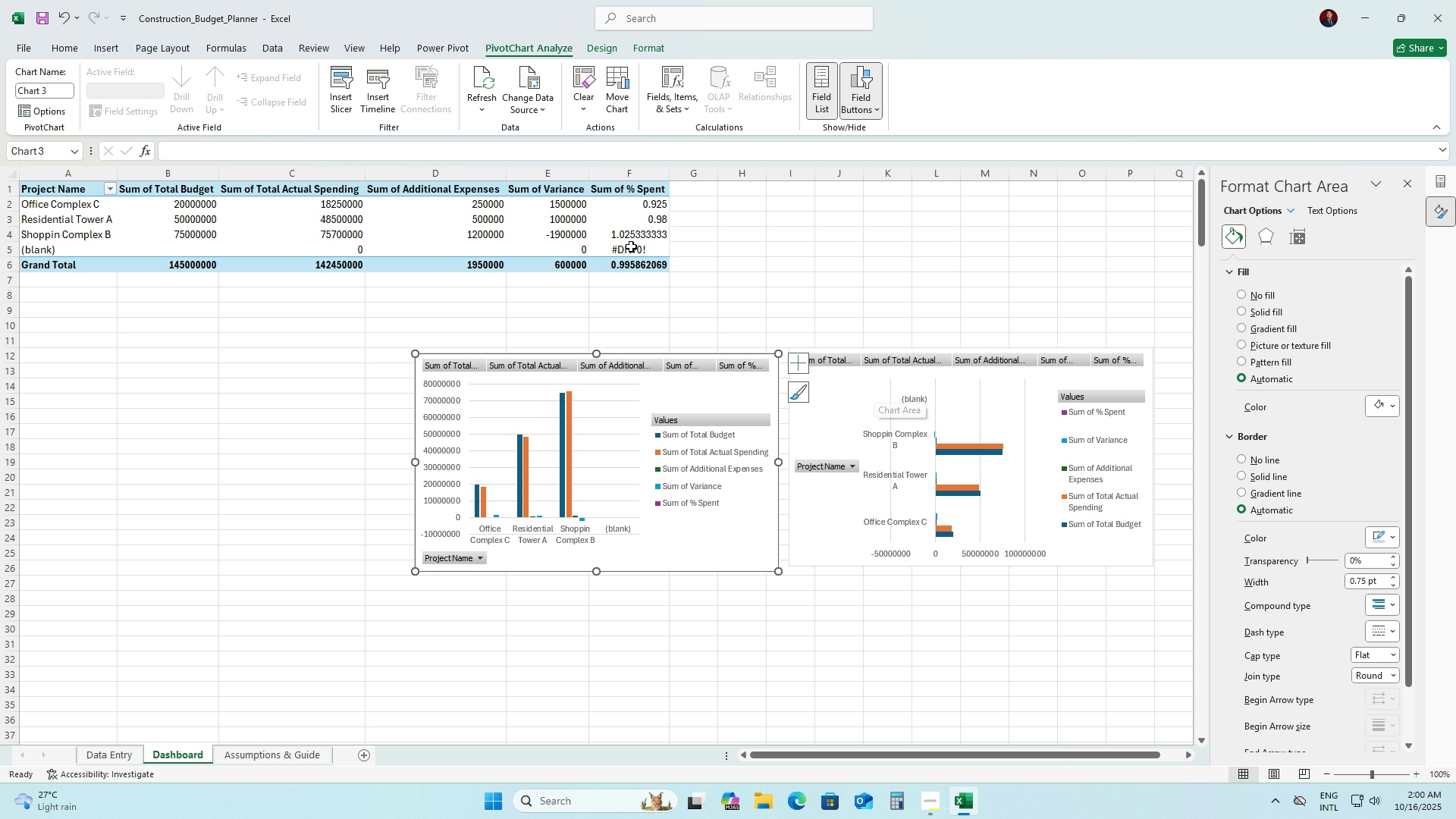 
left_click([595, 199])
 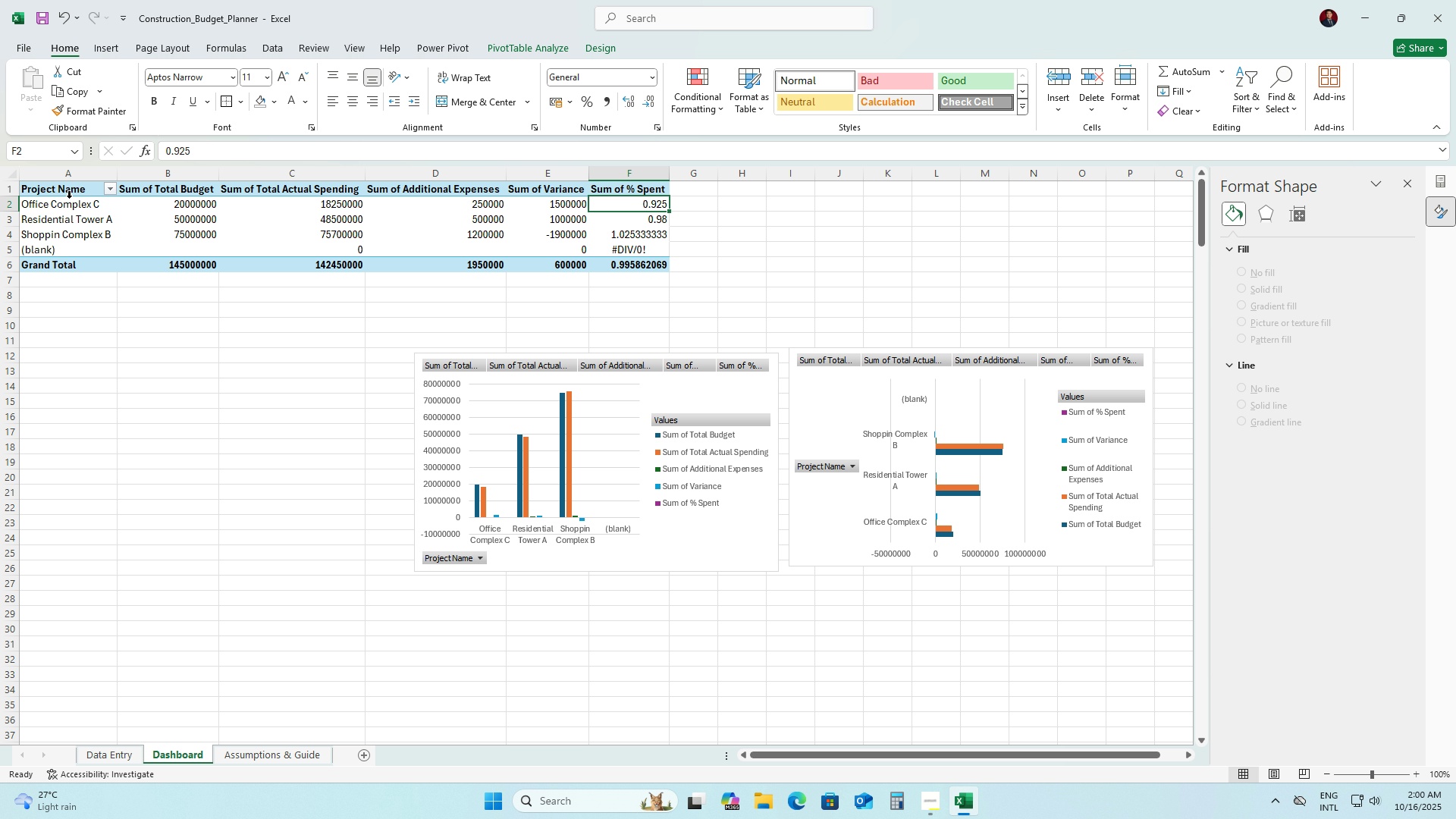 
left_click([68, 196])
 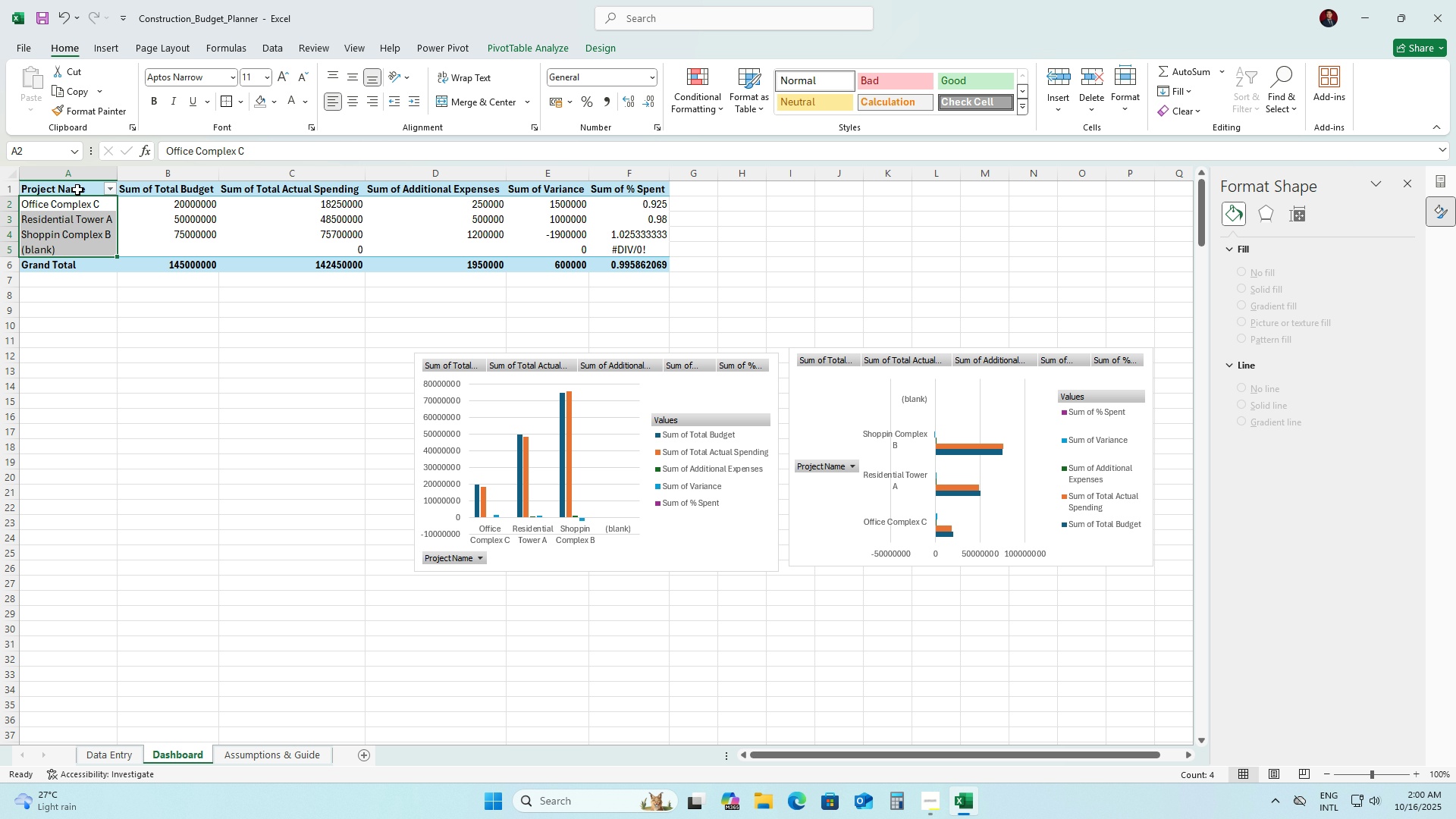 
left_click([77, 190])
 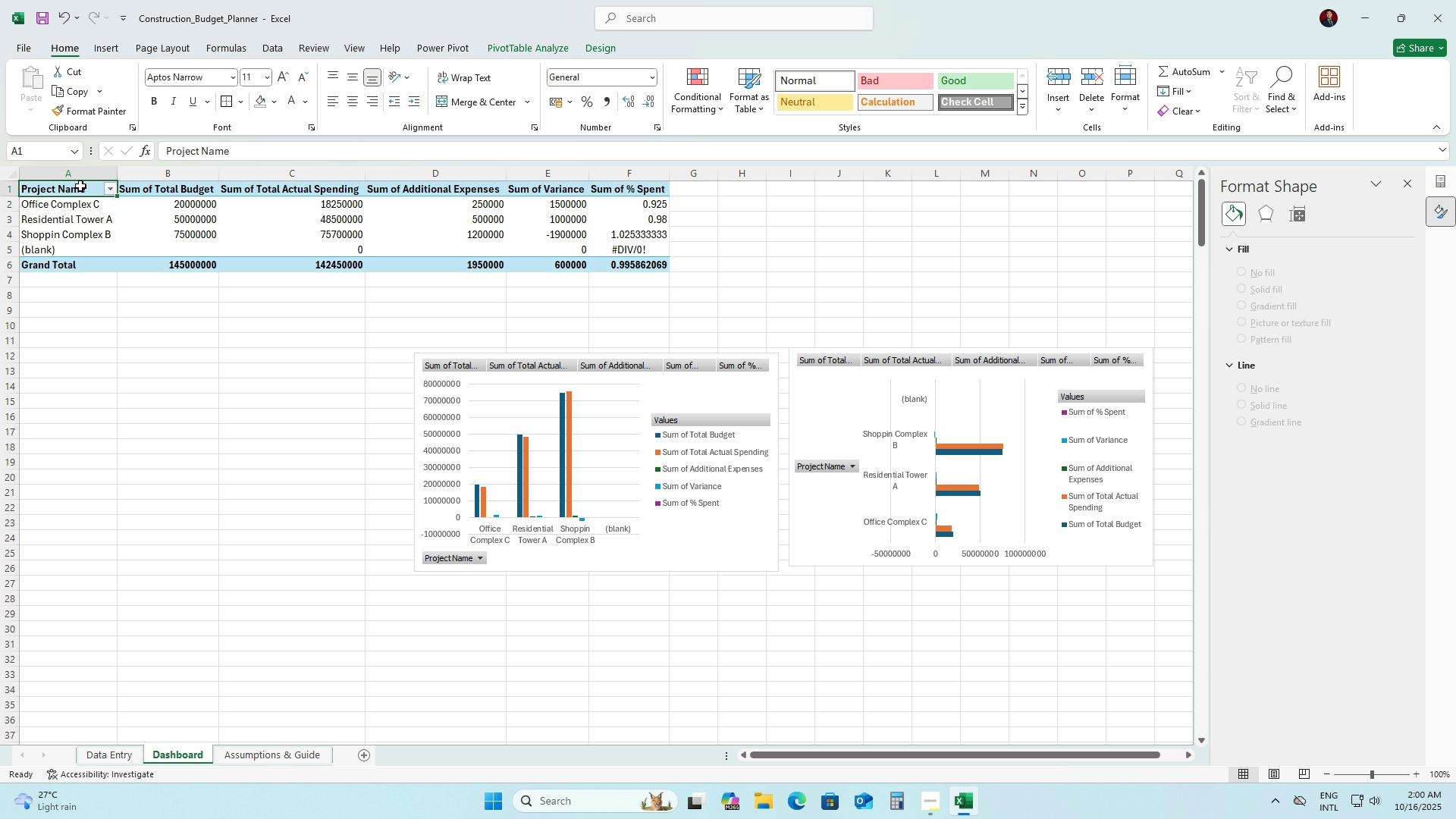 
double_click([80, 186])
 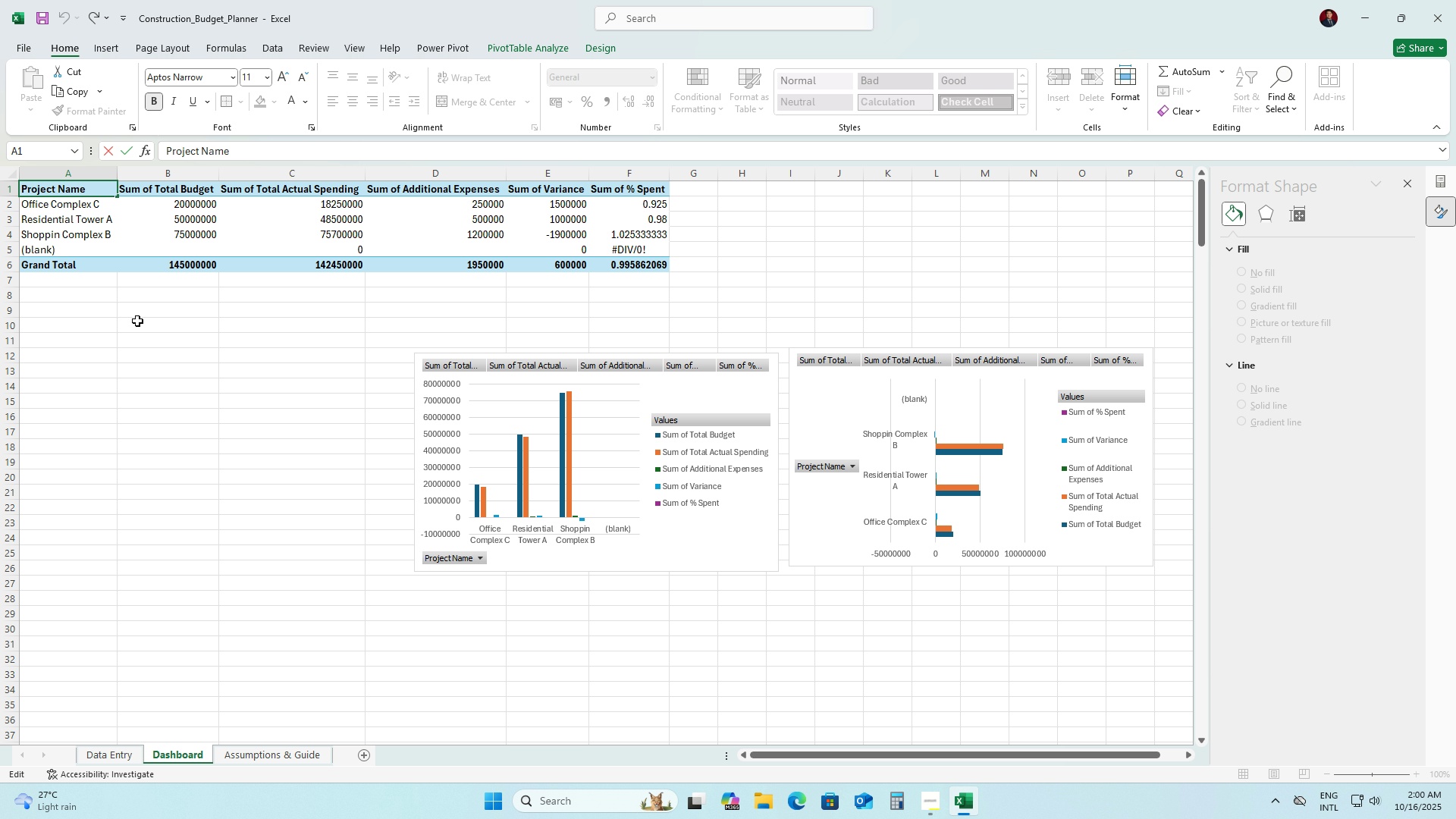 
left_click([137, 321])
 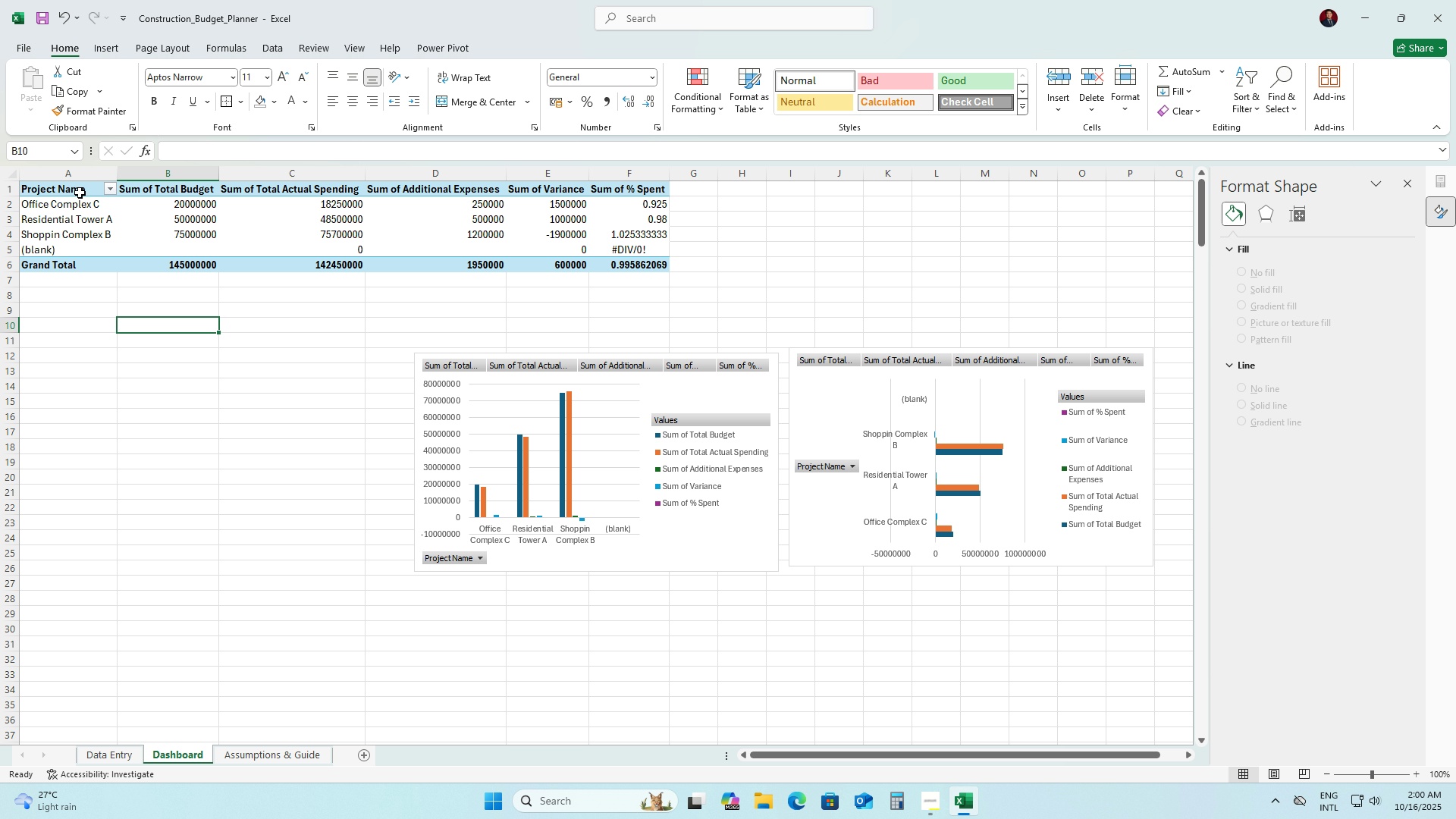 
left_click([80, 193])
 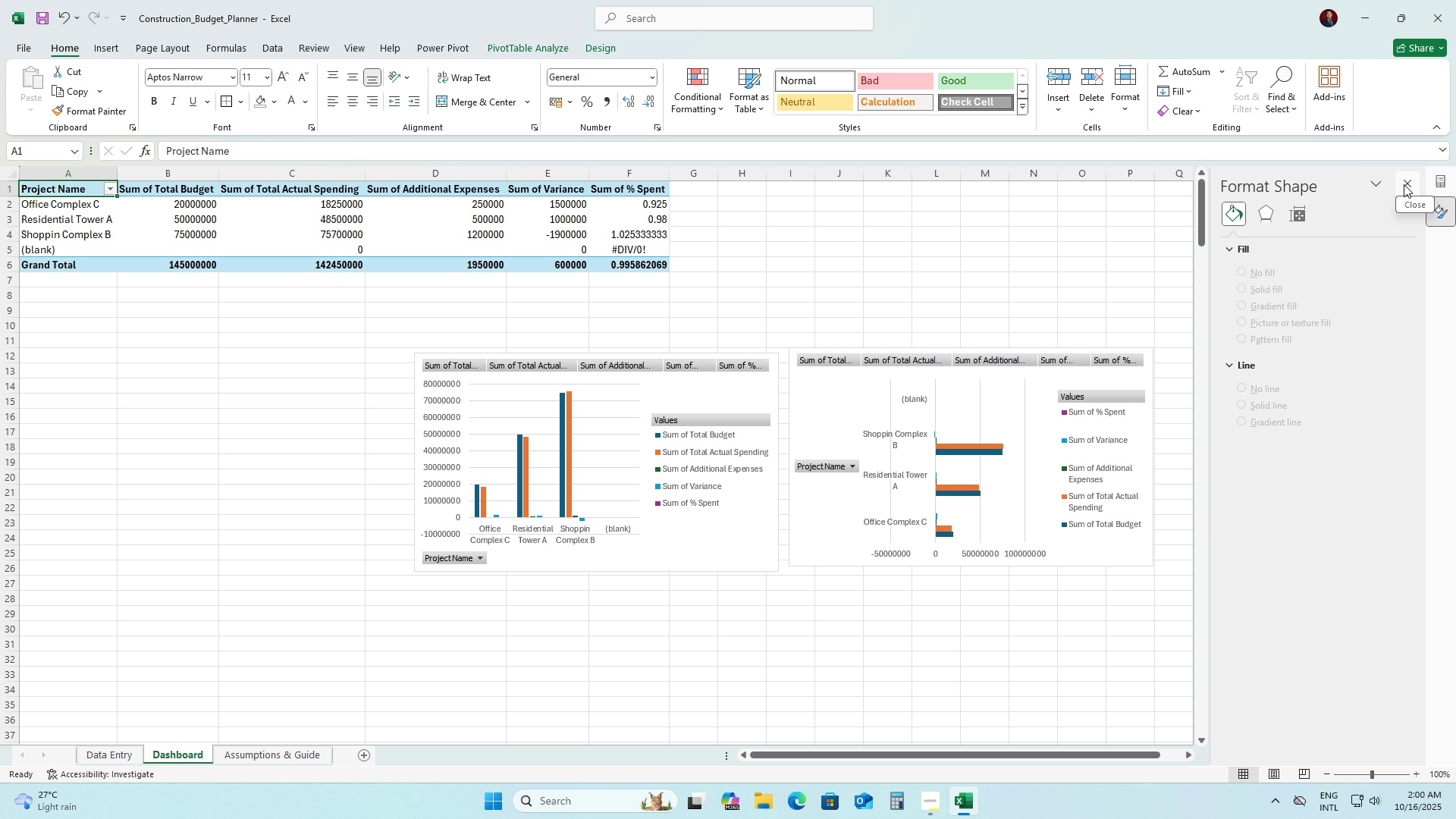 
left_click([1404, 183])
 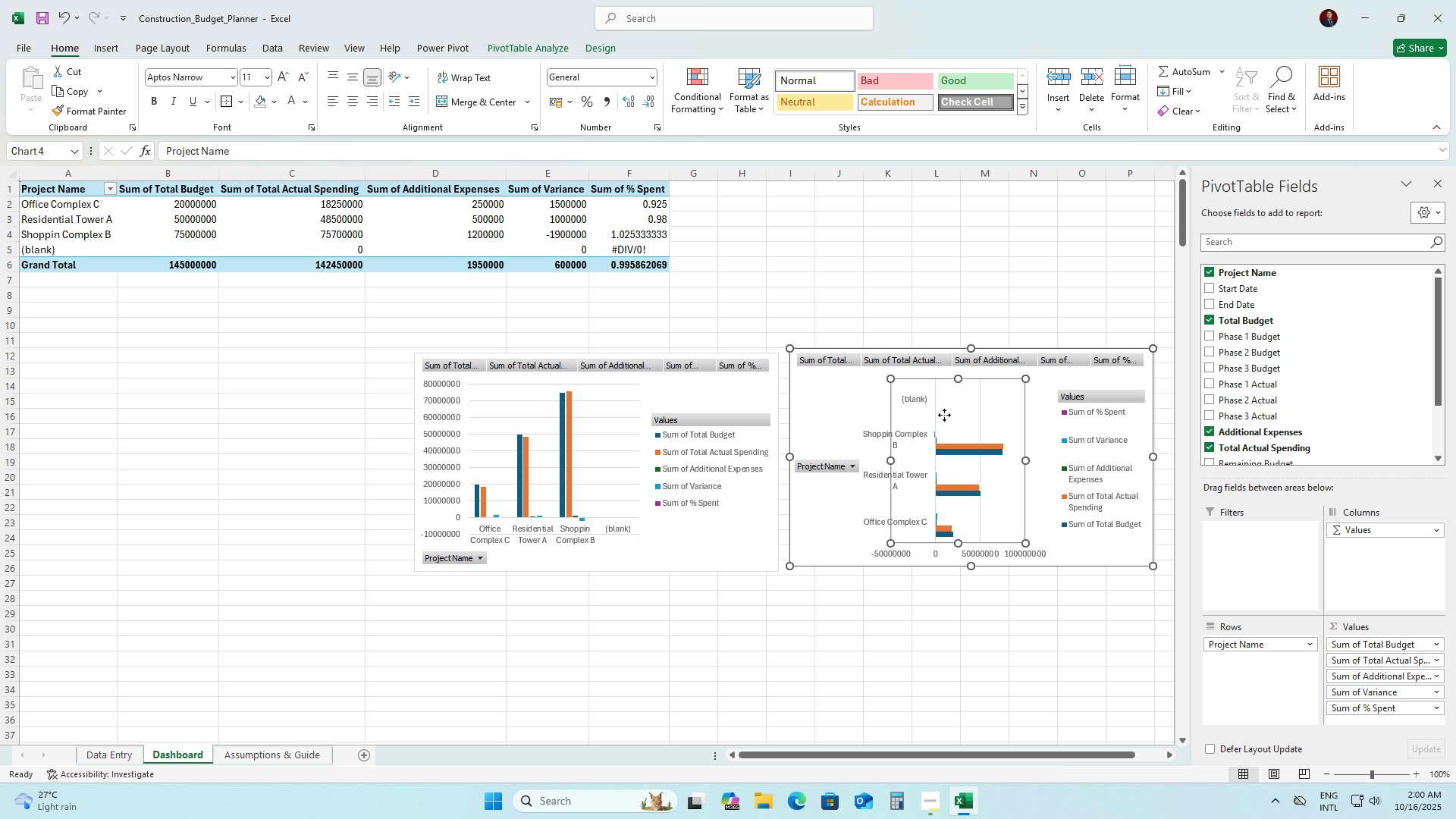 
left_click([944, 415])
 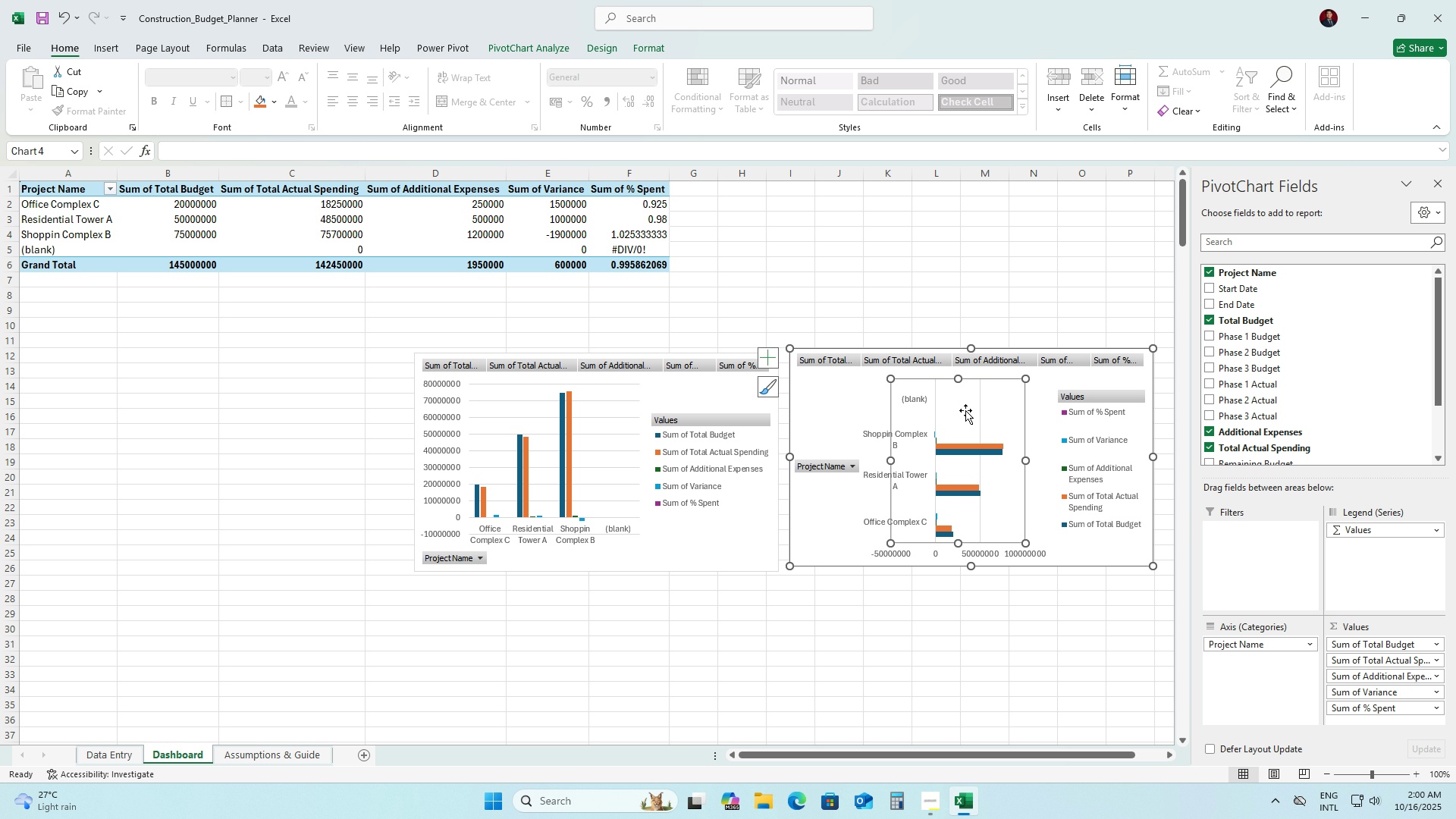 
left_click([1042, 383])
 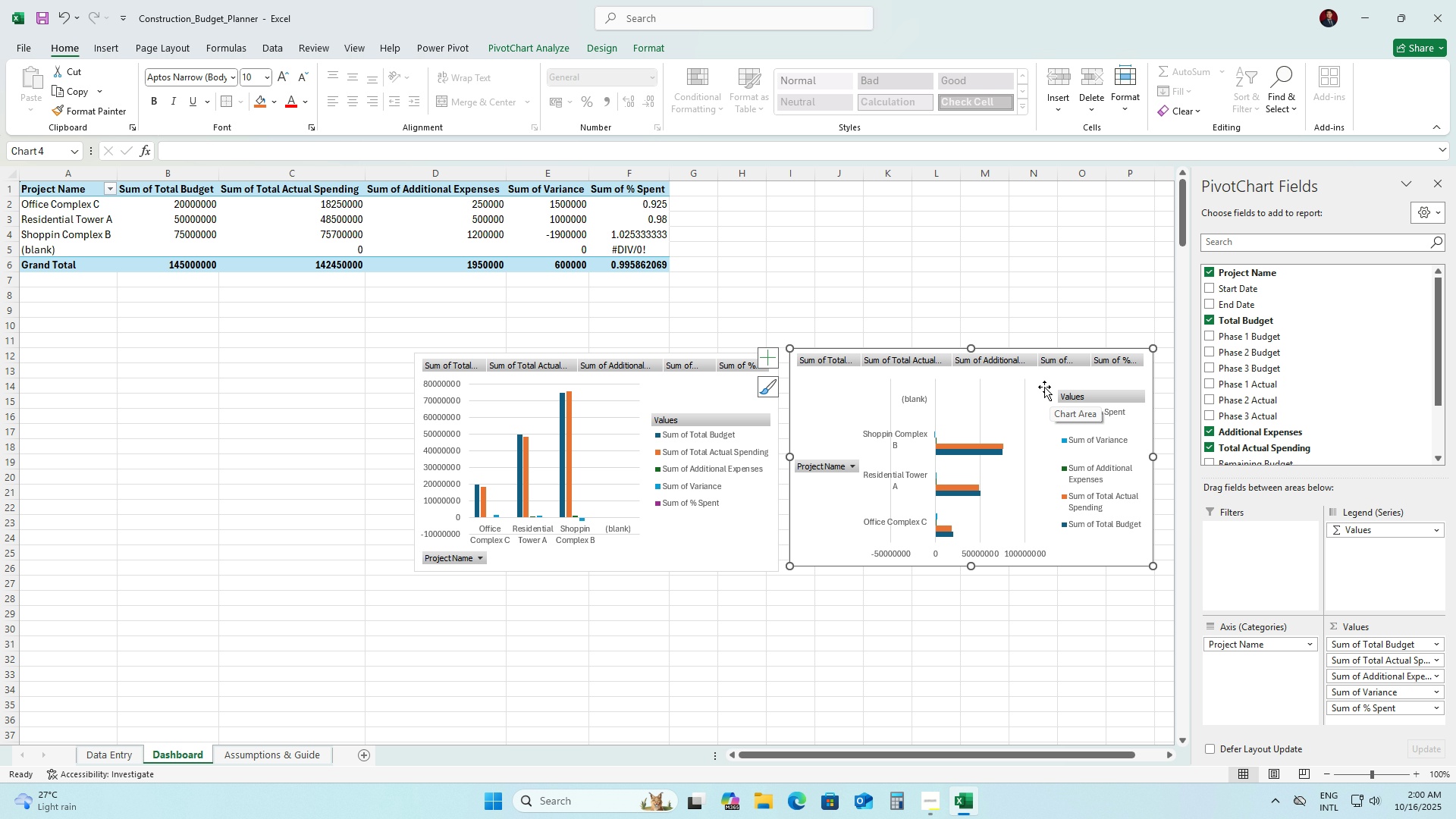 
double_click([1037, 380])
 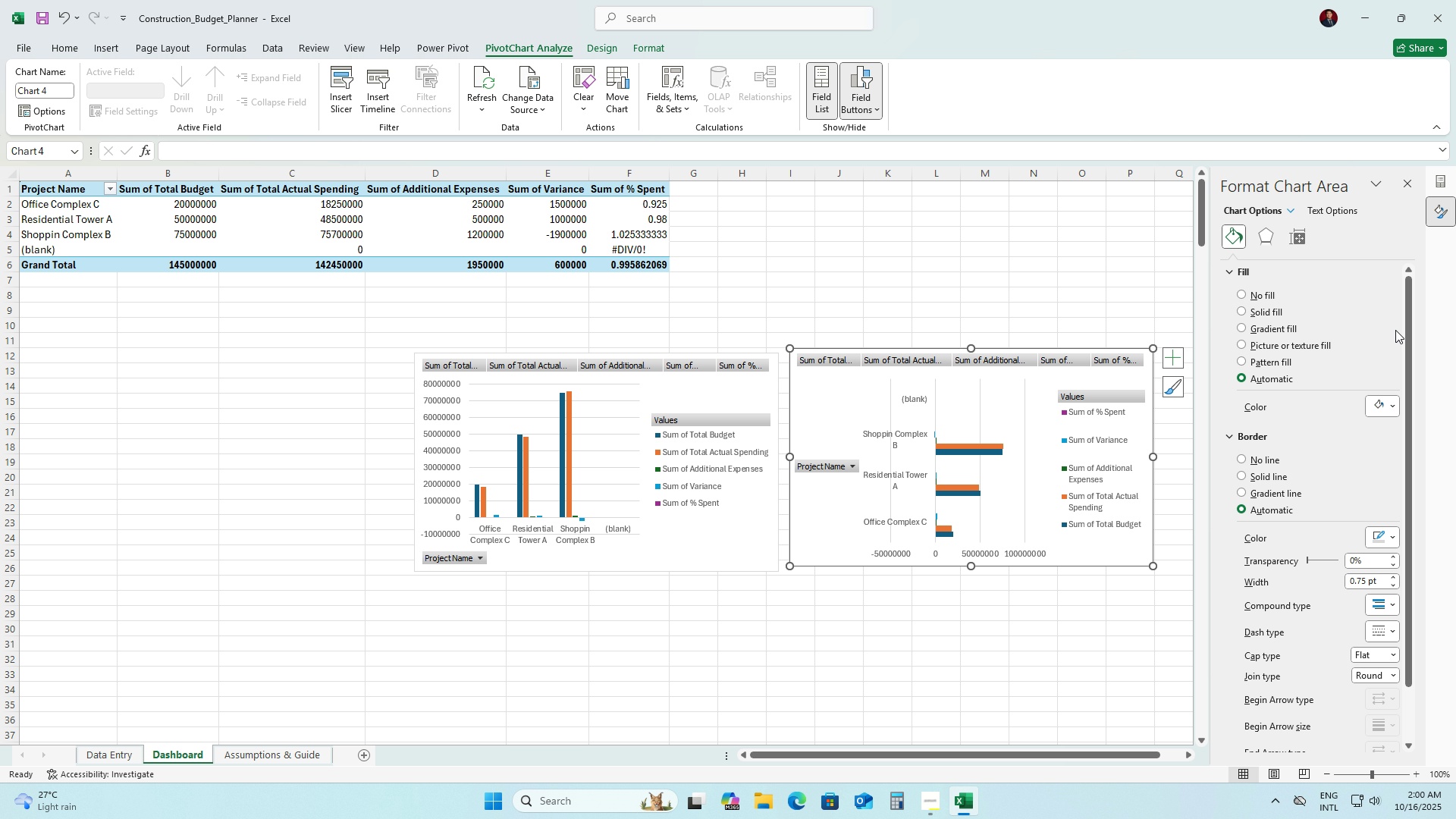 
left_click_drag(start_coordinate=[1409, 352], to_coordinate=[1382, 228])
 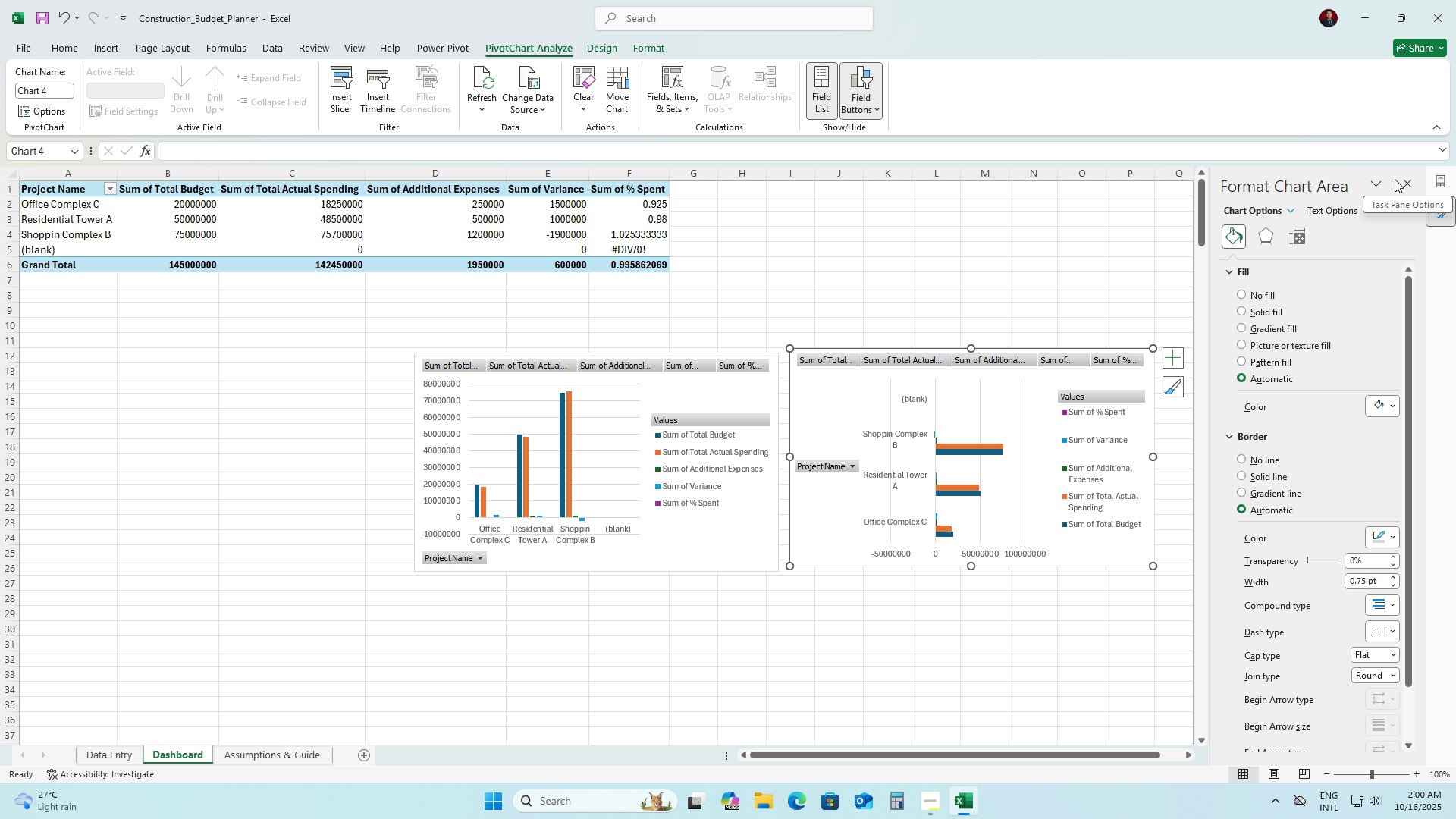 
left_click([1402, 181])
 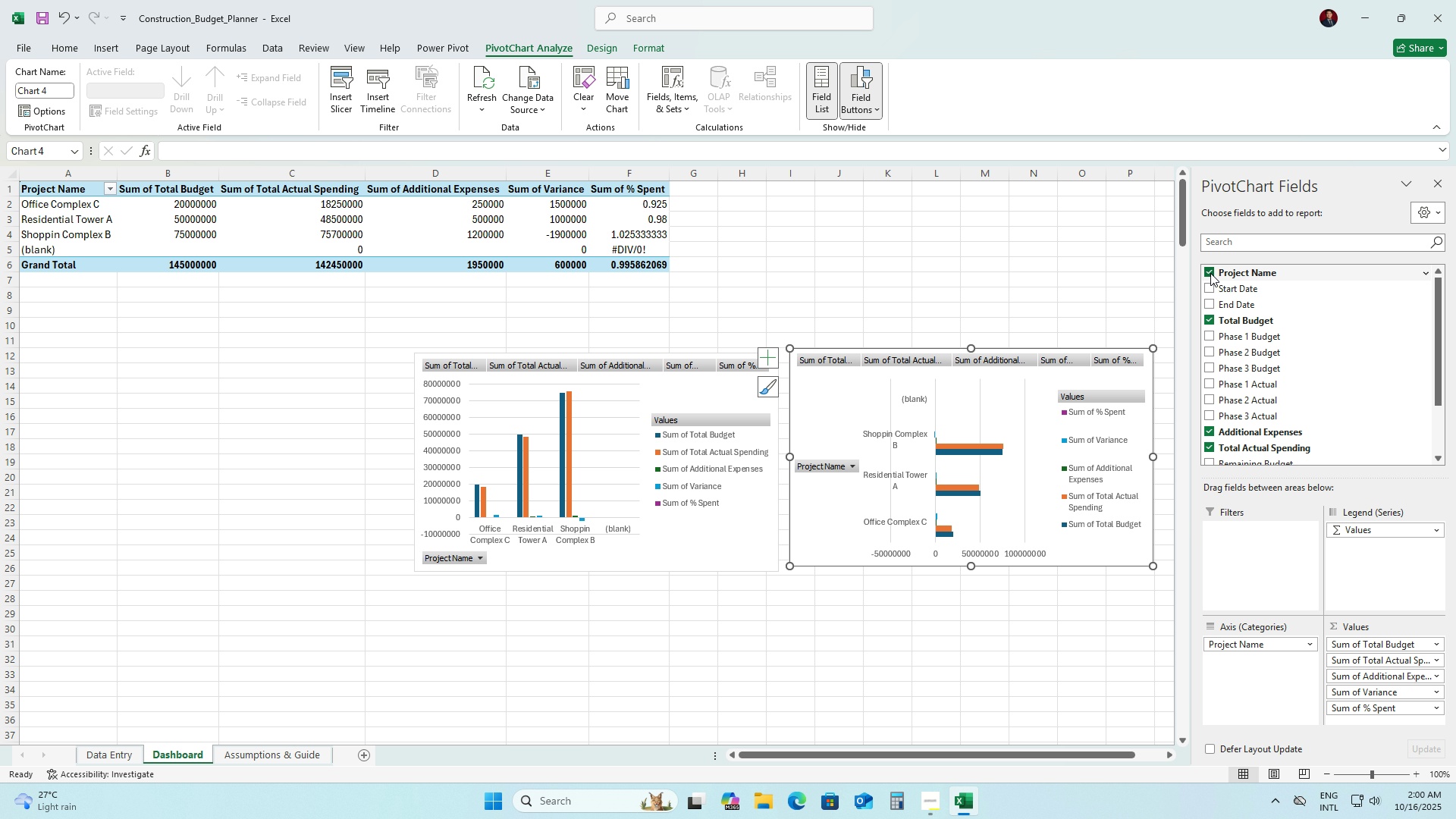 
left_click([1210, 273])
 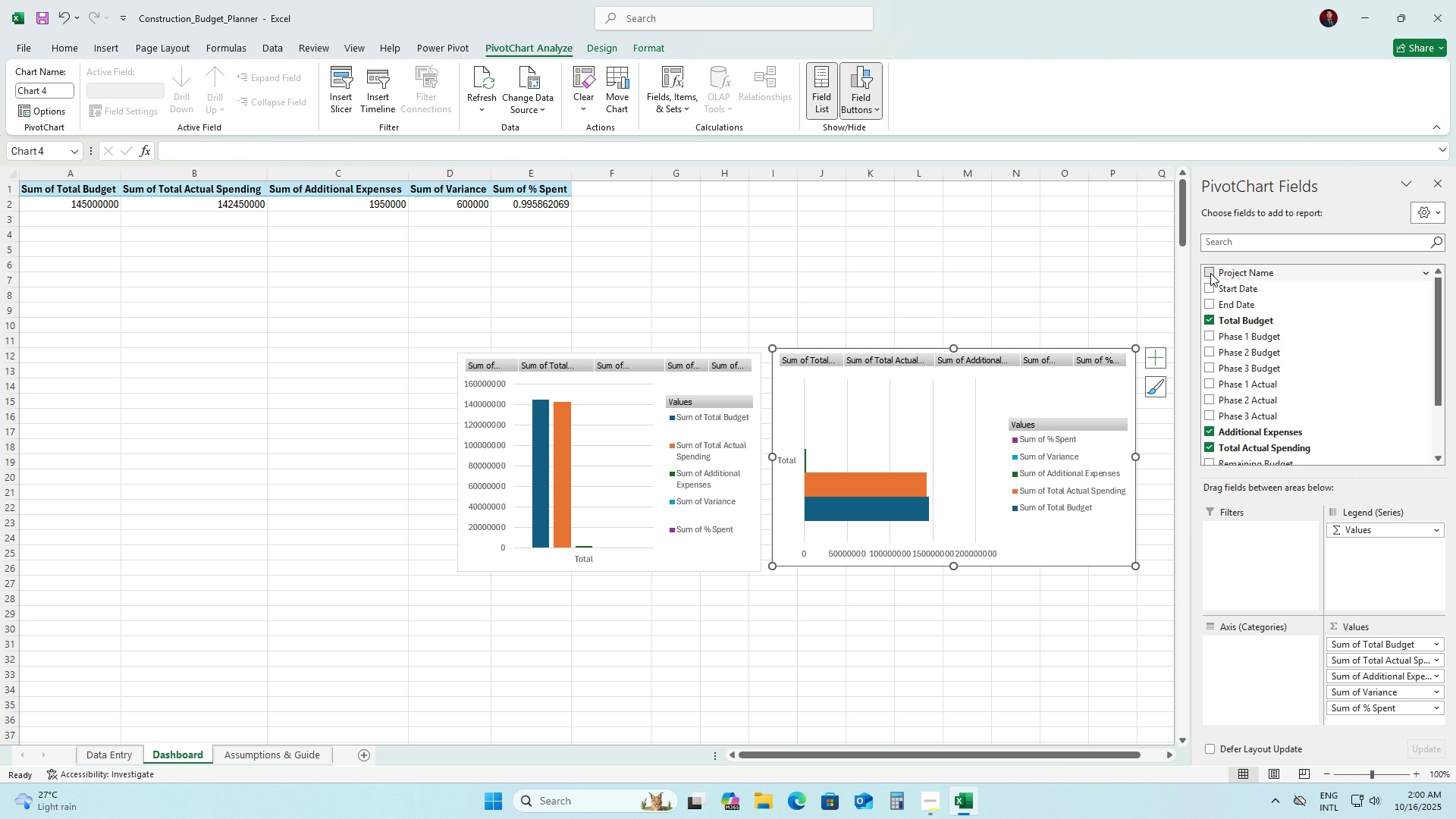 
left_click([1210, 273])
 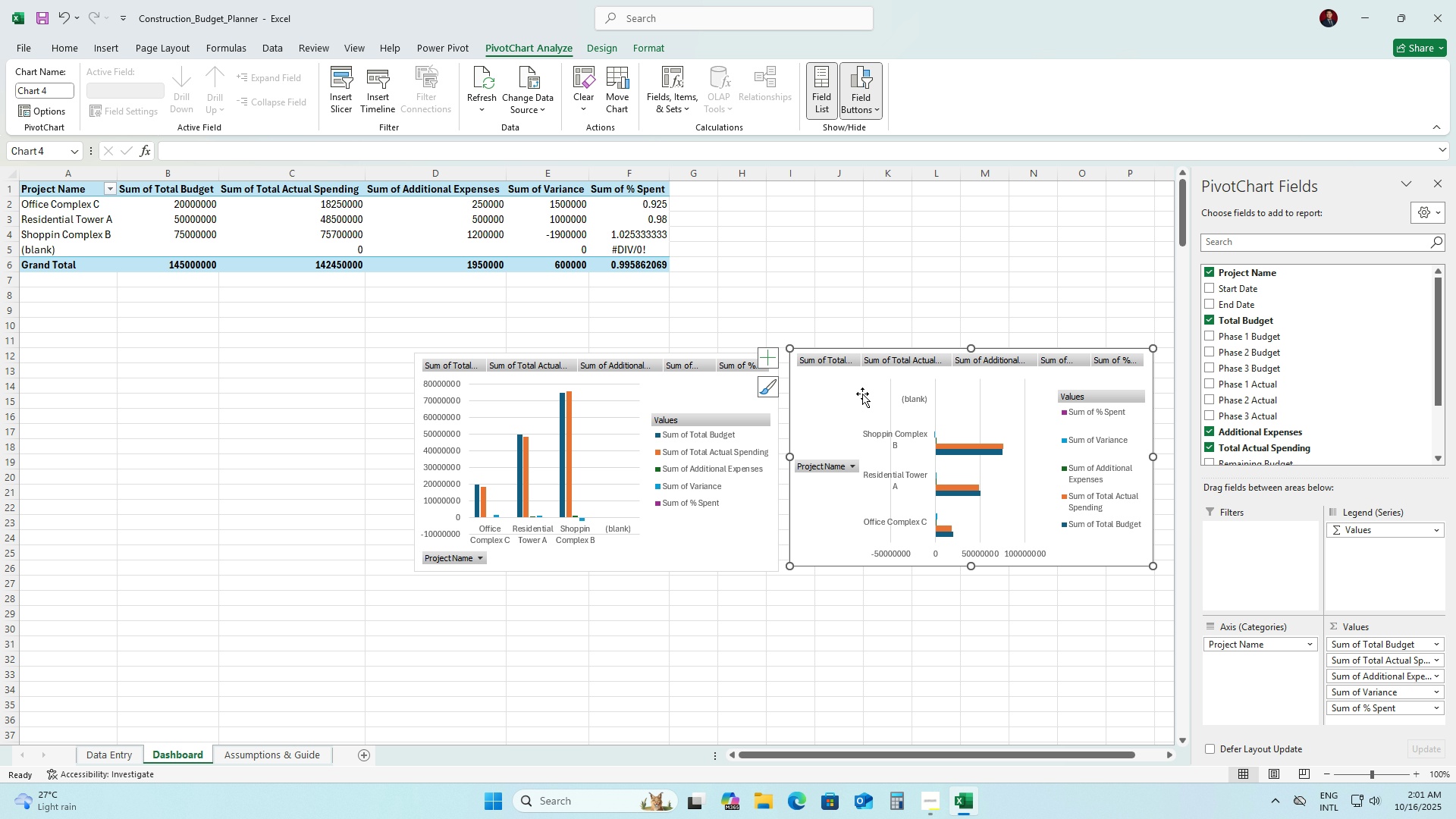 
wait(67.48)
 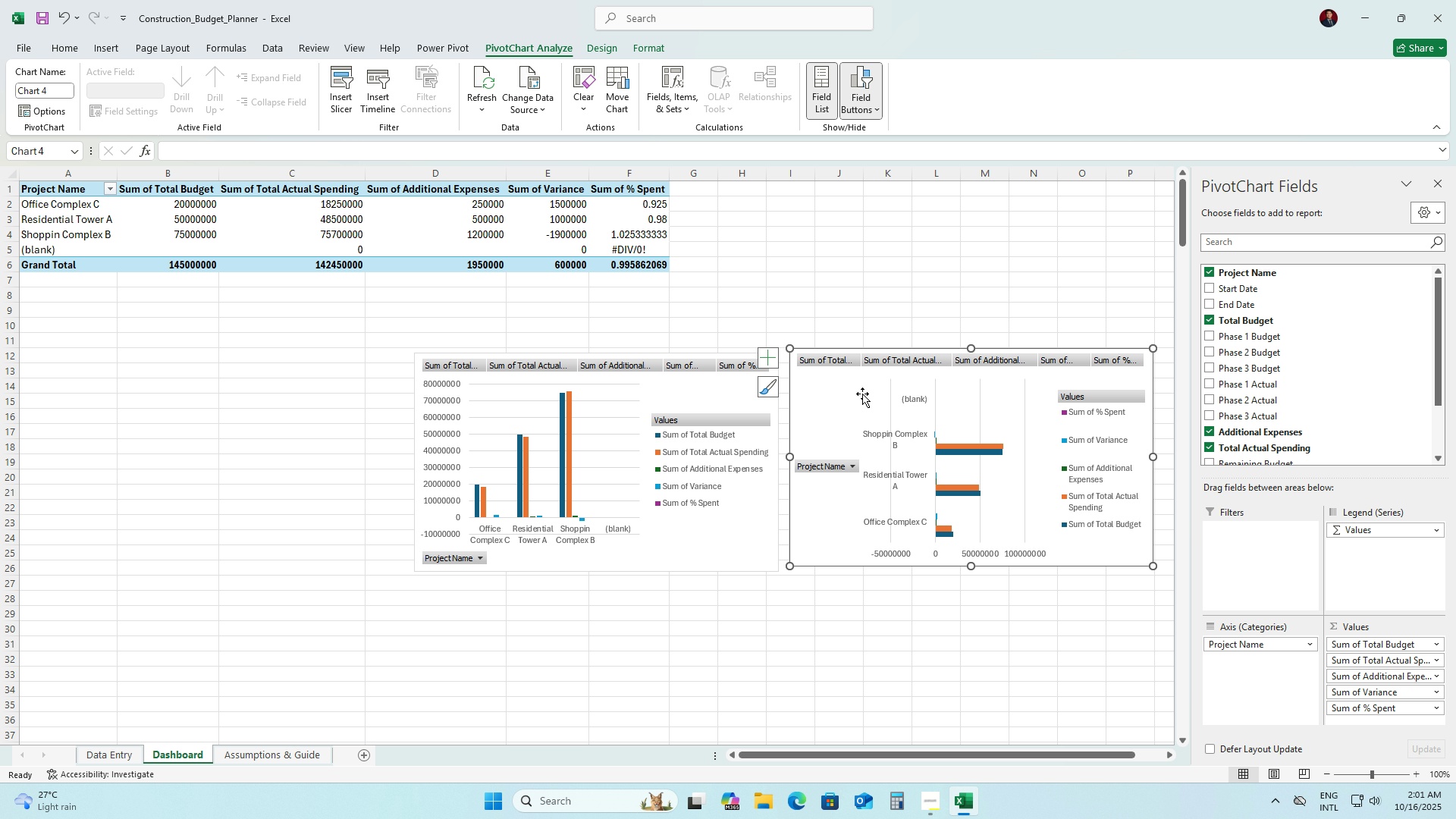 
left_click([864, 391])
 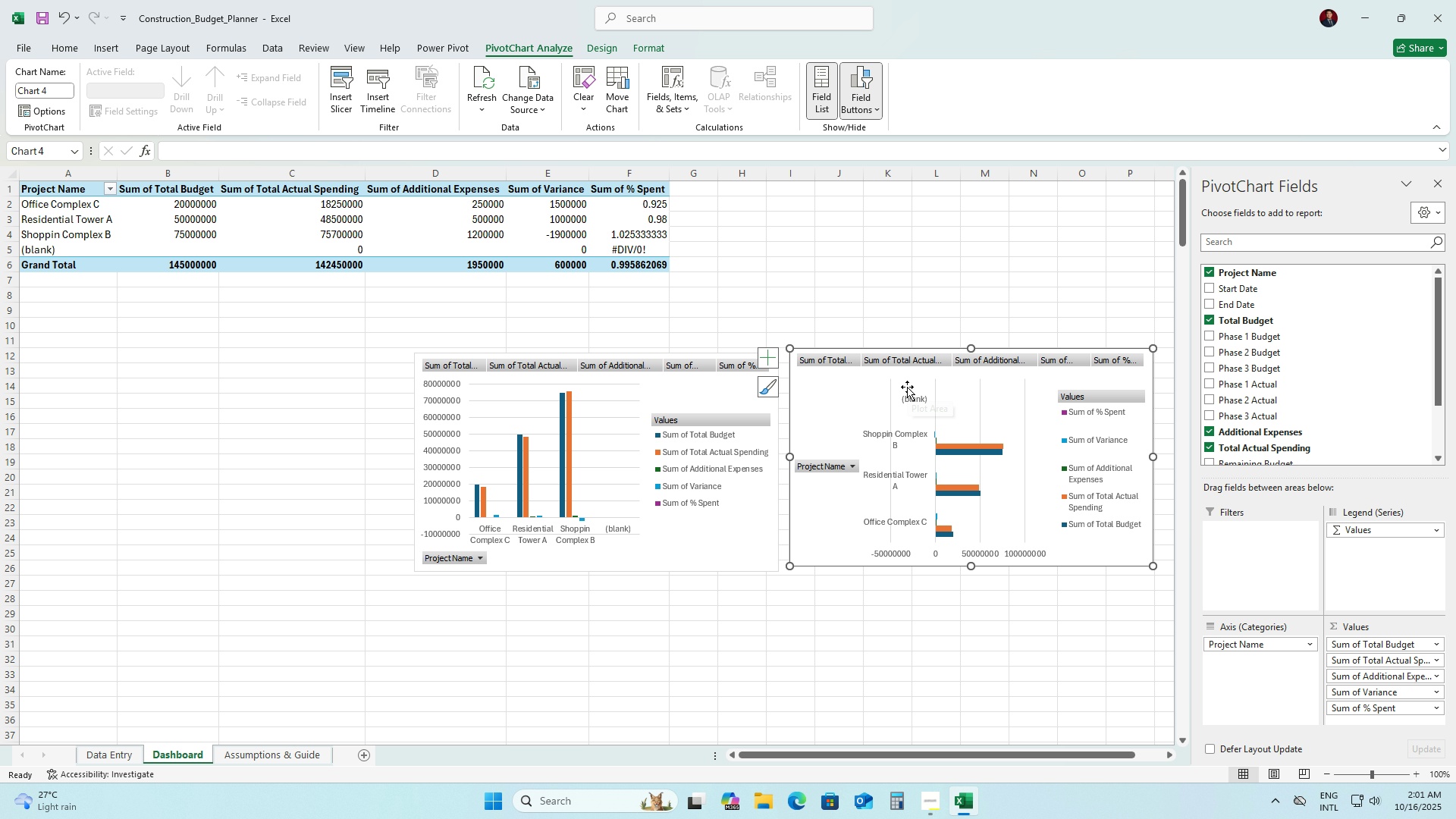 
key(Delete)
 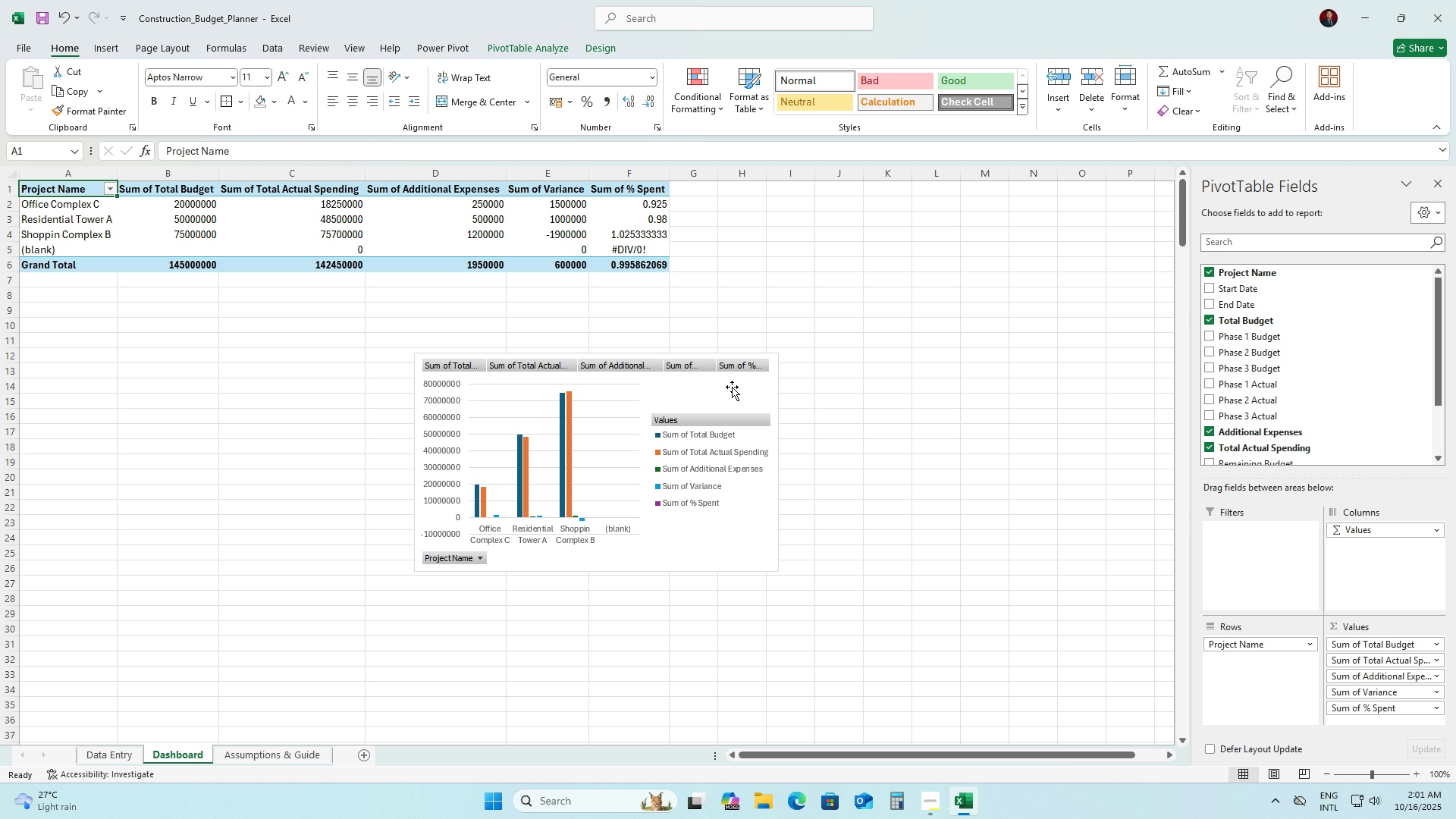 
left_click([717, 394])
 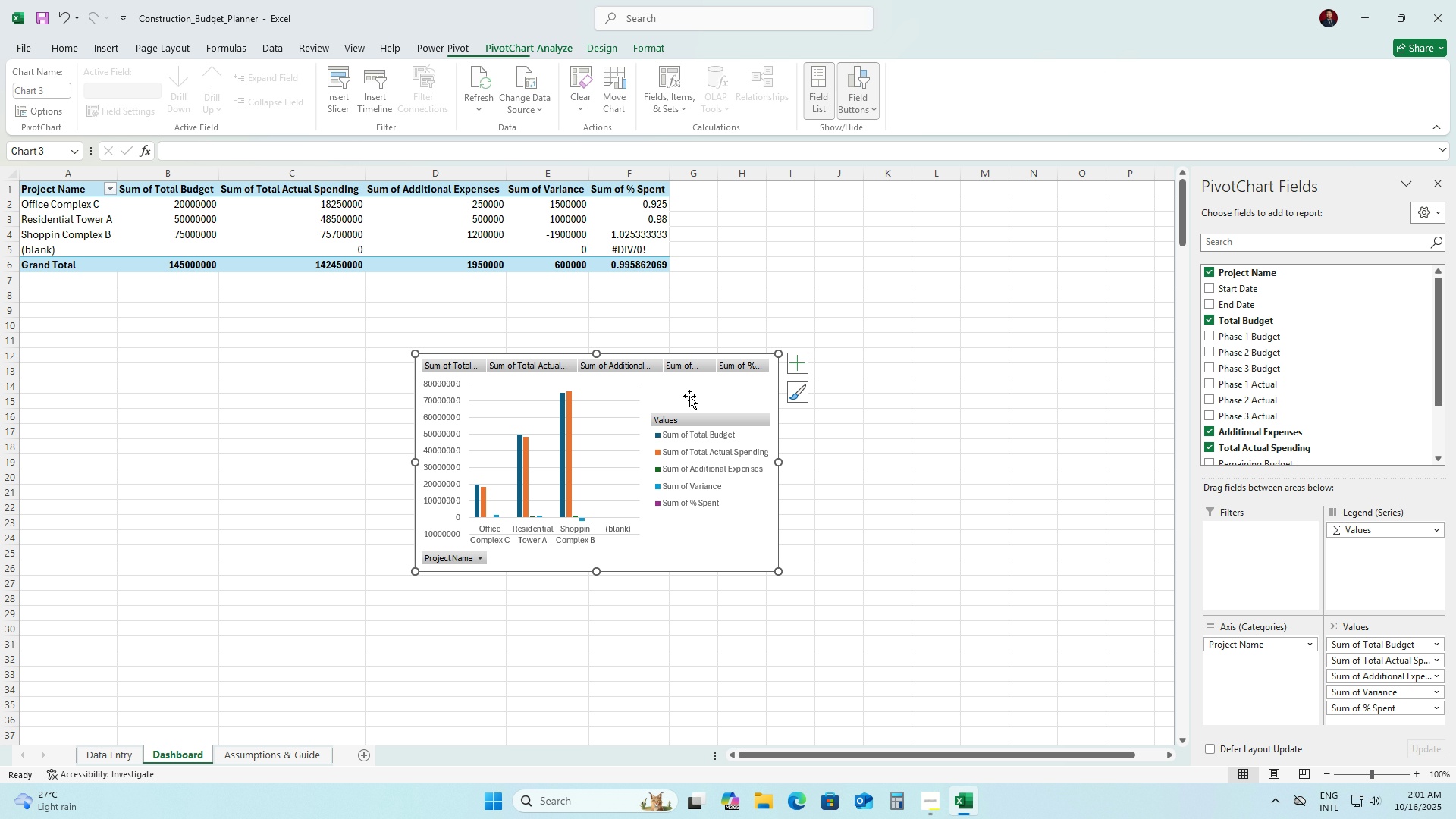 
left_click_drag(start_coordinate=[689, 396], to_coordinate=[945, 221])
 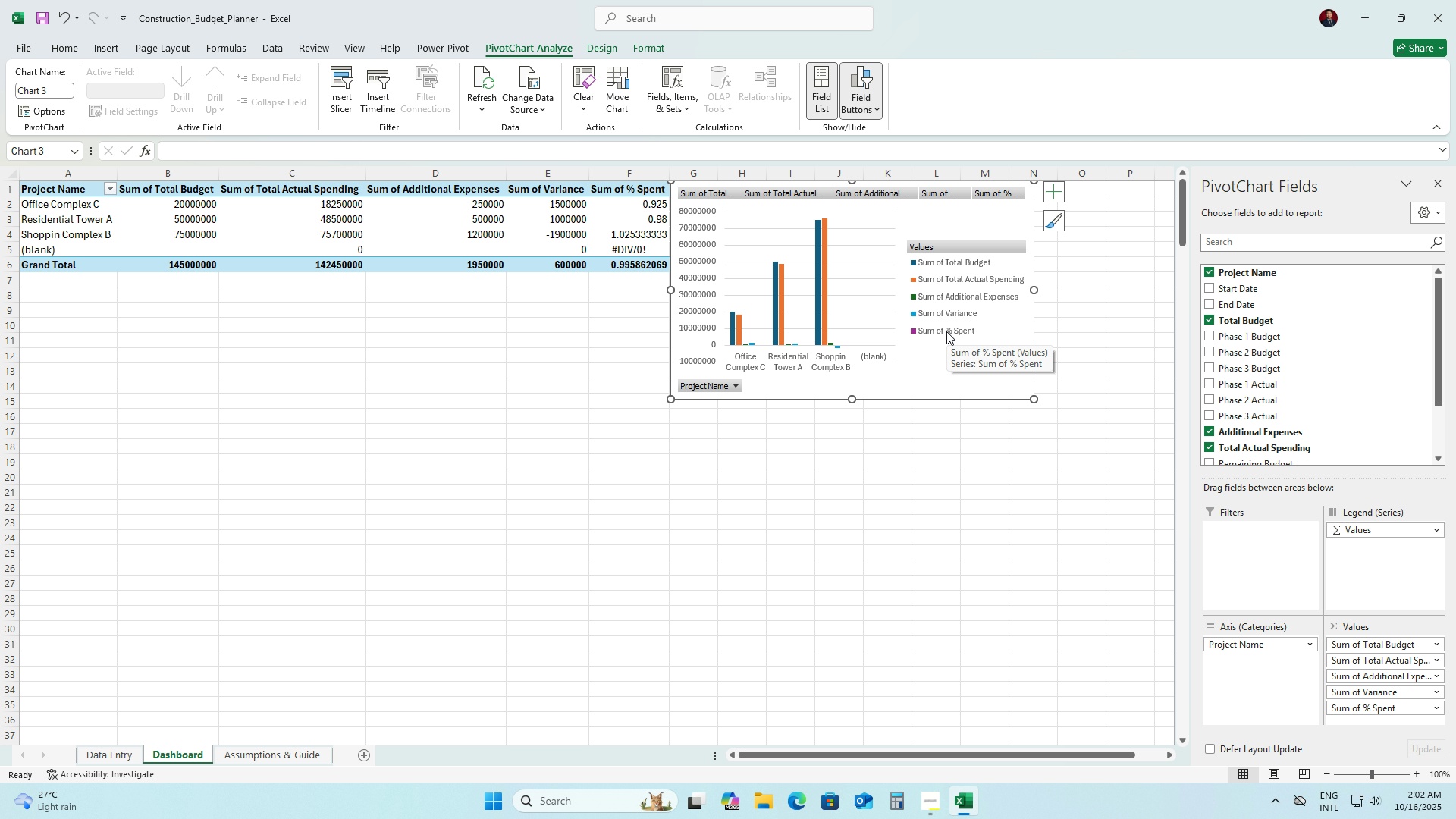 
wait(15.54)
 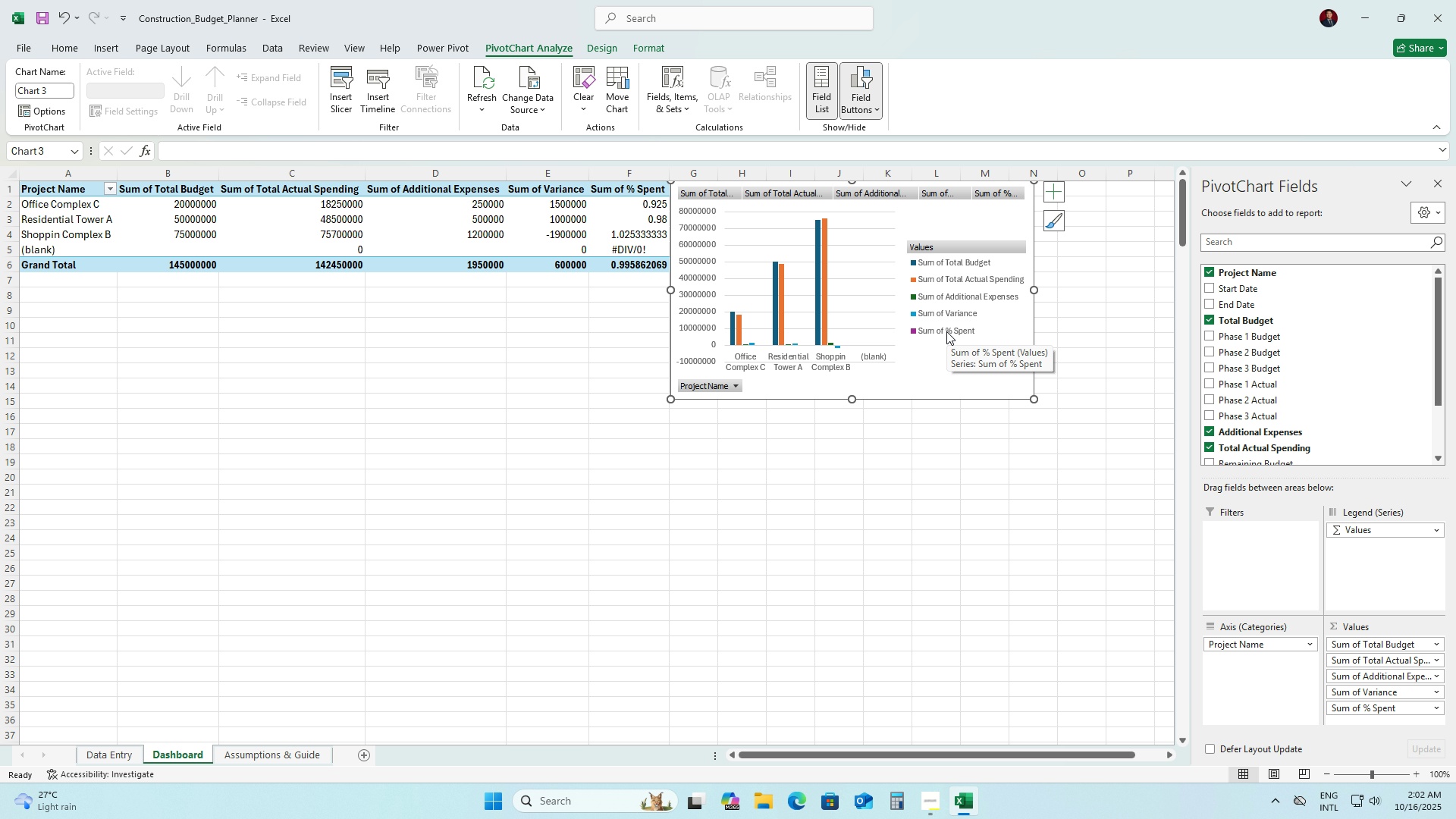 
left_click_drag(start_coordinate=[1033, 400], to_coordinate=[1105, 664])
 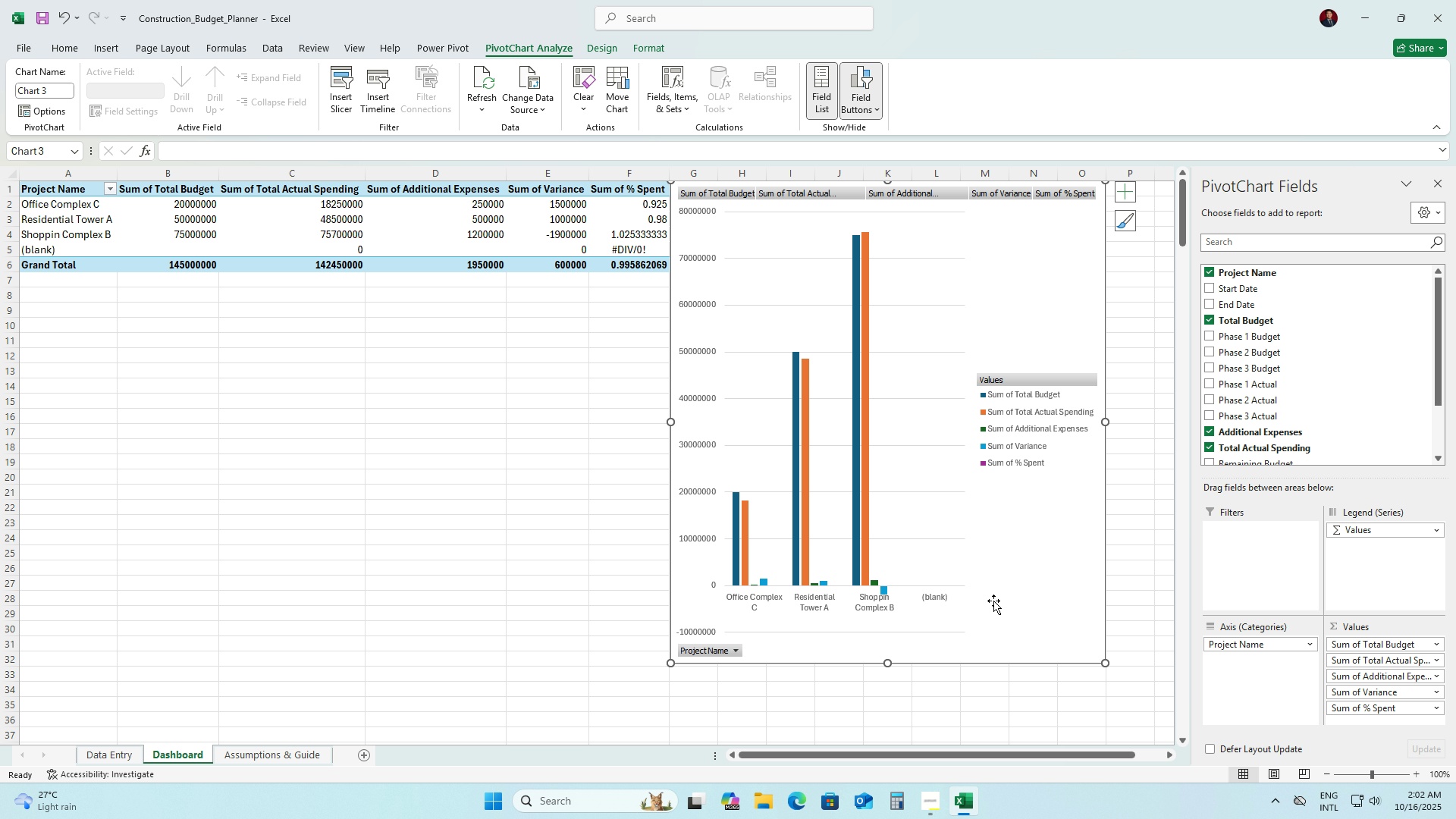 
left_click([1007, 598])
 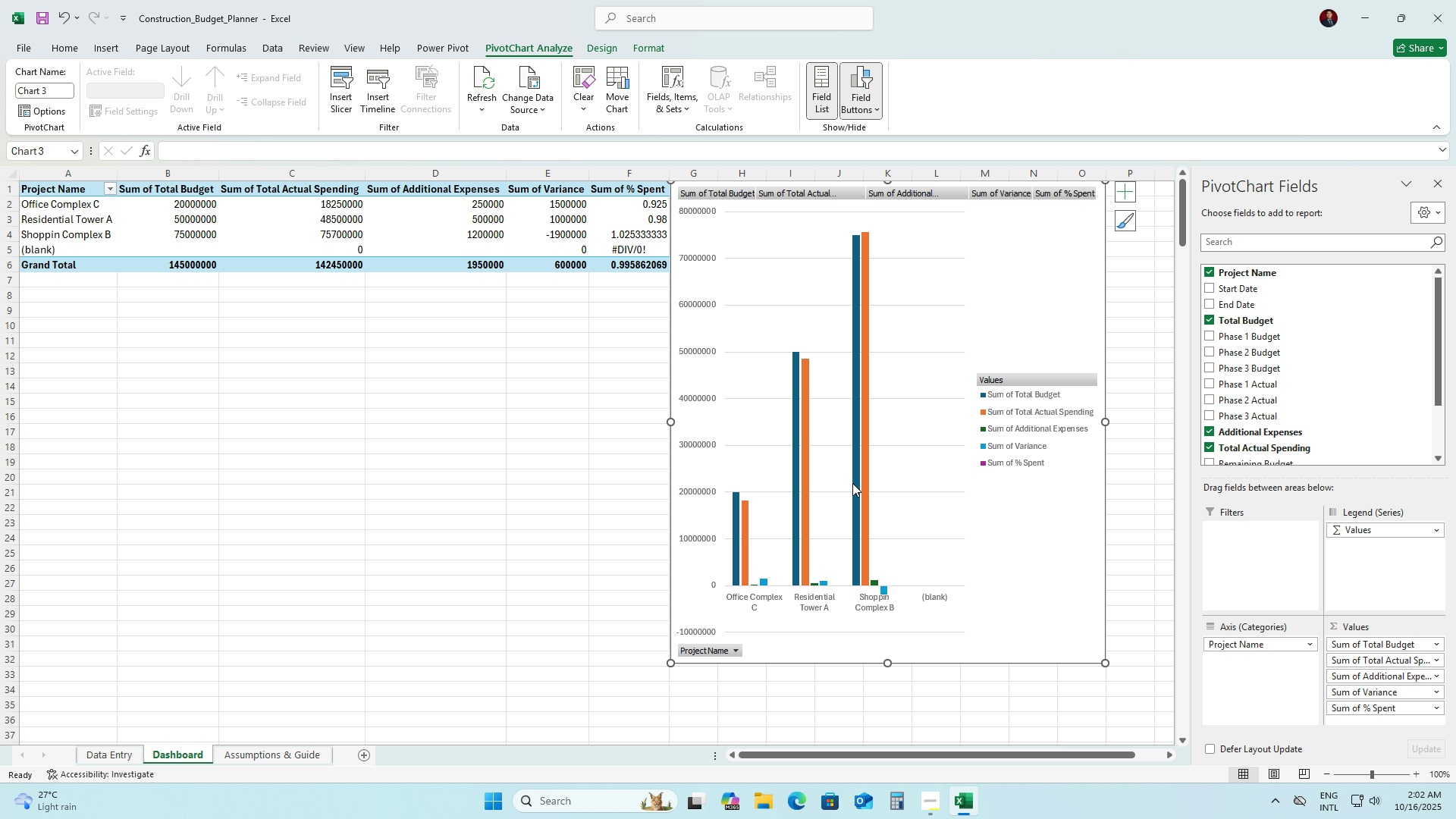 
wait(7.4)
 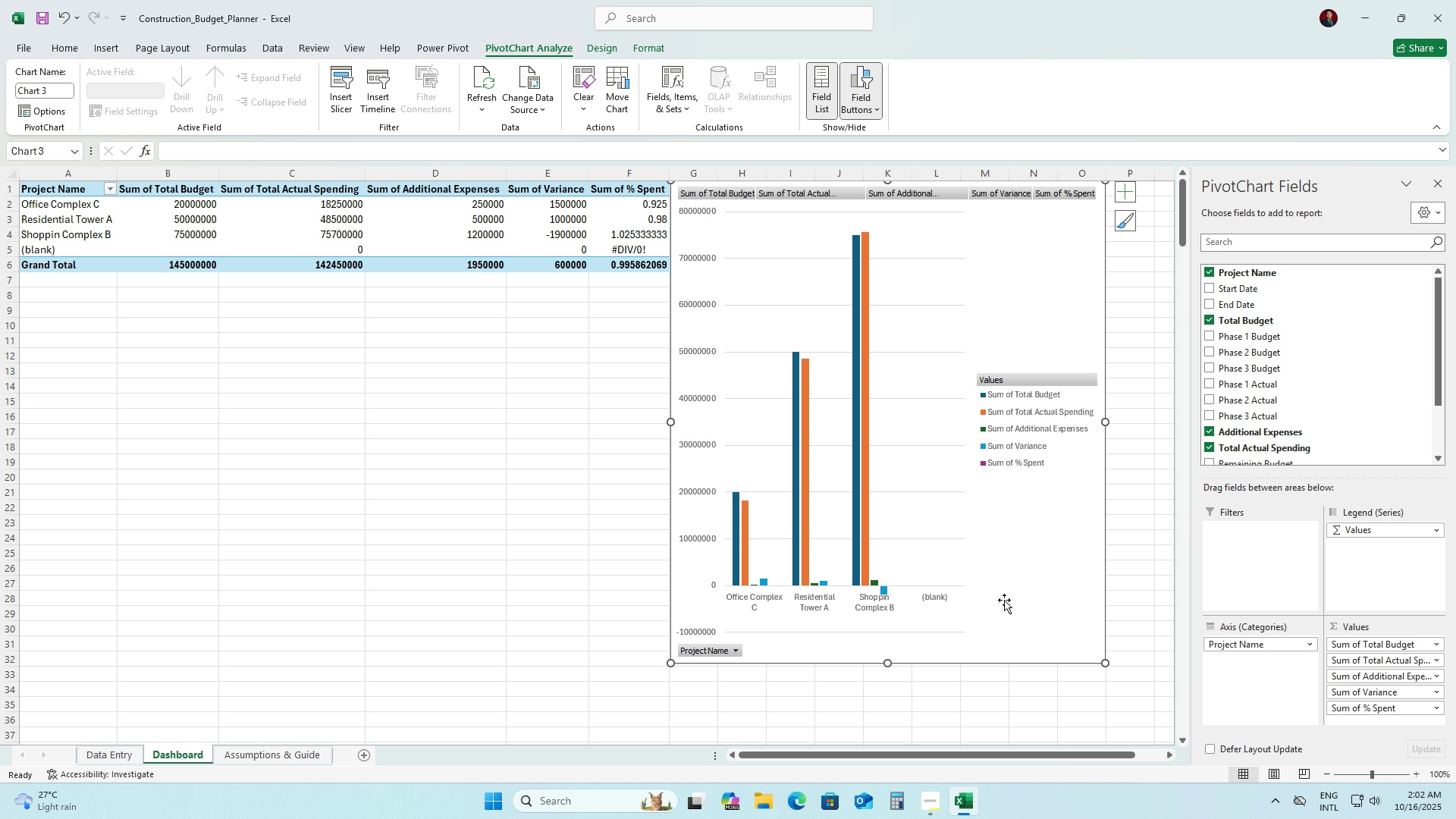 
scroll: coordinate [1097, 488], scroll_direction: up, amount: 5.0
 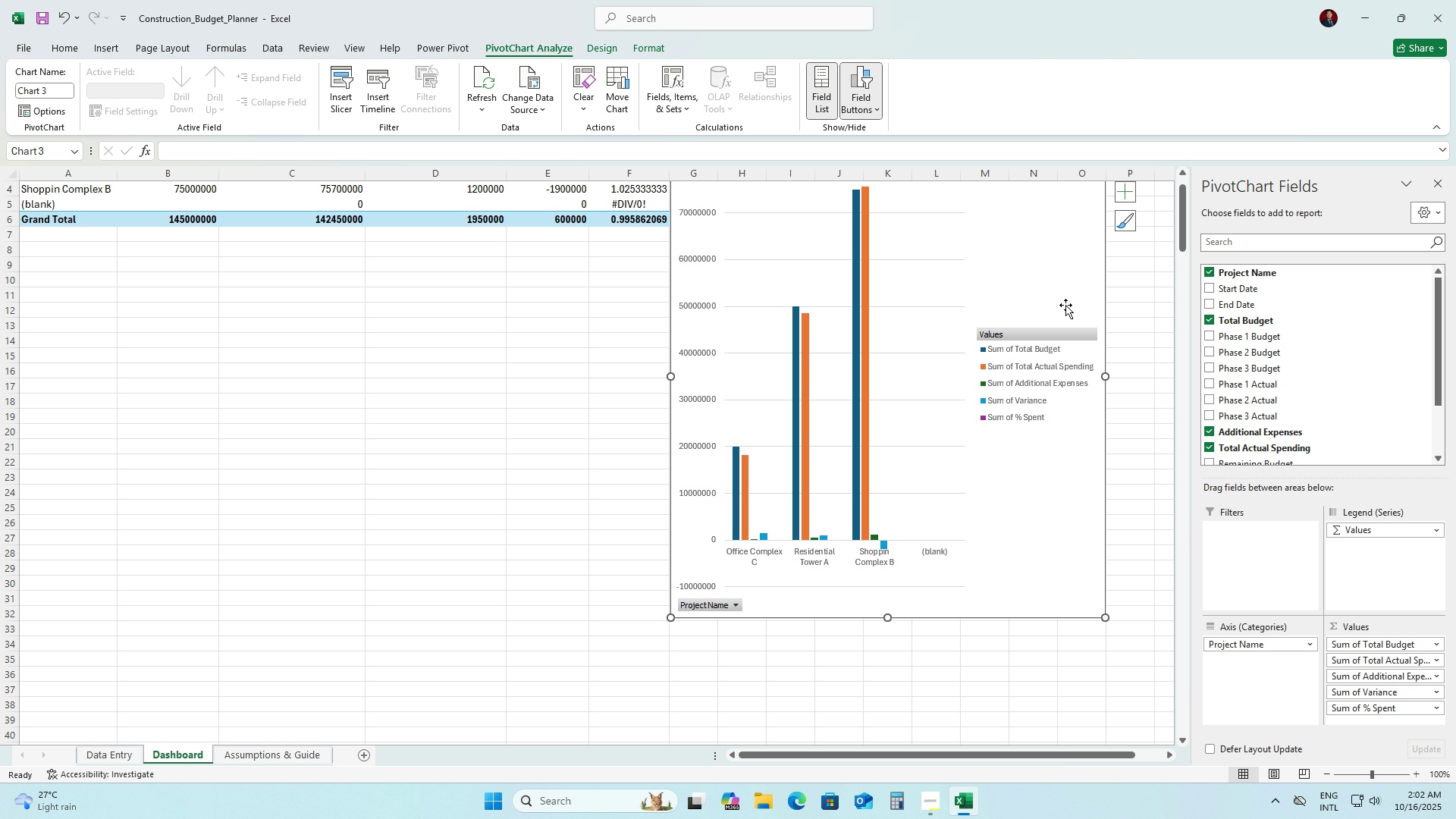 
left_click_drag(start_coordinate=[1056, 254], to_coordinate=[1055, 302])
 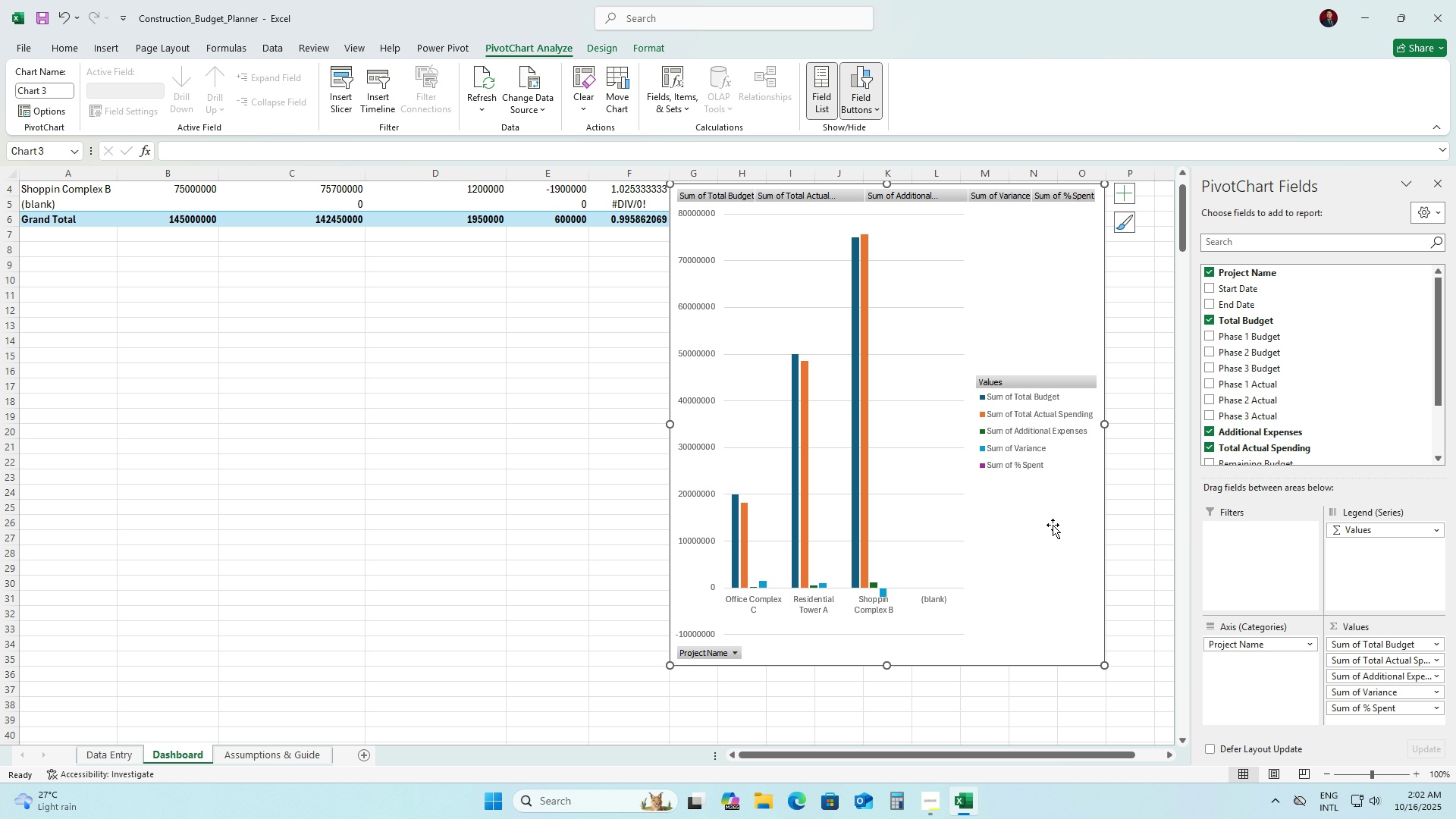 
left_click([1053, 525])
 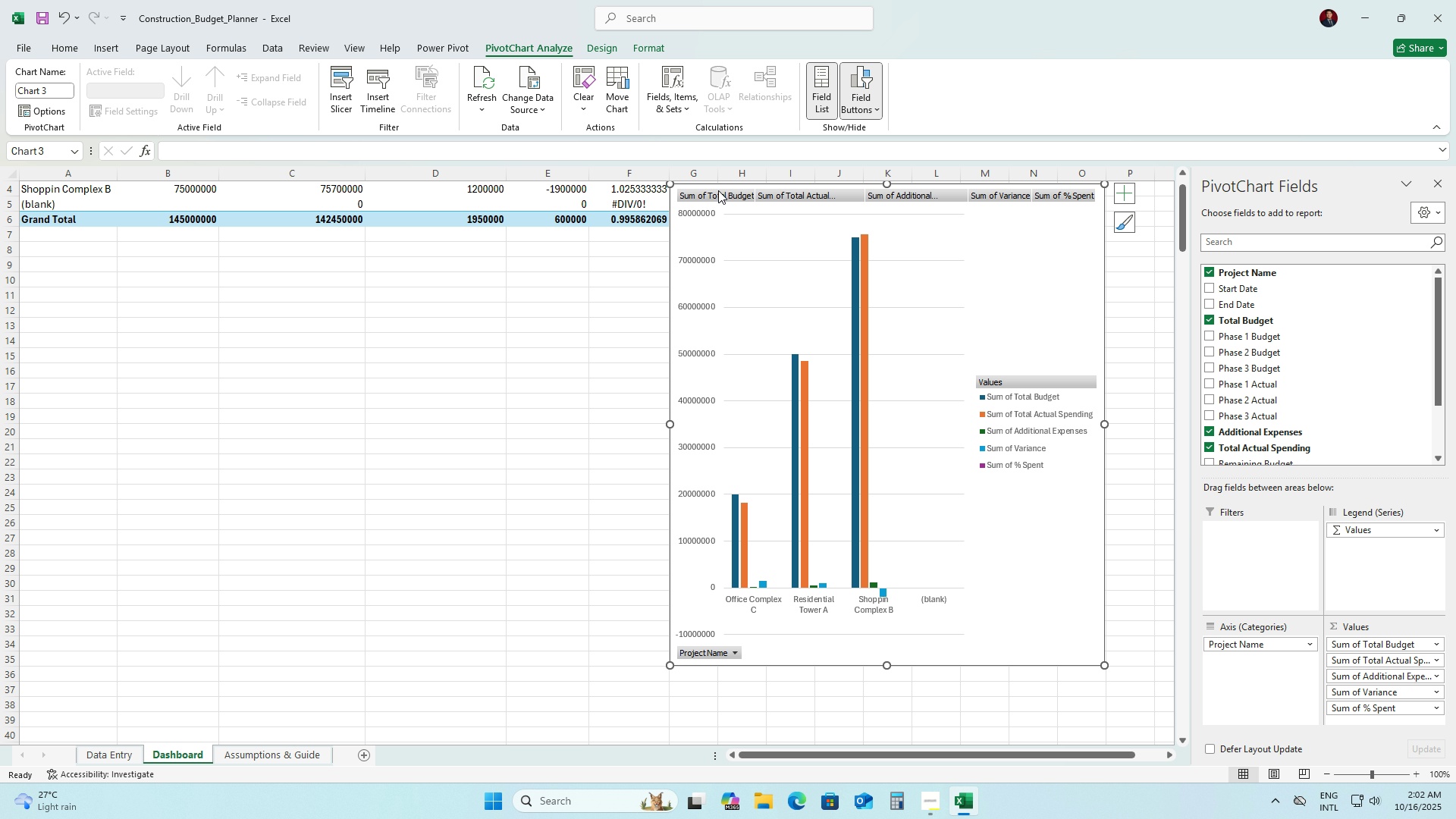 
left_click([722, 196])
 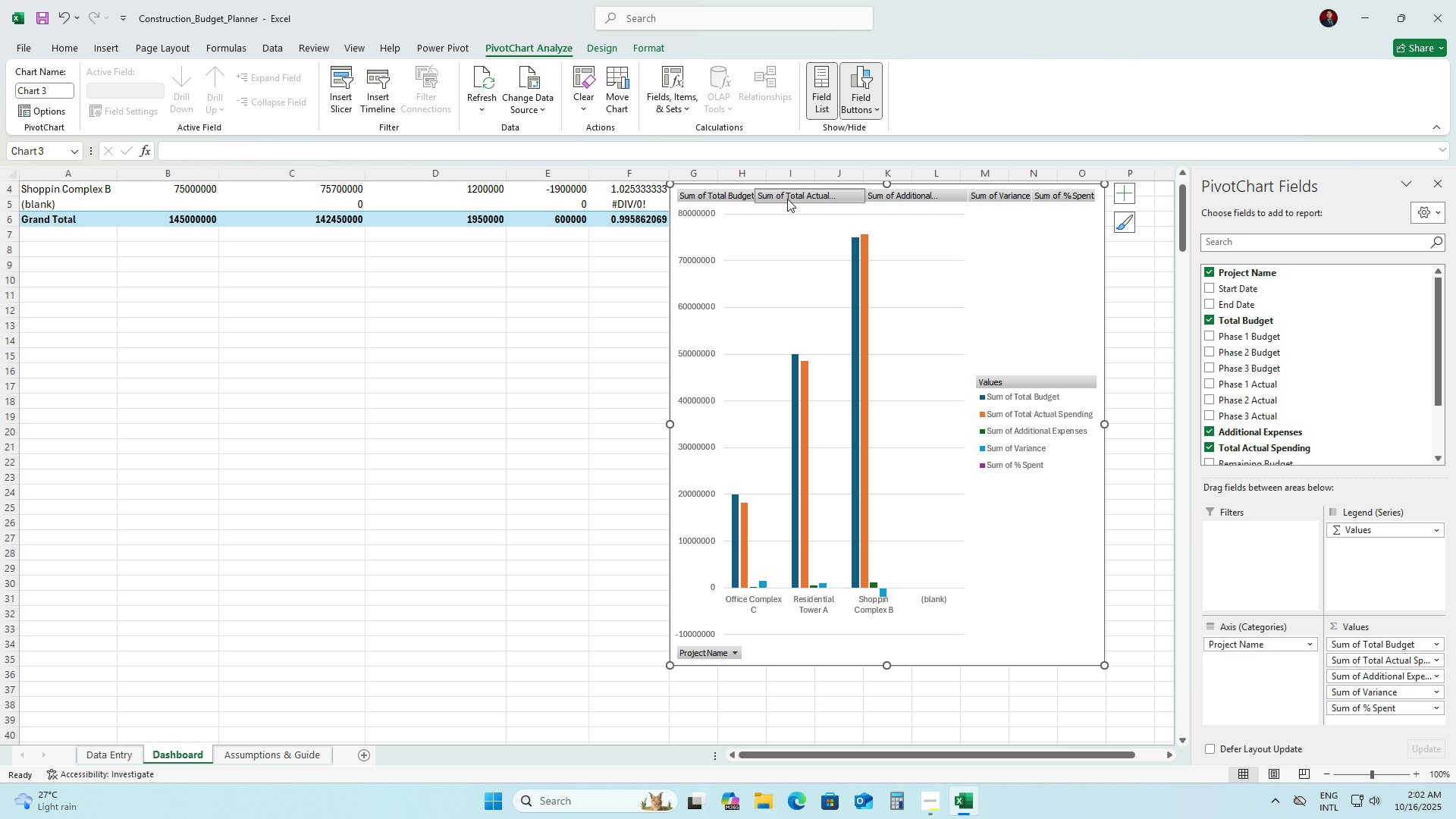 
left_click([787, 199])
 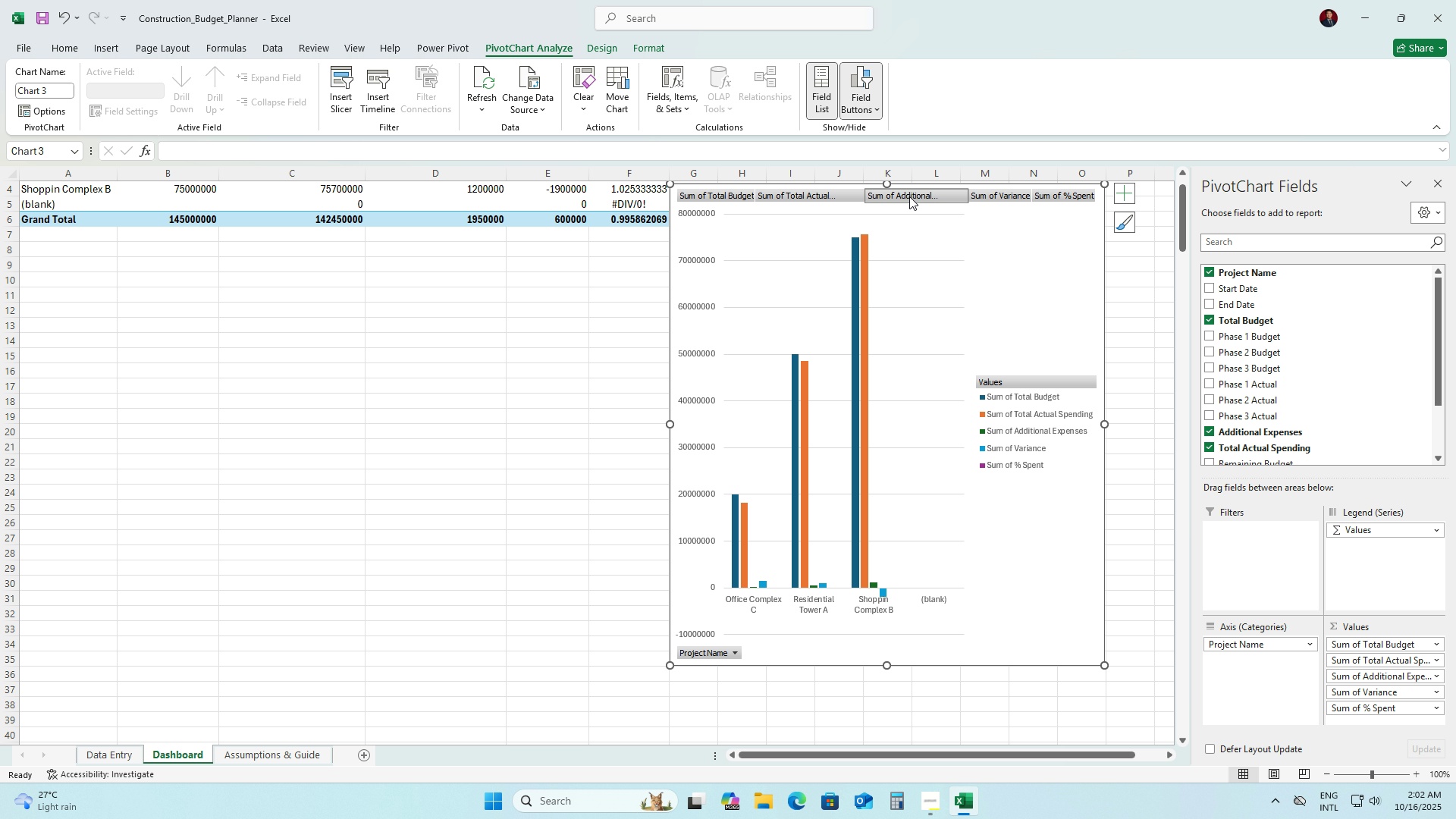 
double_click([909, 196])
 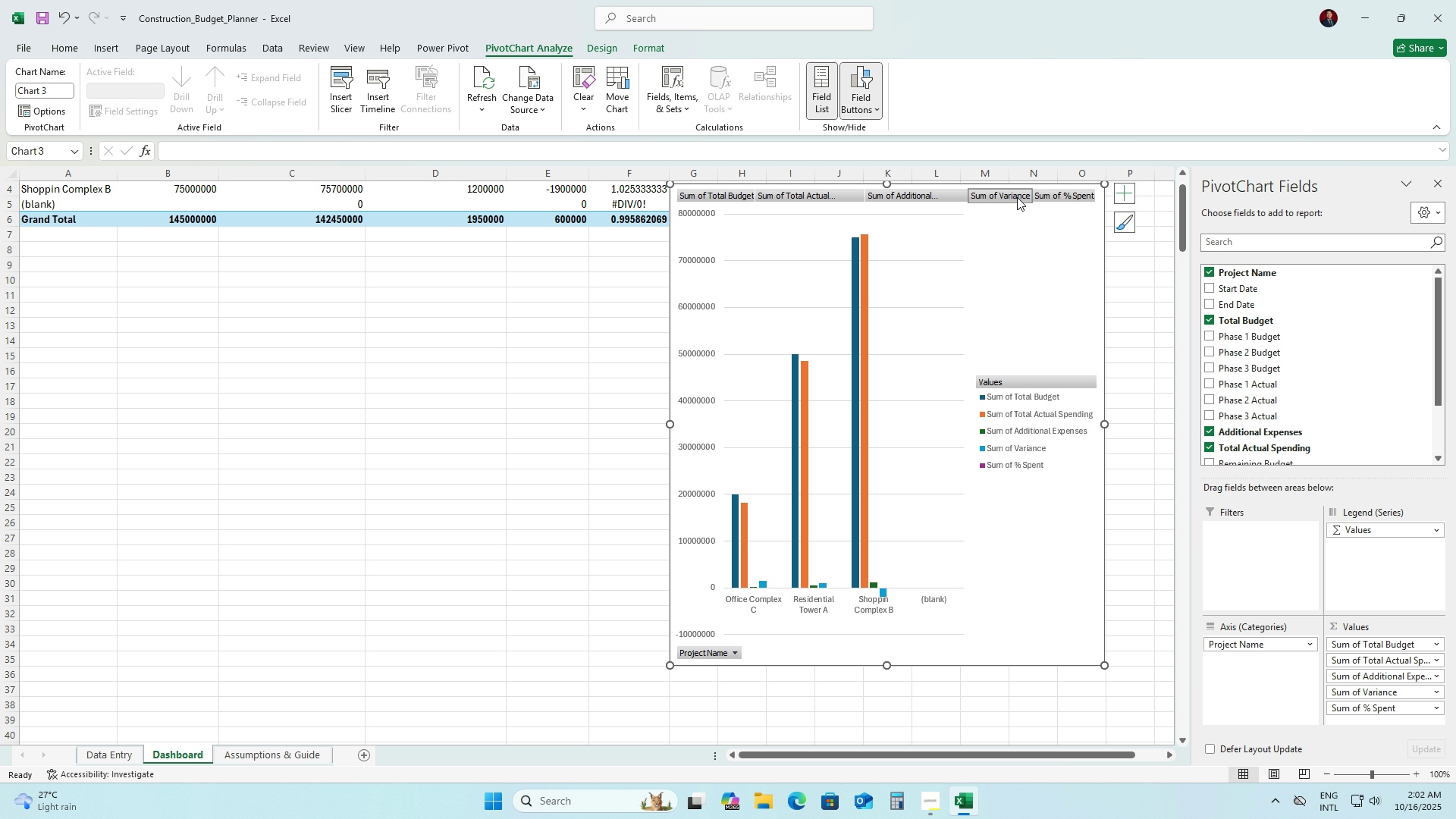 
double_click([1017, 197])
 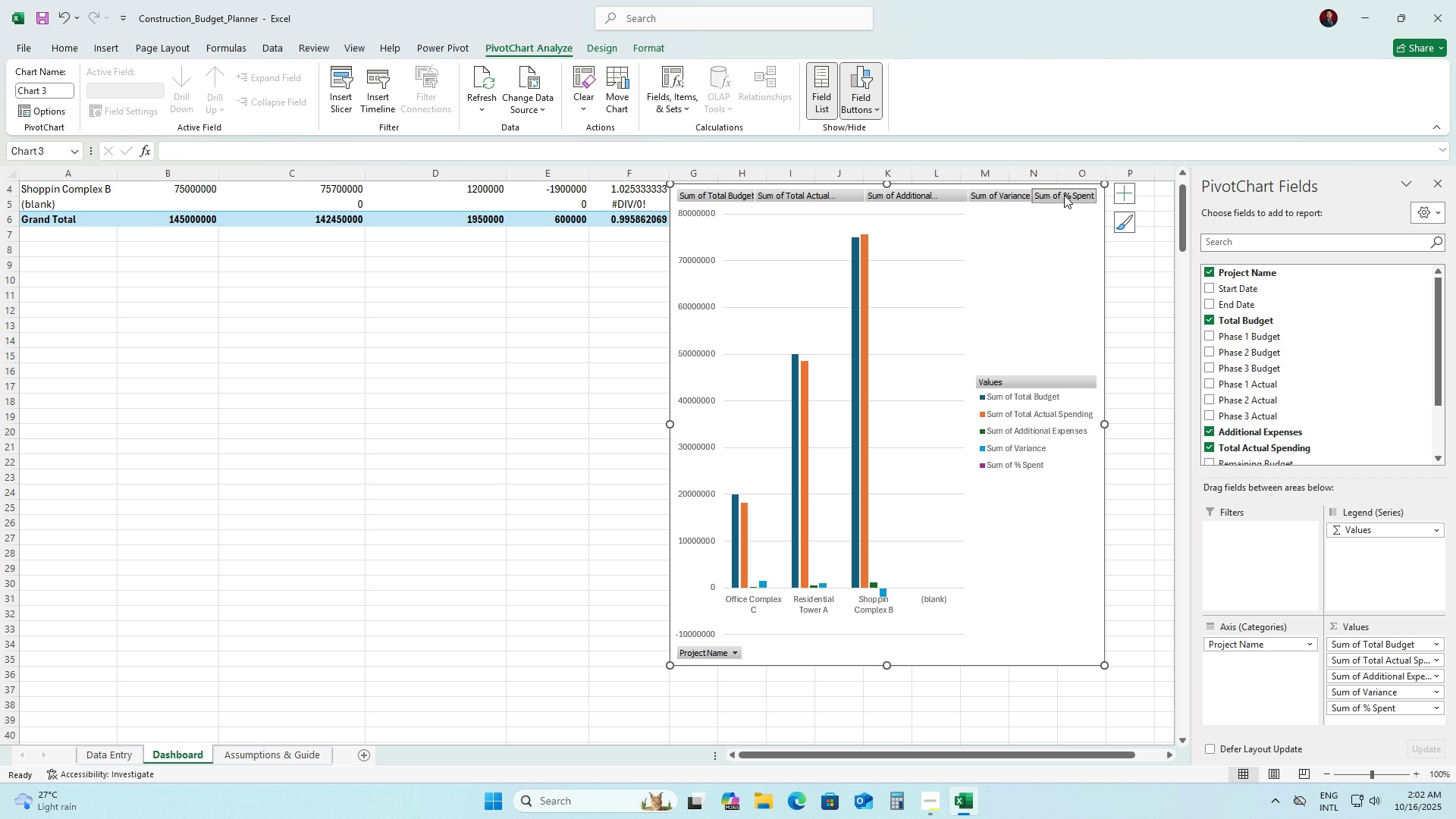 
triple_click([1064, 195])
 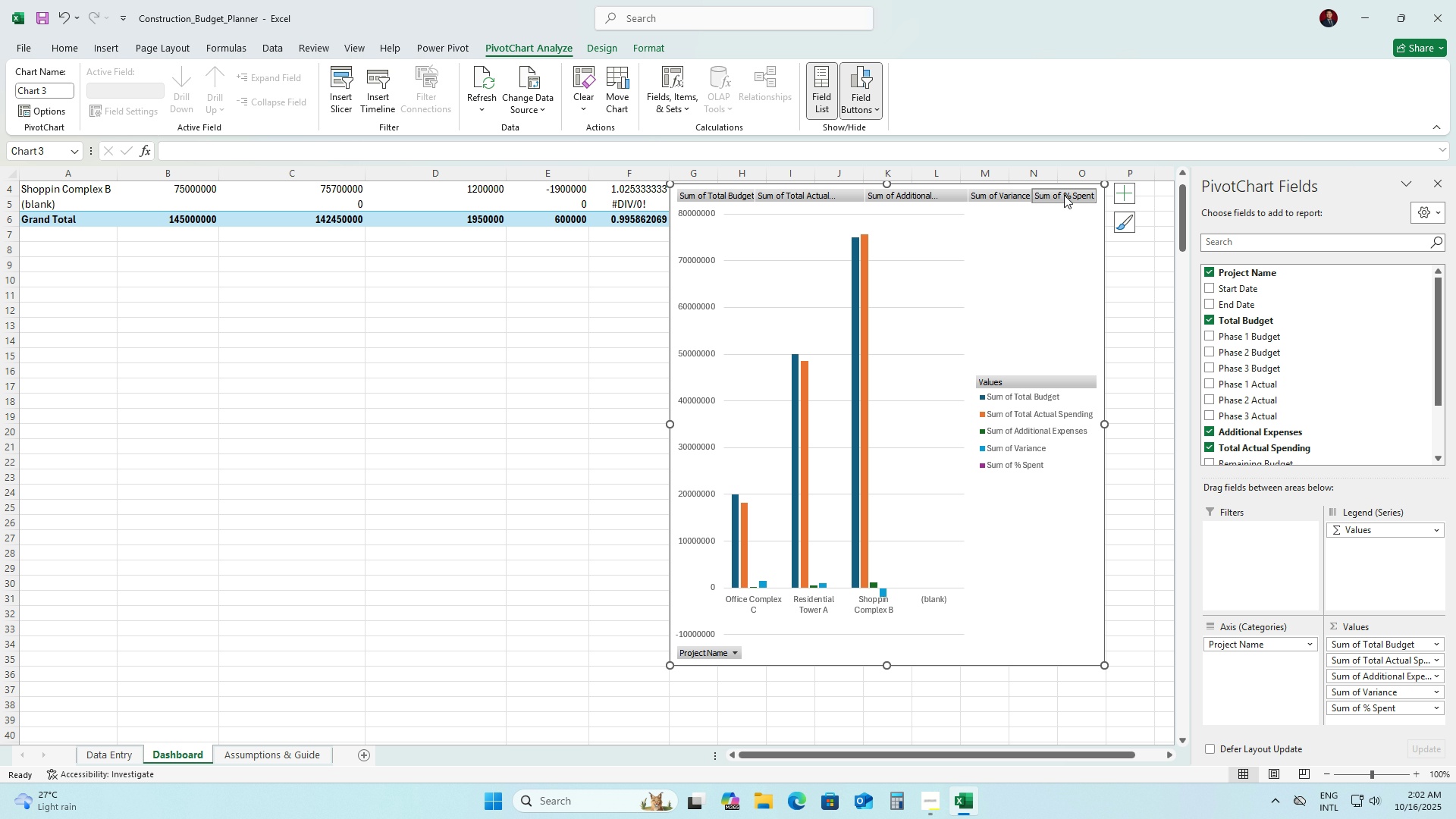 
triple_click([1064, 195])
 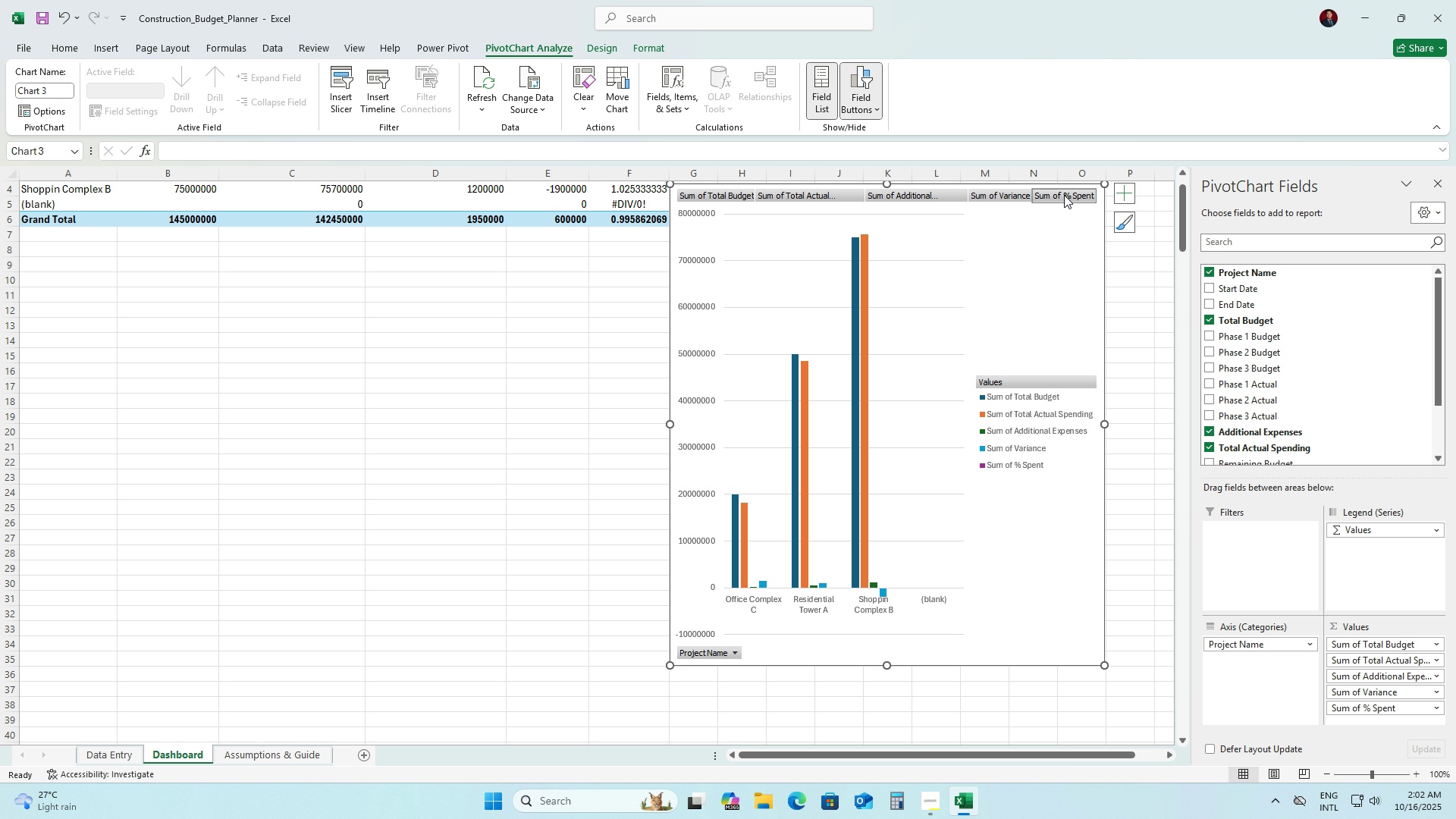 
triple_click([1064, 195])
 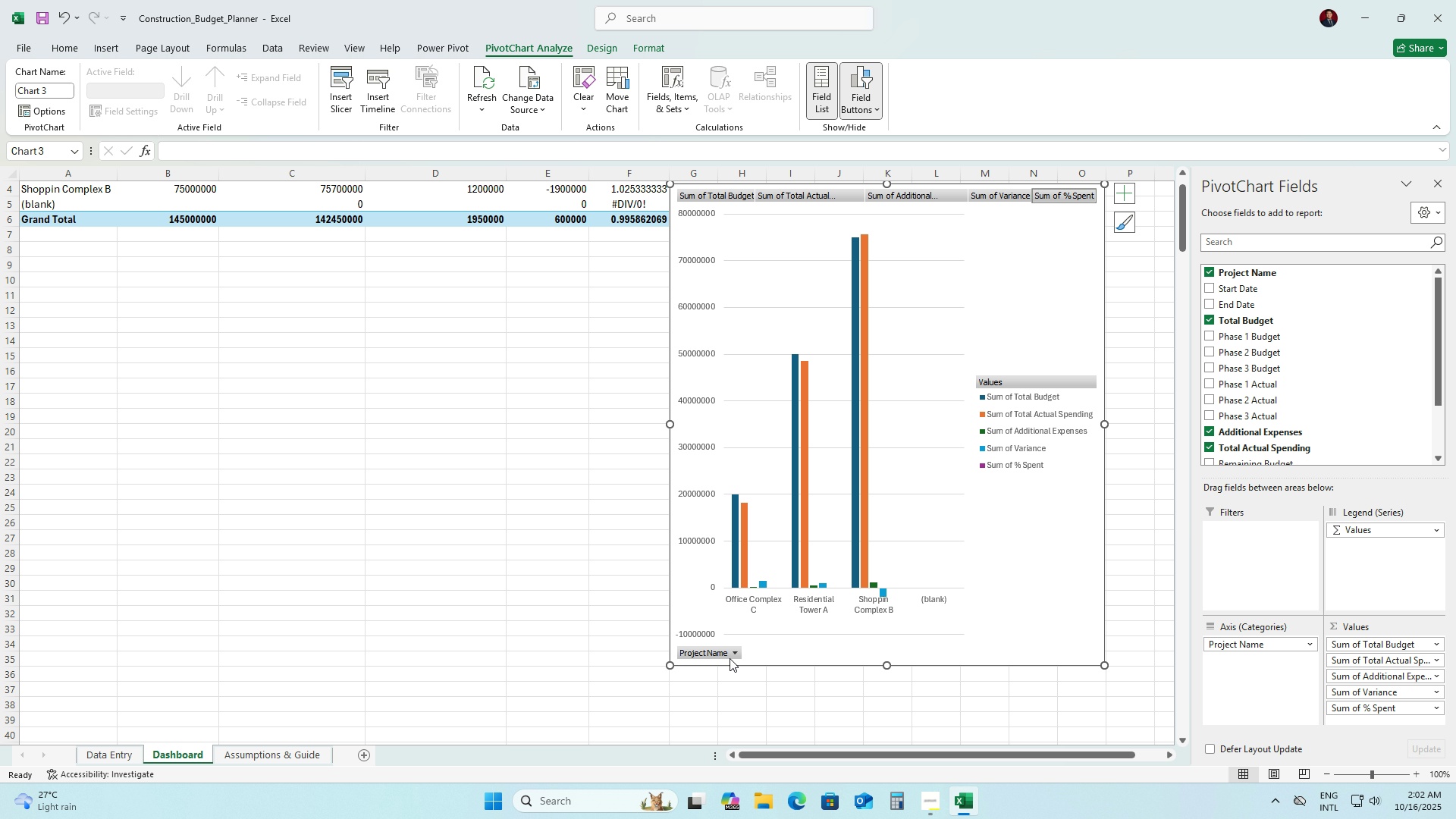 
left_click([724, 654])
 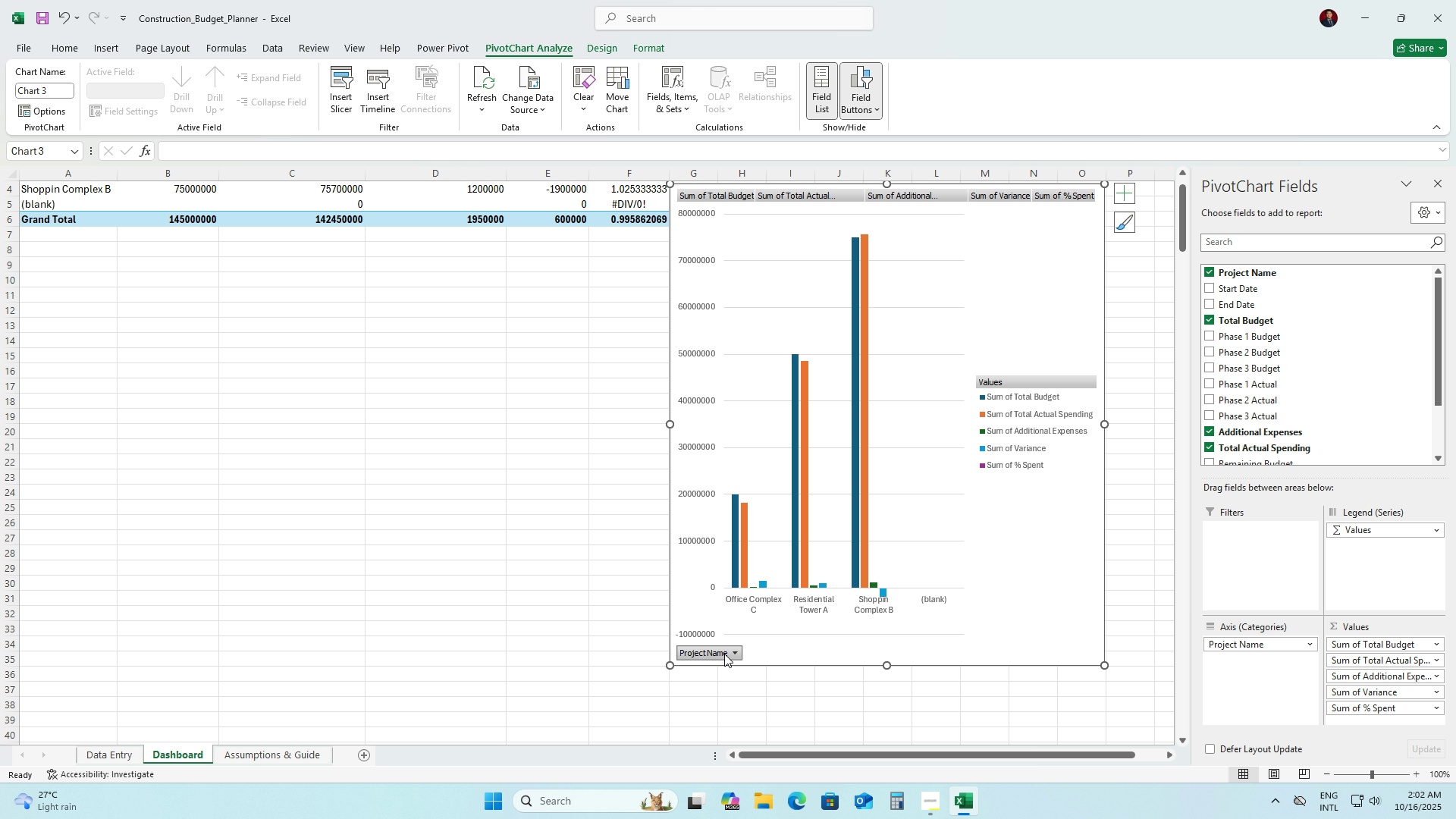 
double_click([808, 647])
 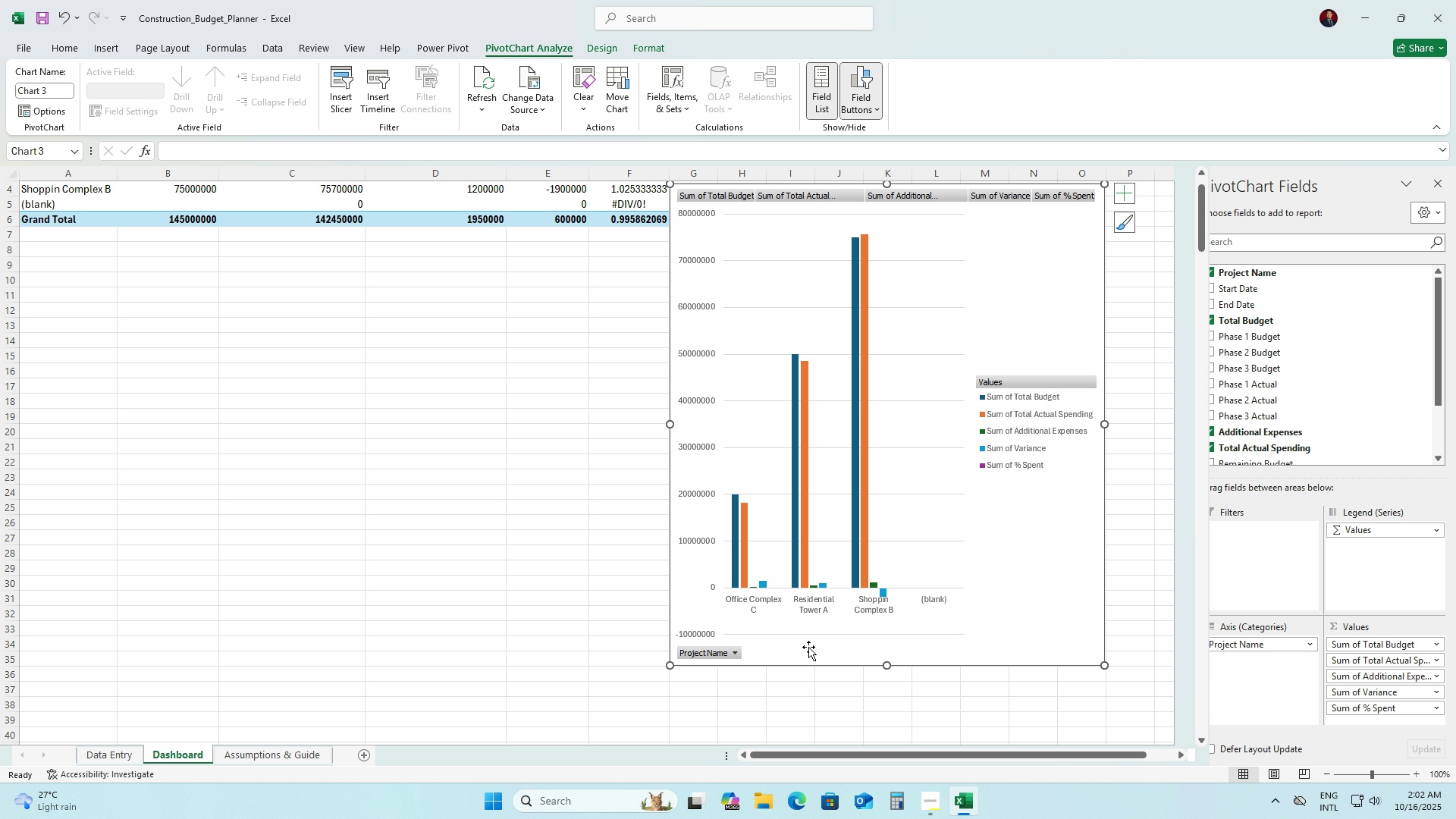 
triple_click([808, 647])
 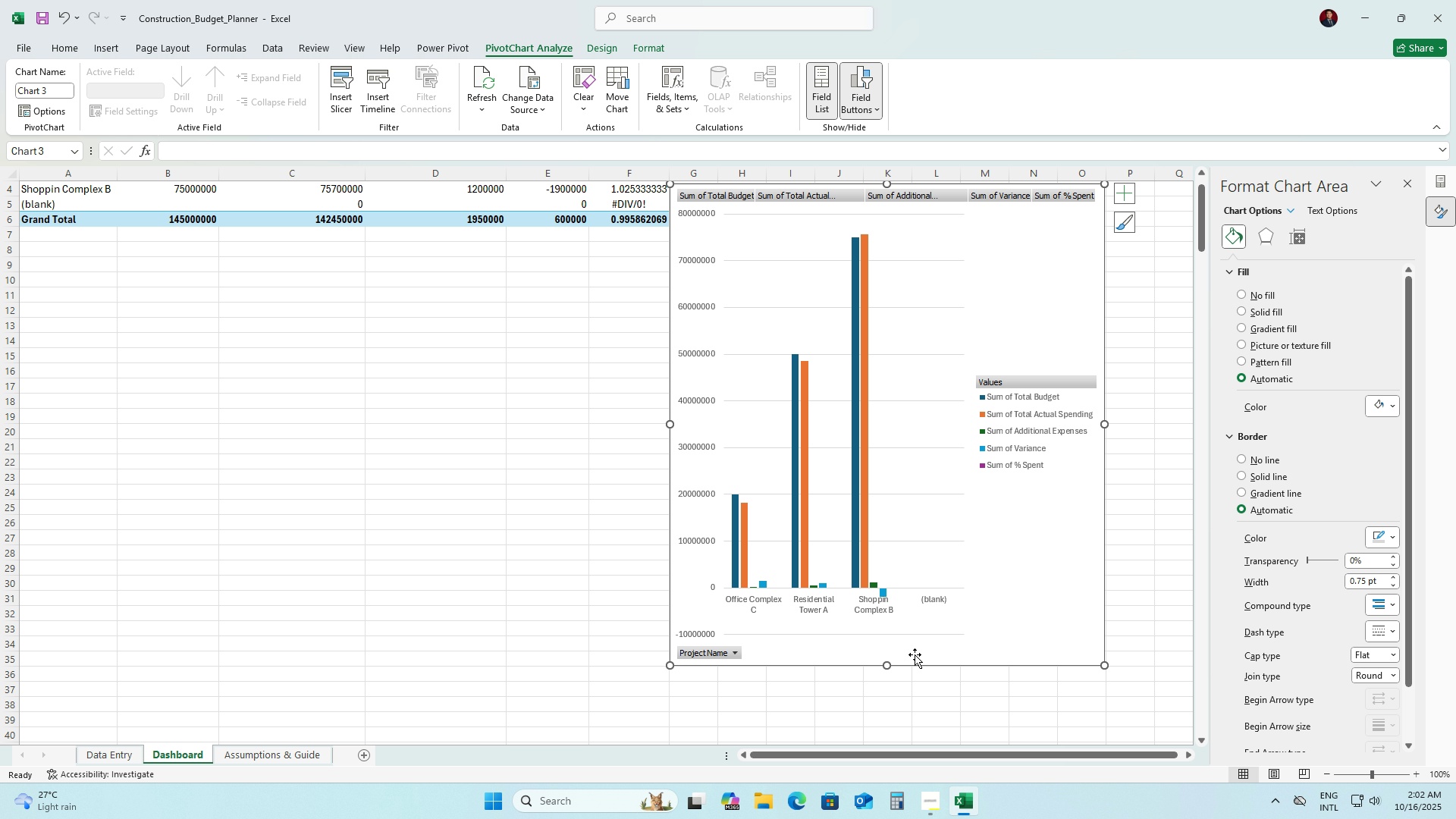 
left_click([970, 642])
 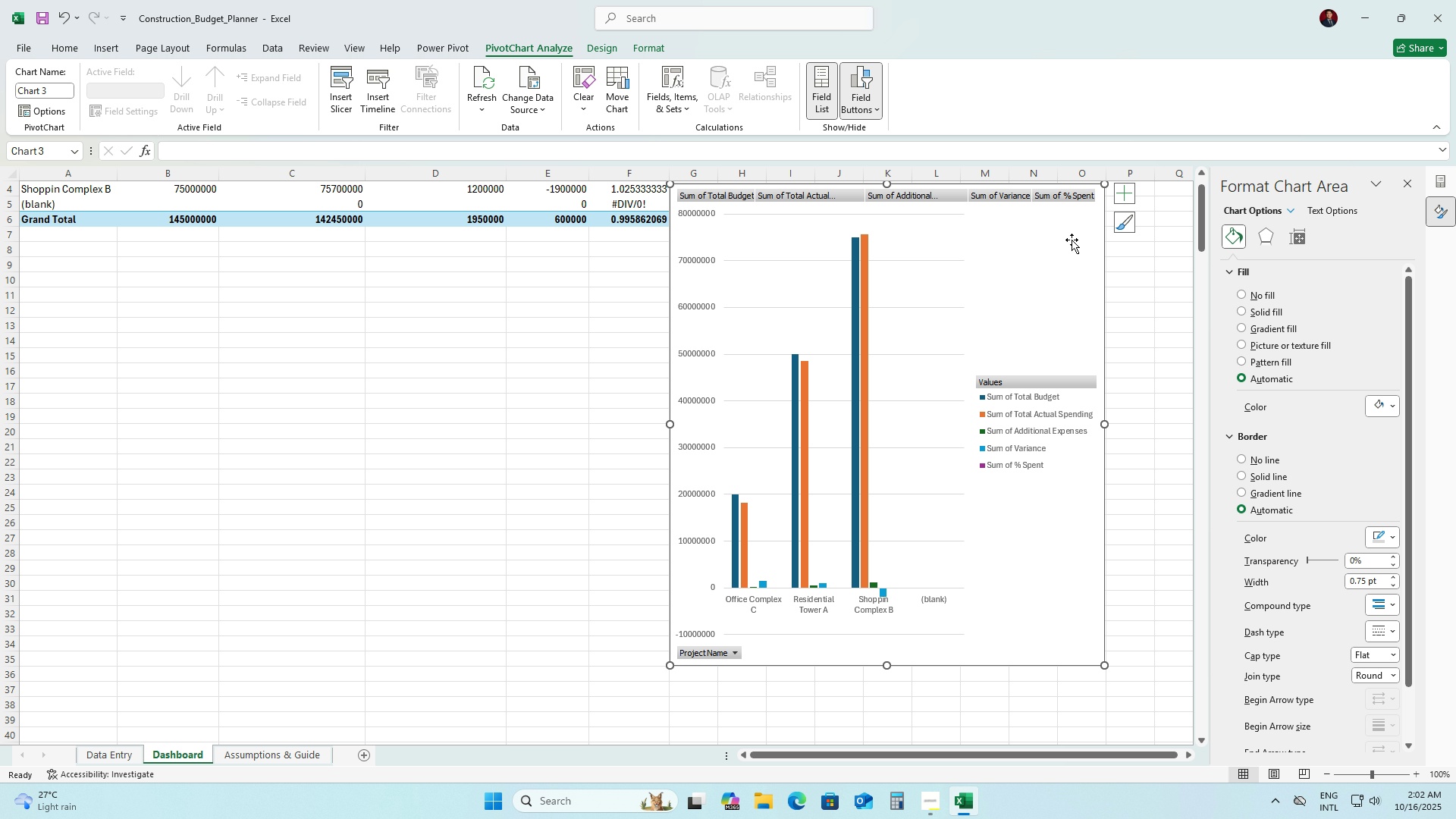 
left_click_drag(start_coordinate=[1072, 240], to_coordinate=[1070, 236])
 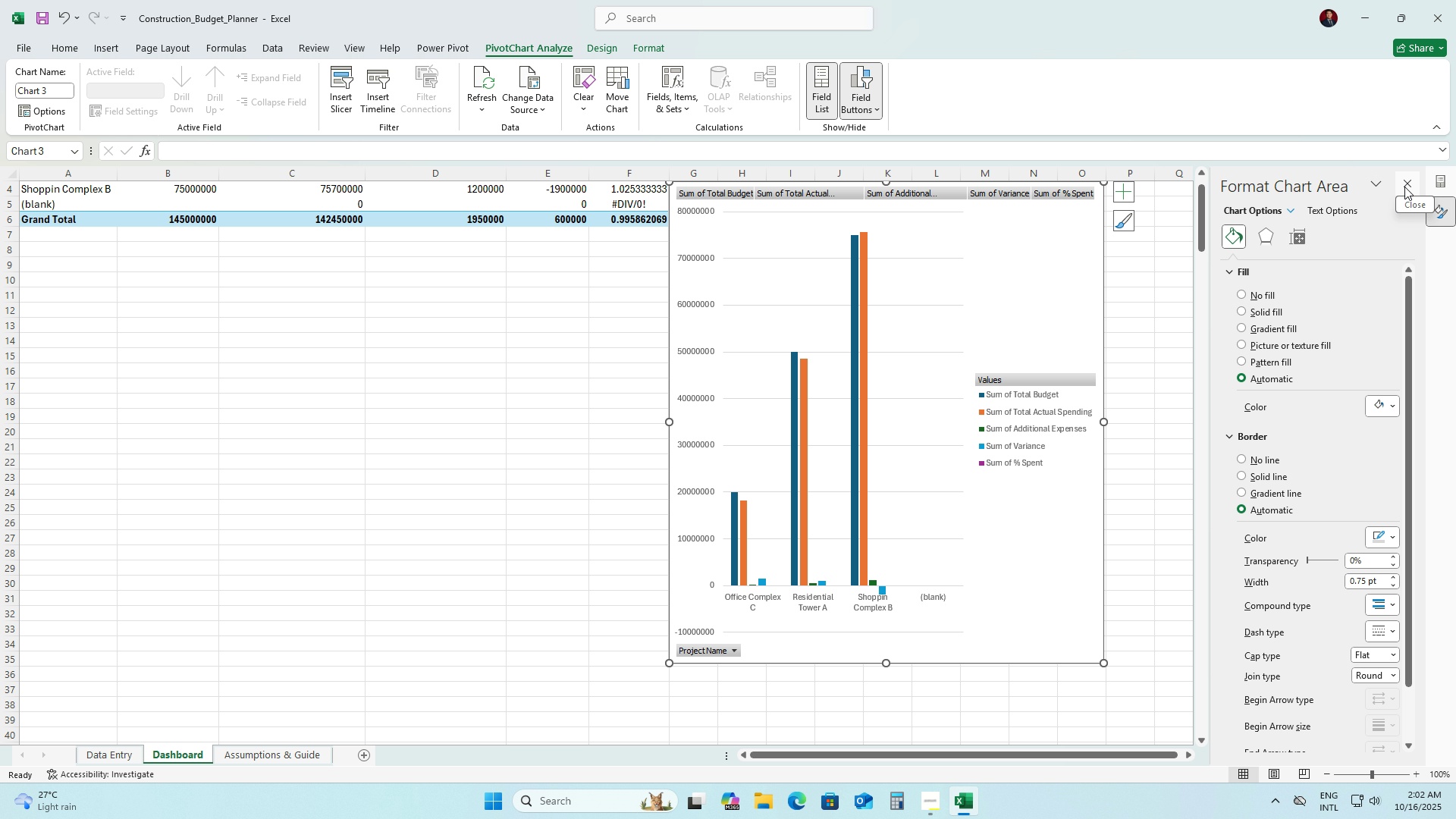 
left_click([1404, 187])
 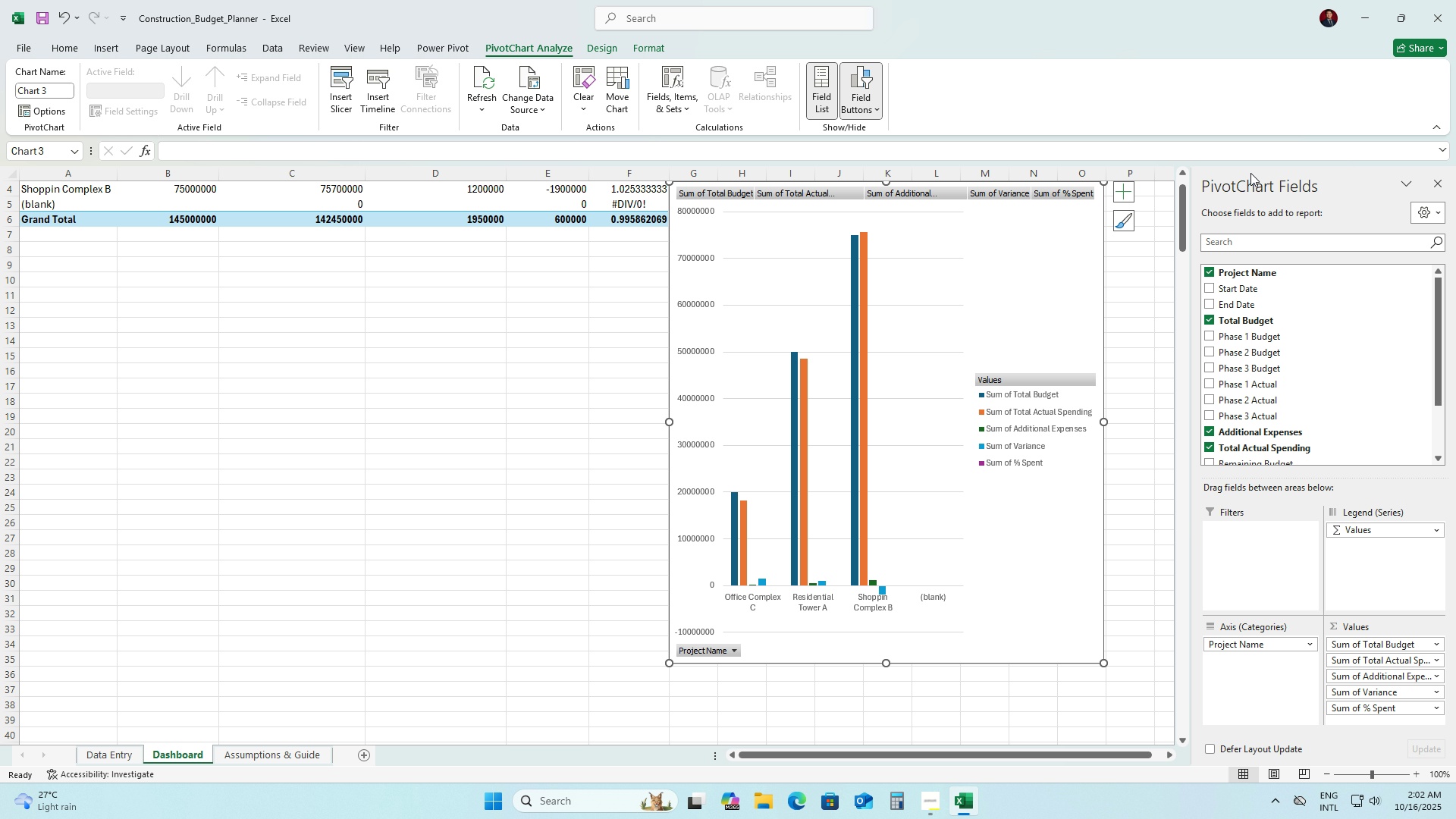 
left_click([1262, 187])
 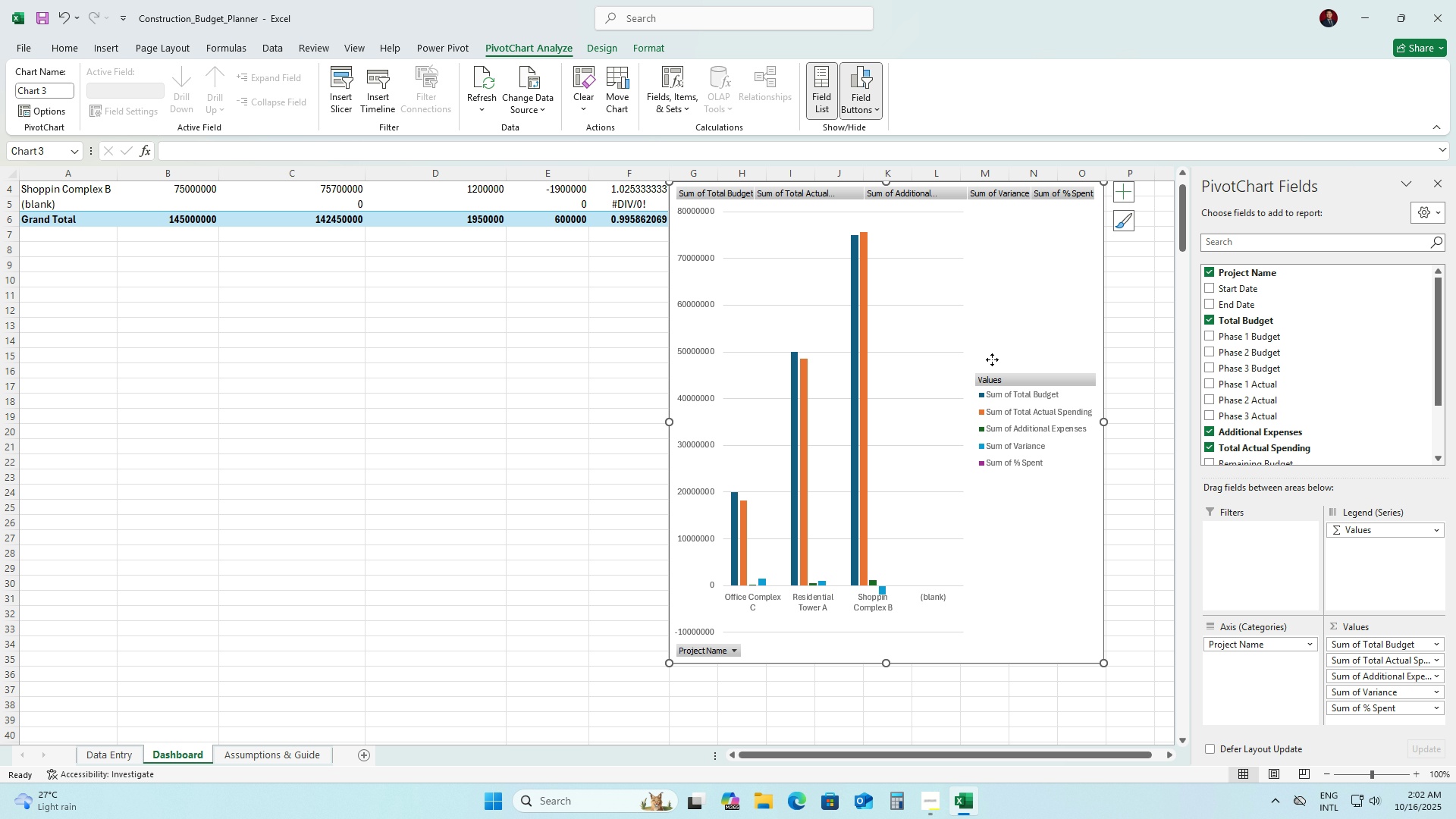 
left_click([992, 359])
 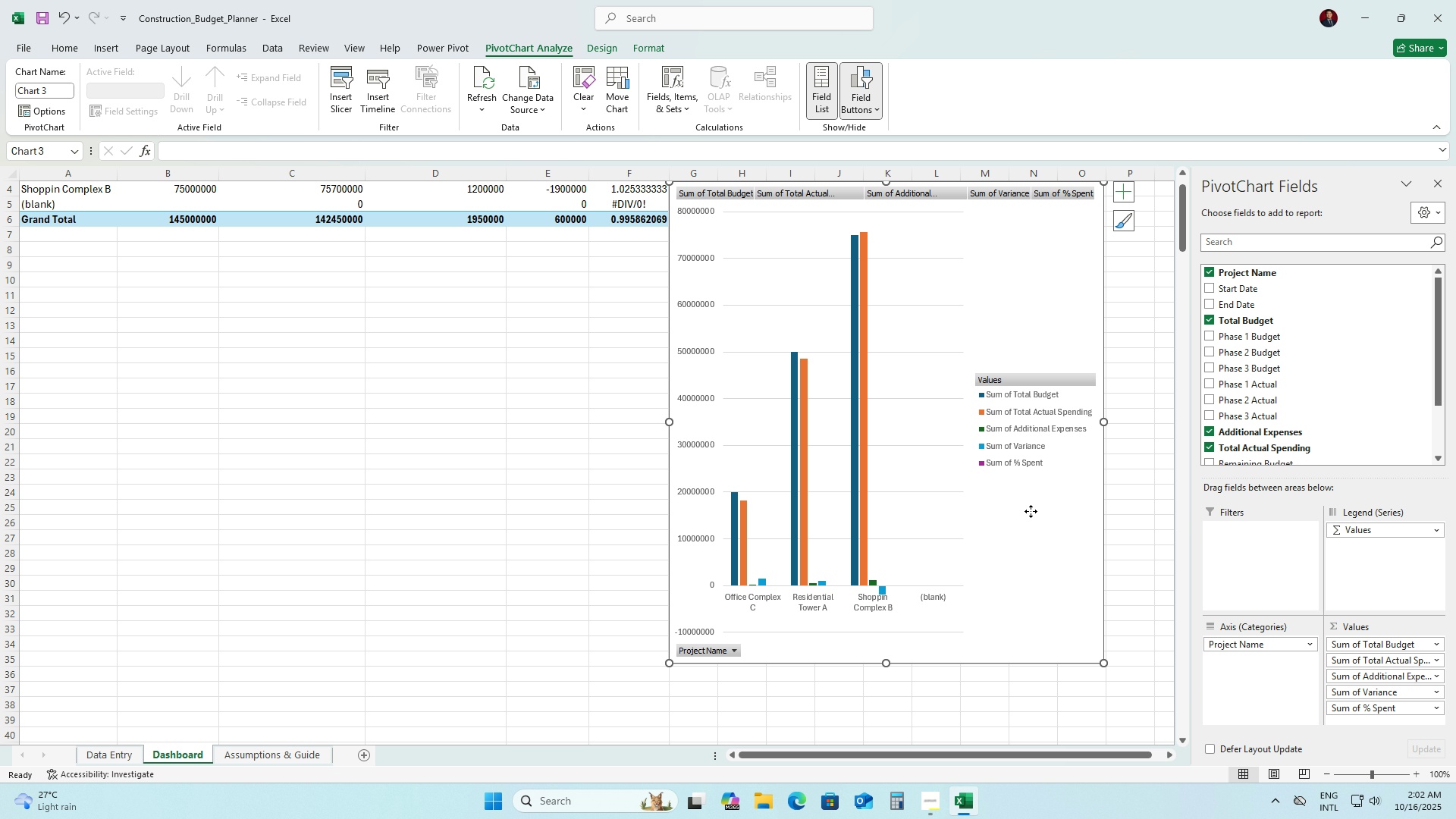 
left_click([1031, 511])
 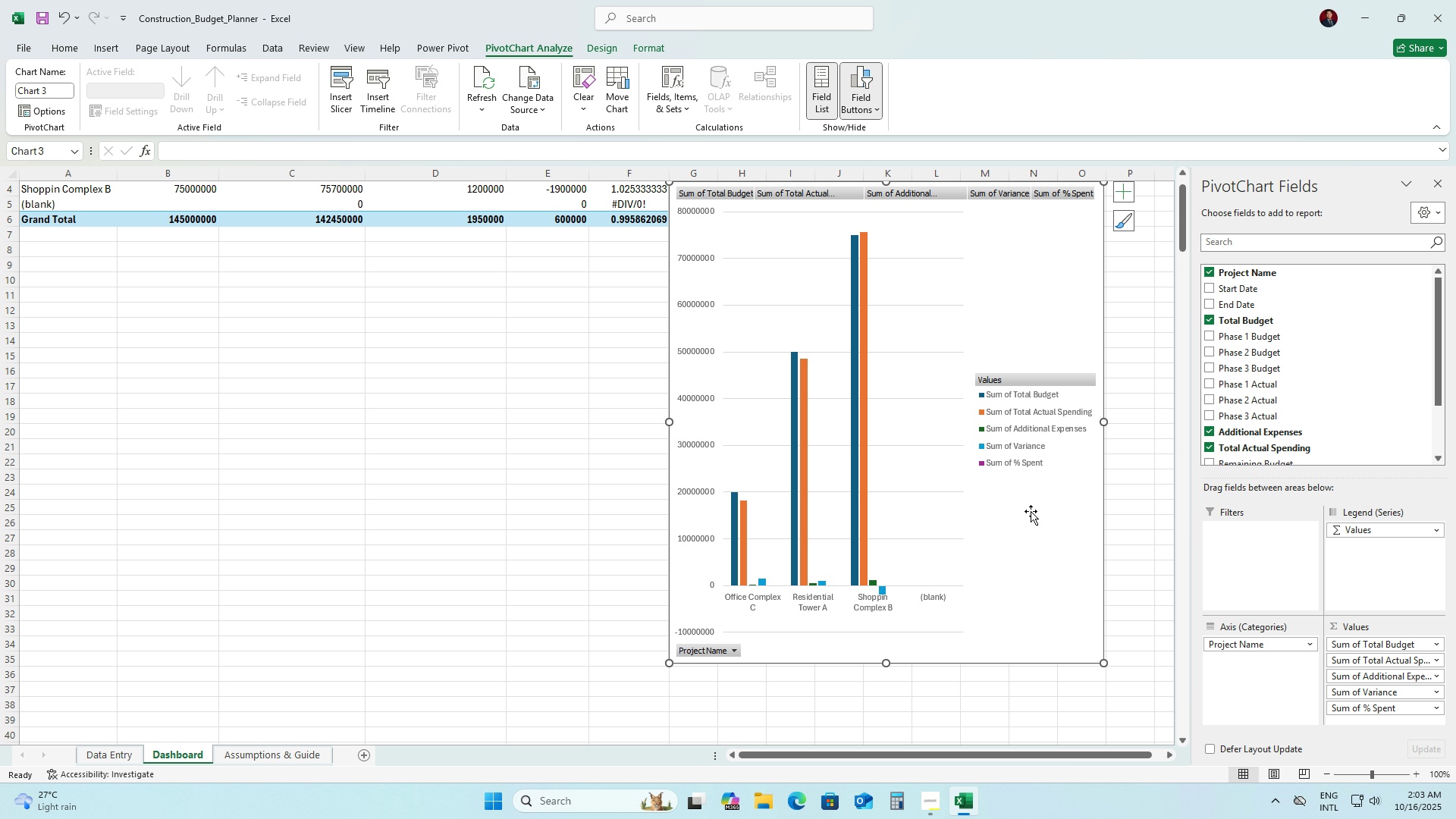 
wait(10.58)
 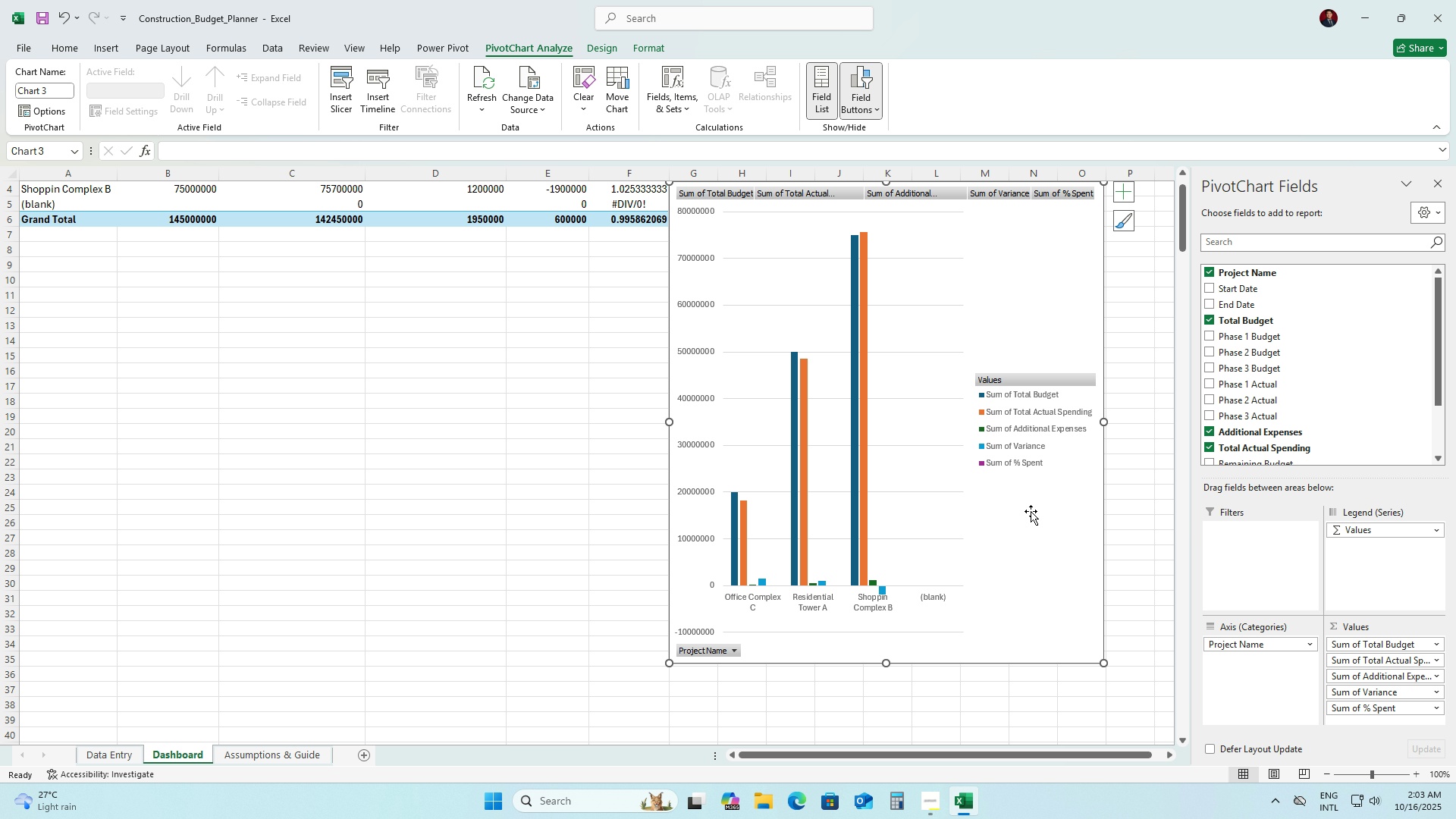 
key(Control+Z)
 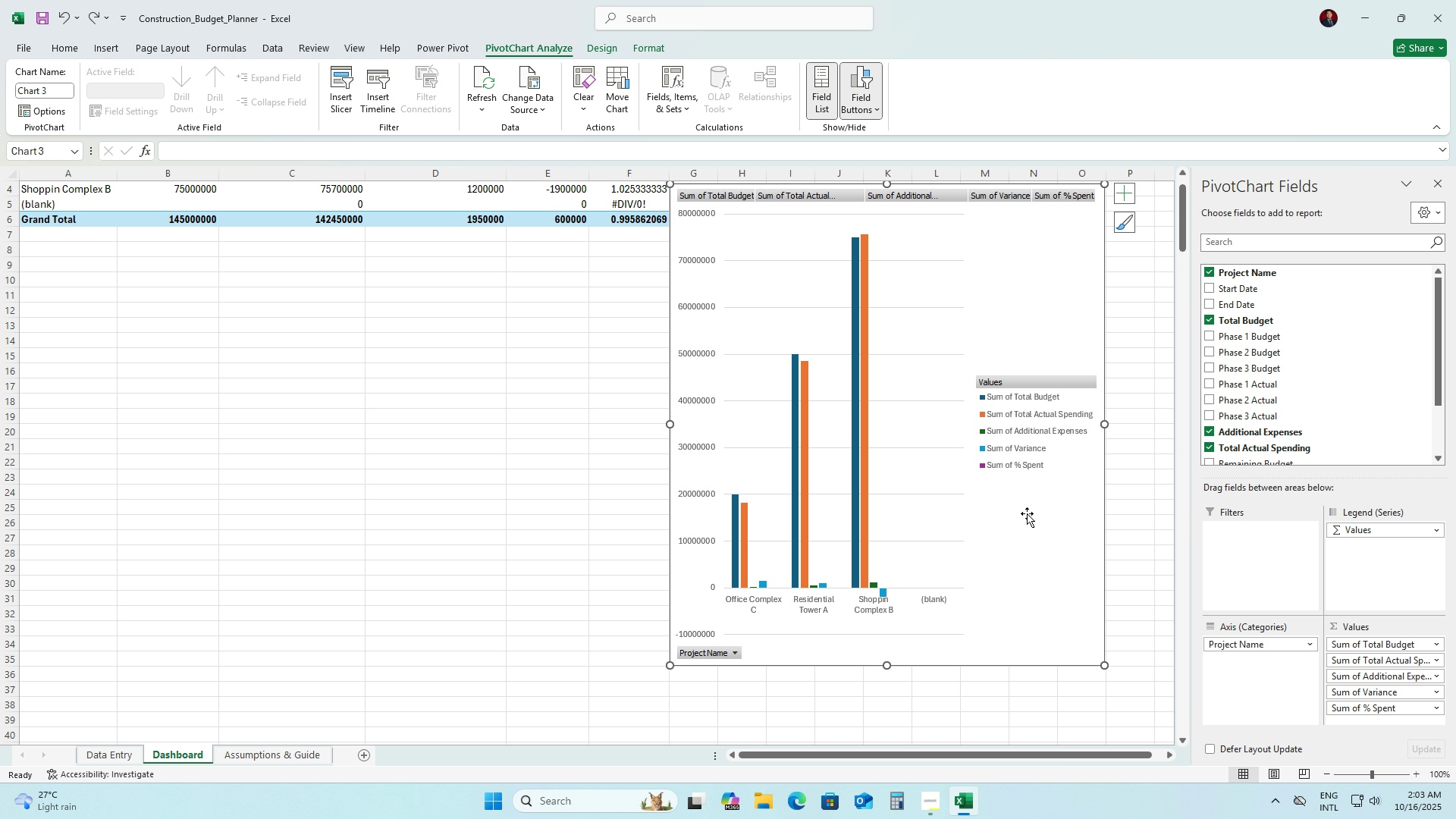 
key(Control+Z)
 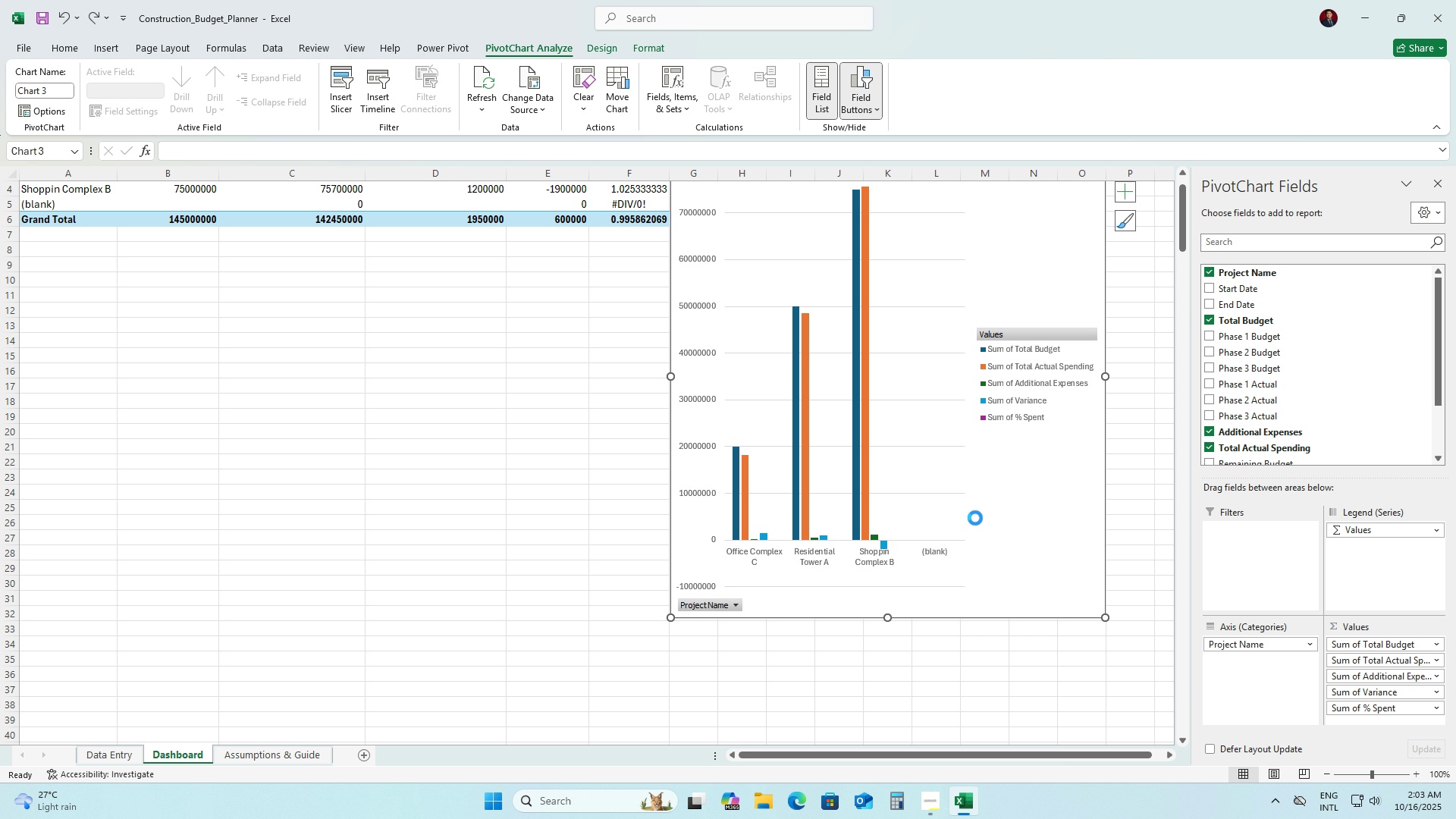 
key(Control+Z)
 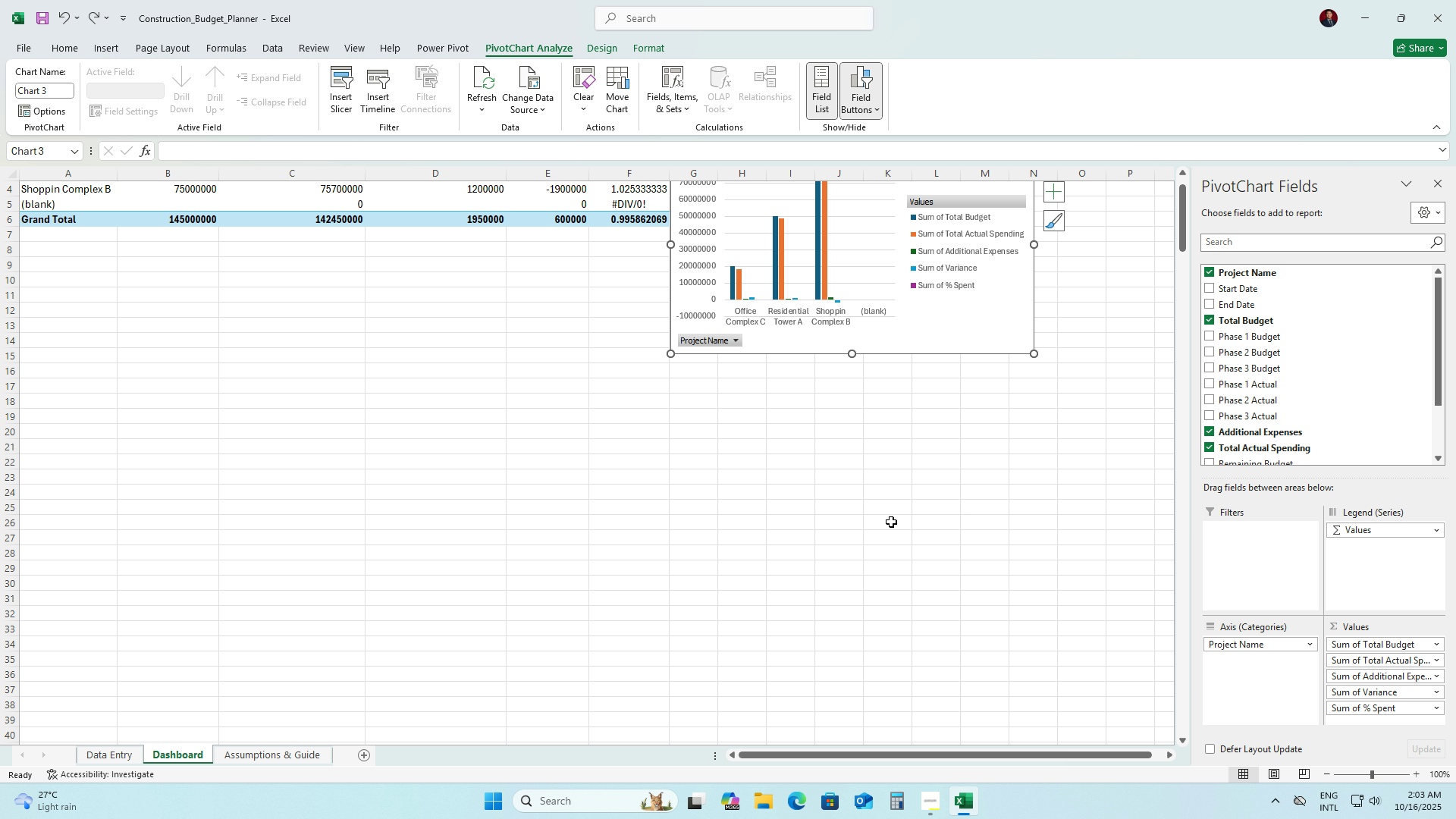 
key(Control+Z)
 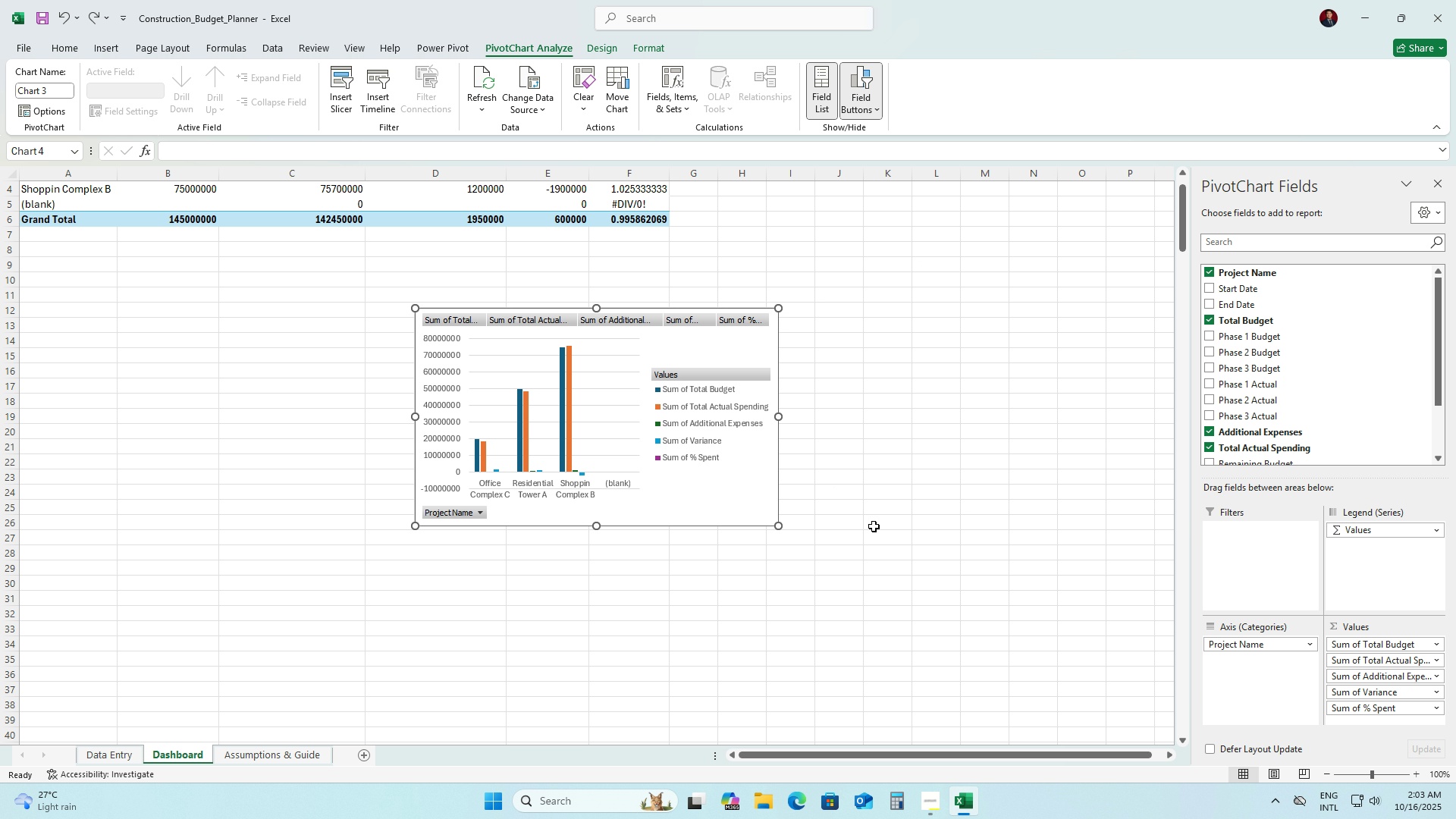 
key(Control+Z)
 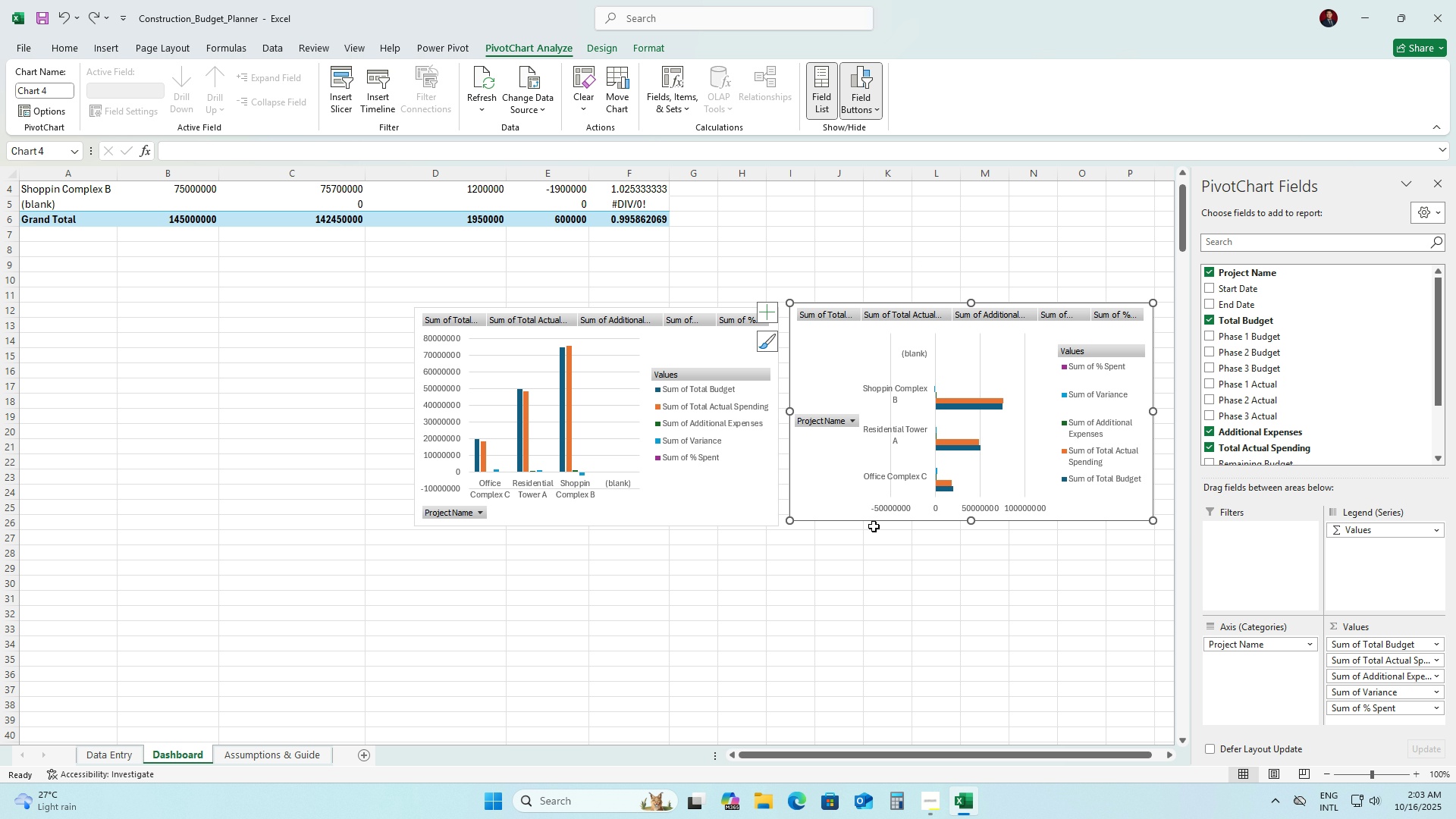 
key(Control+Z)
 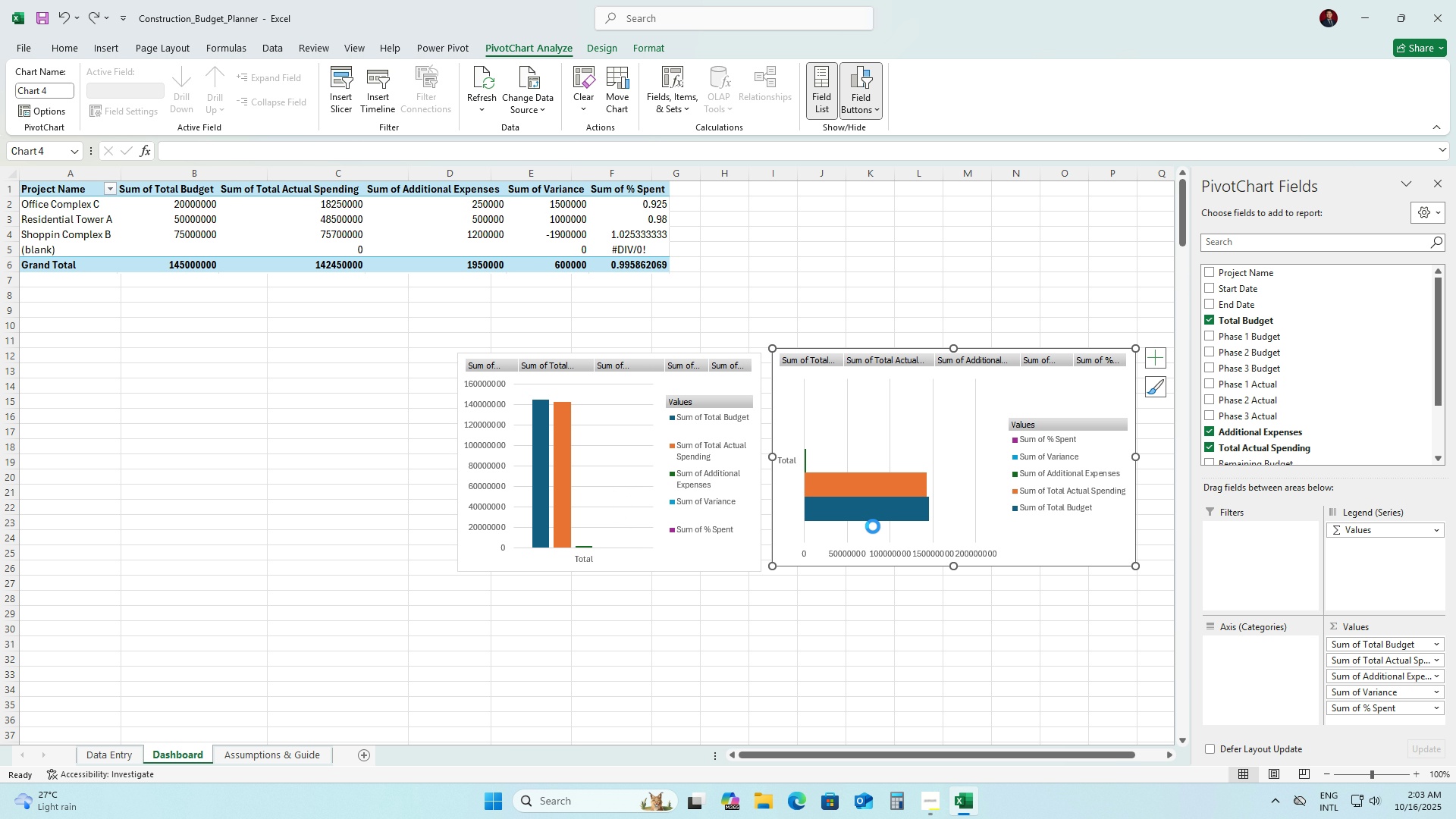 
key(Control+Z)
 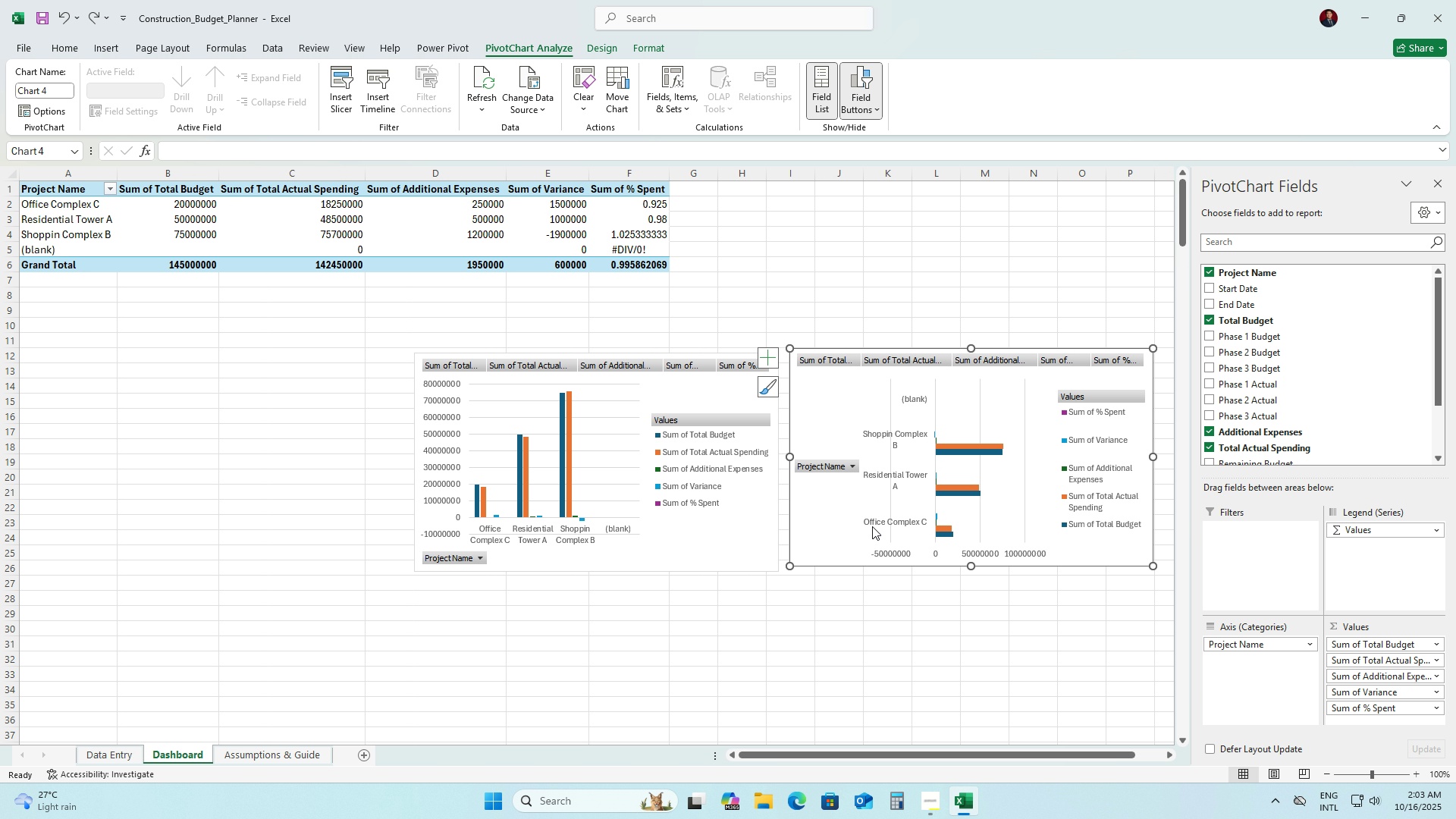 
key(Control+Z)
 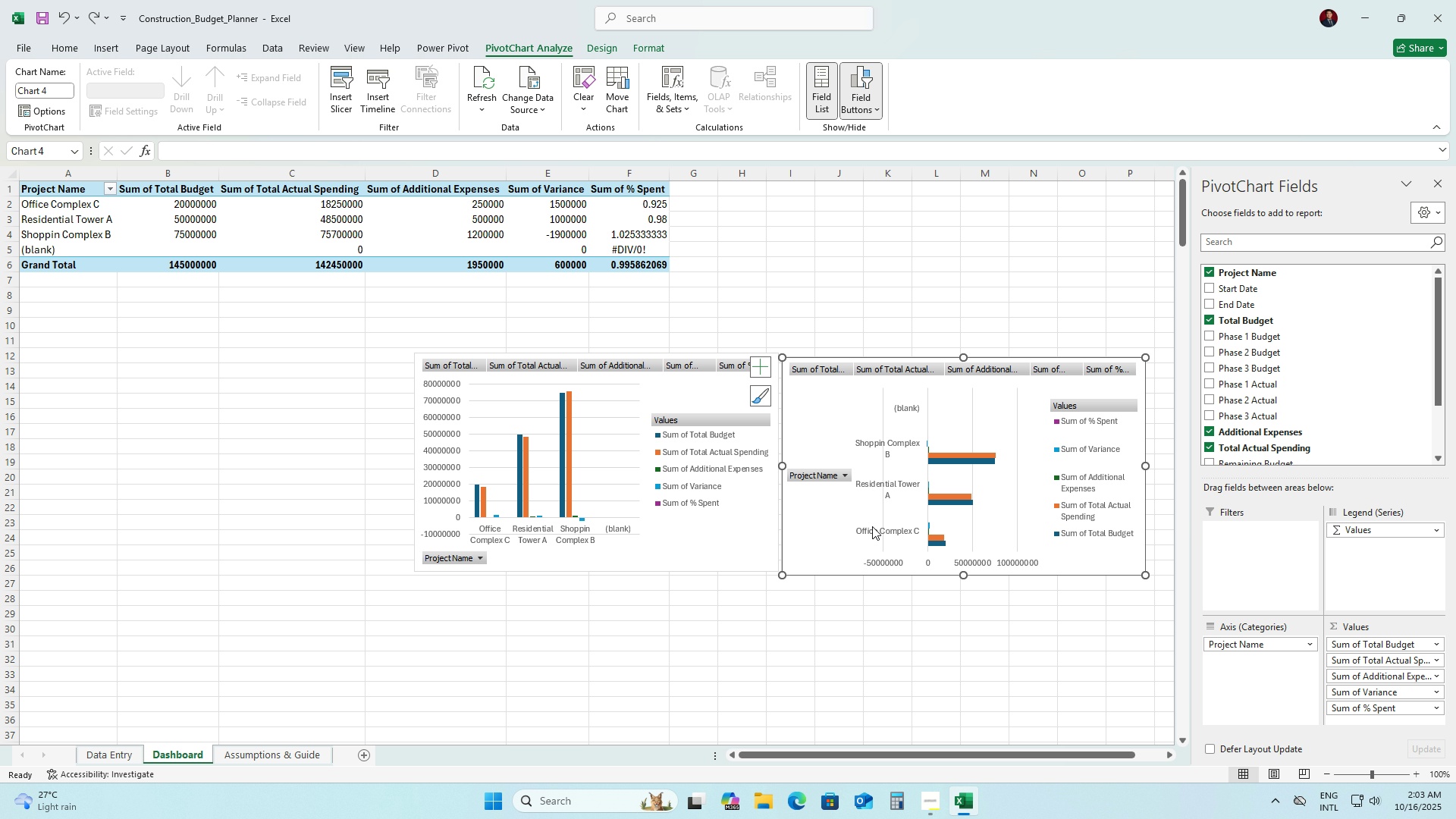 
key(Control+Z)
 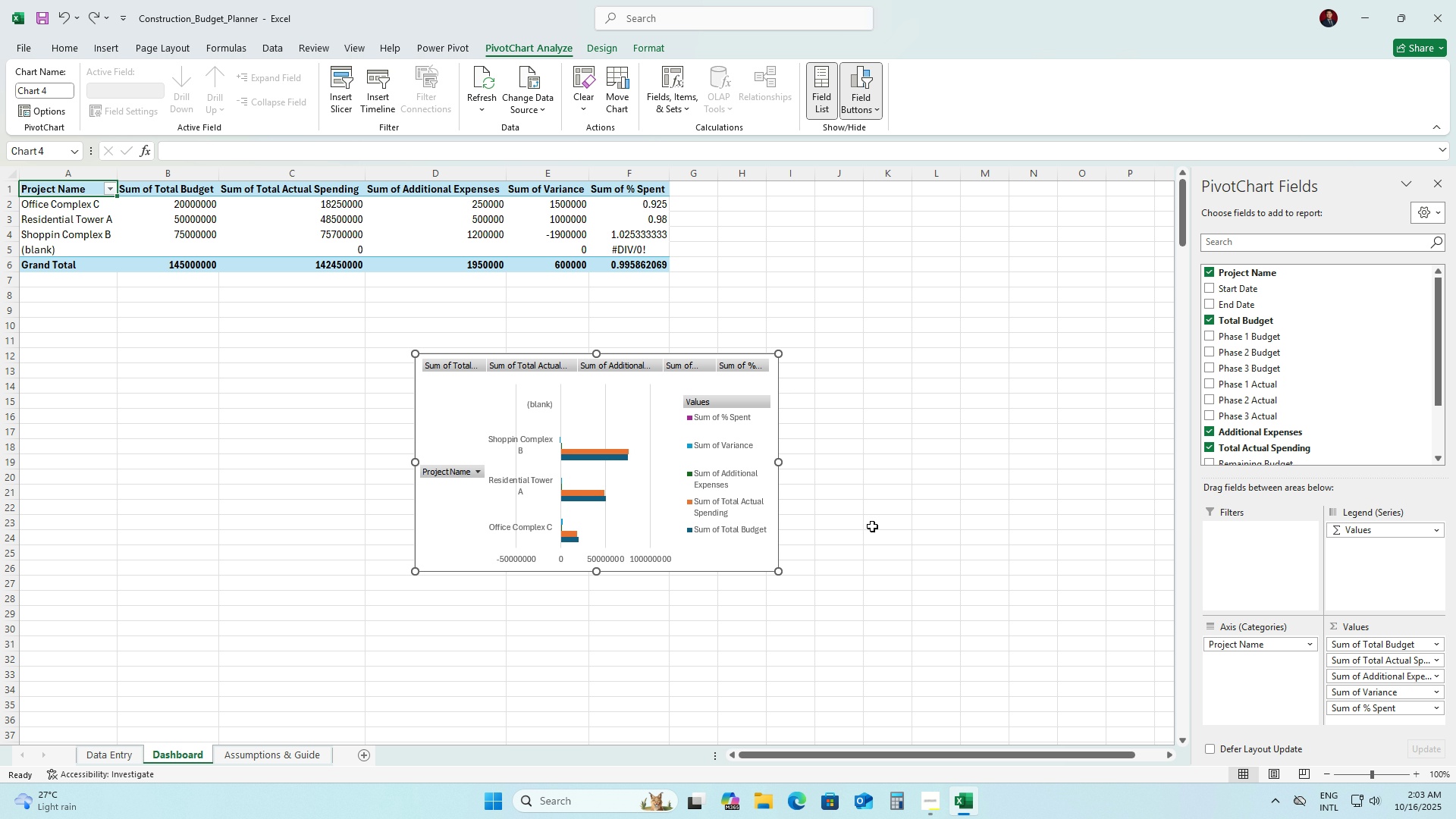 
key(Control+Z)
 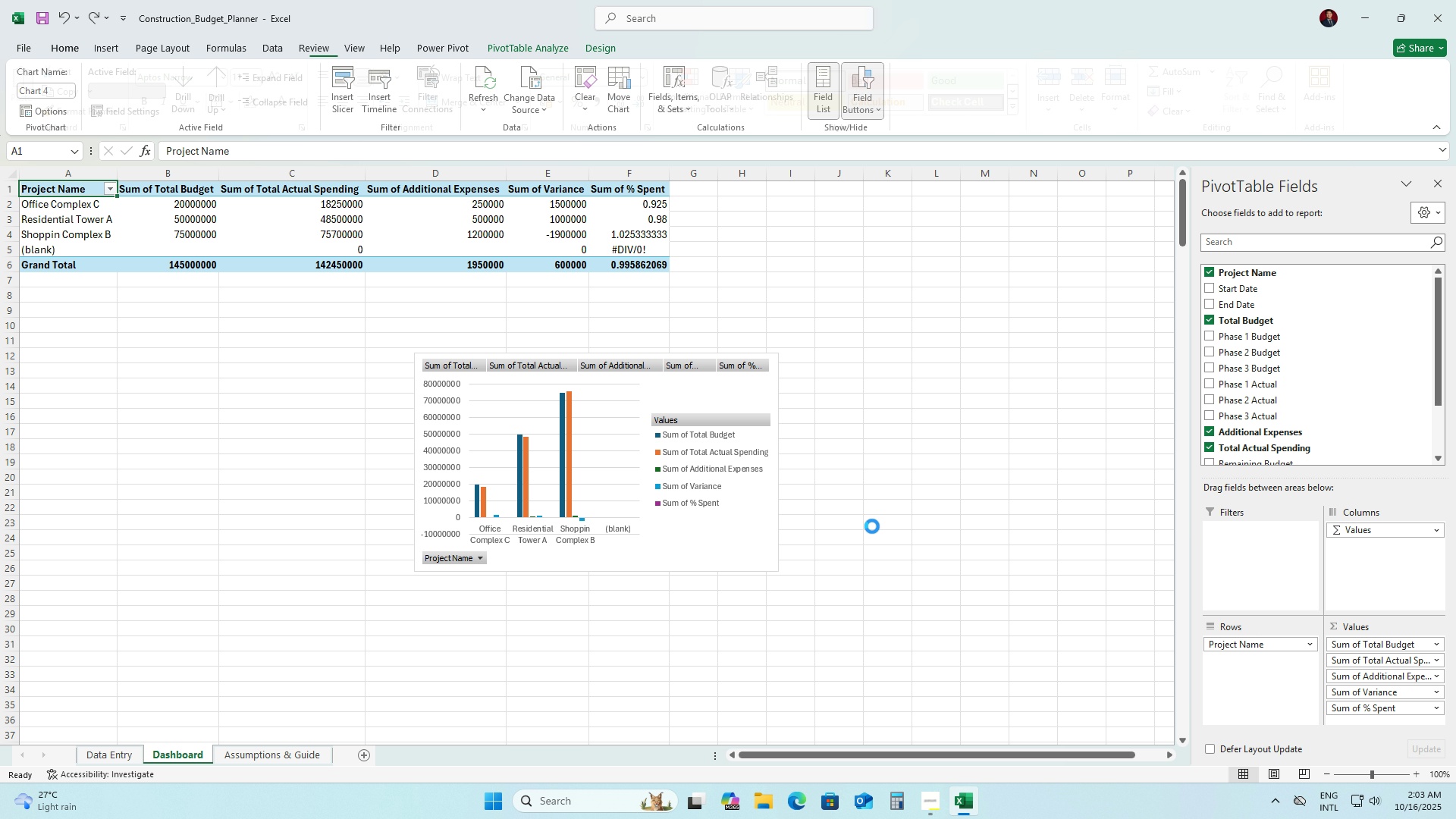 
key(Control+Z)
 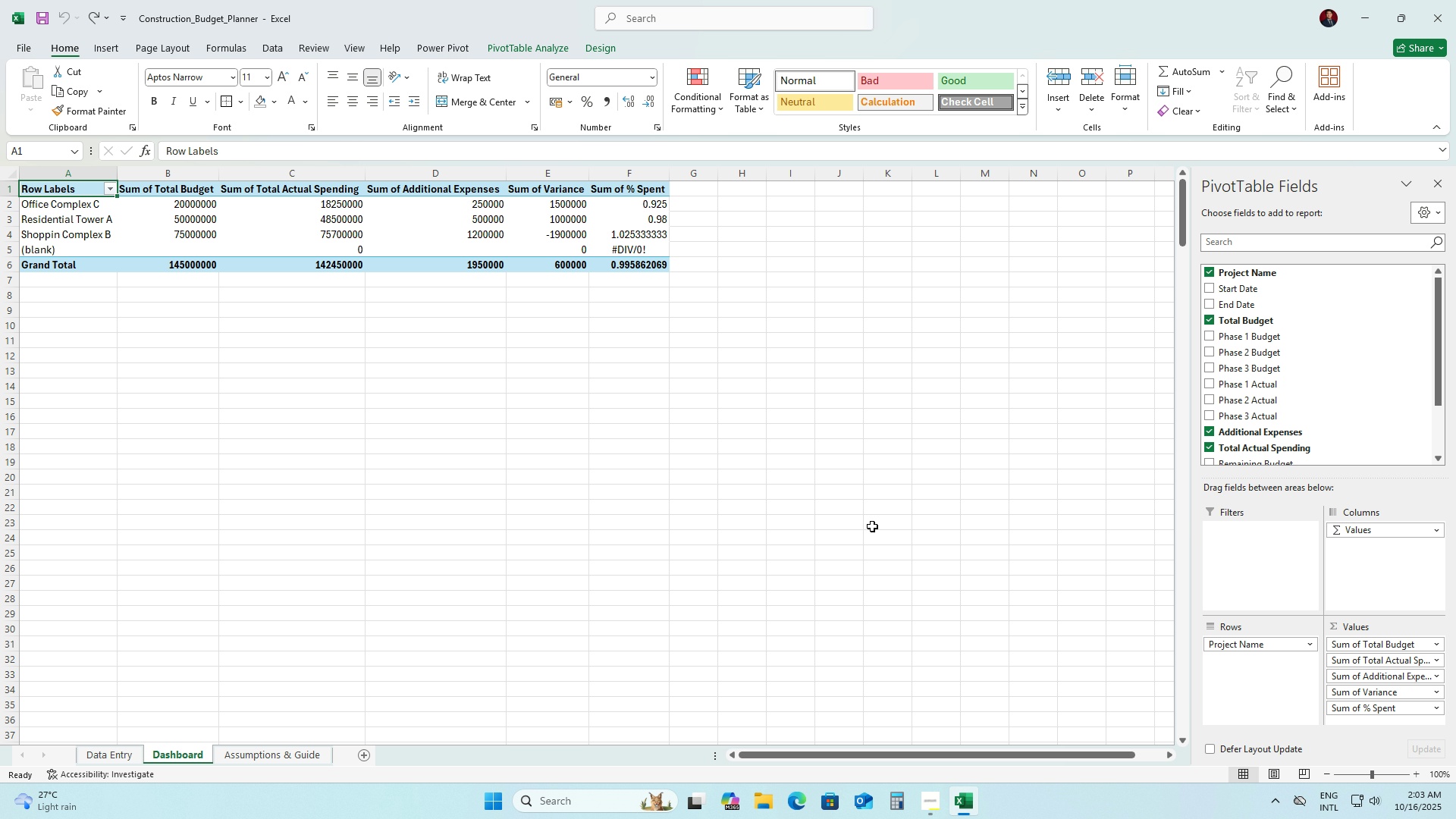 
key(Control+Z)
 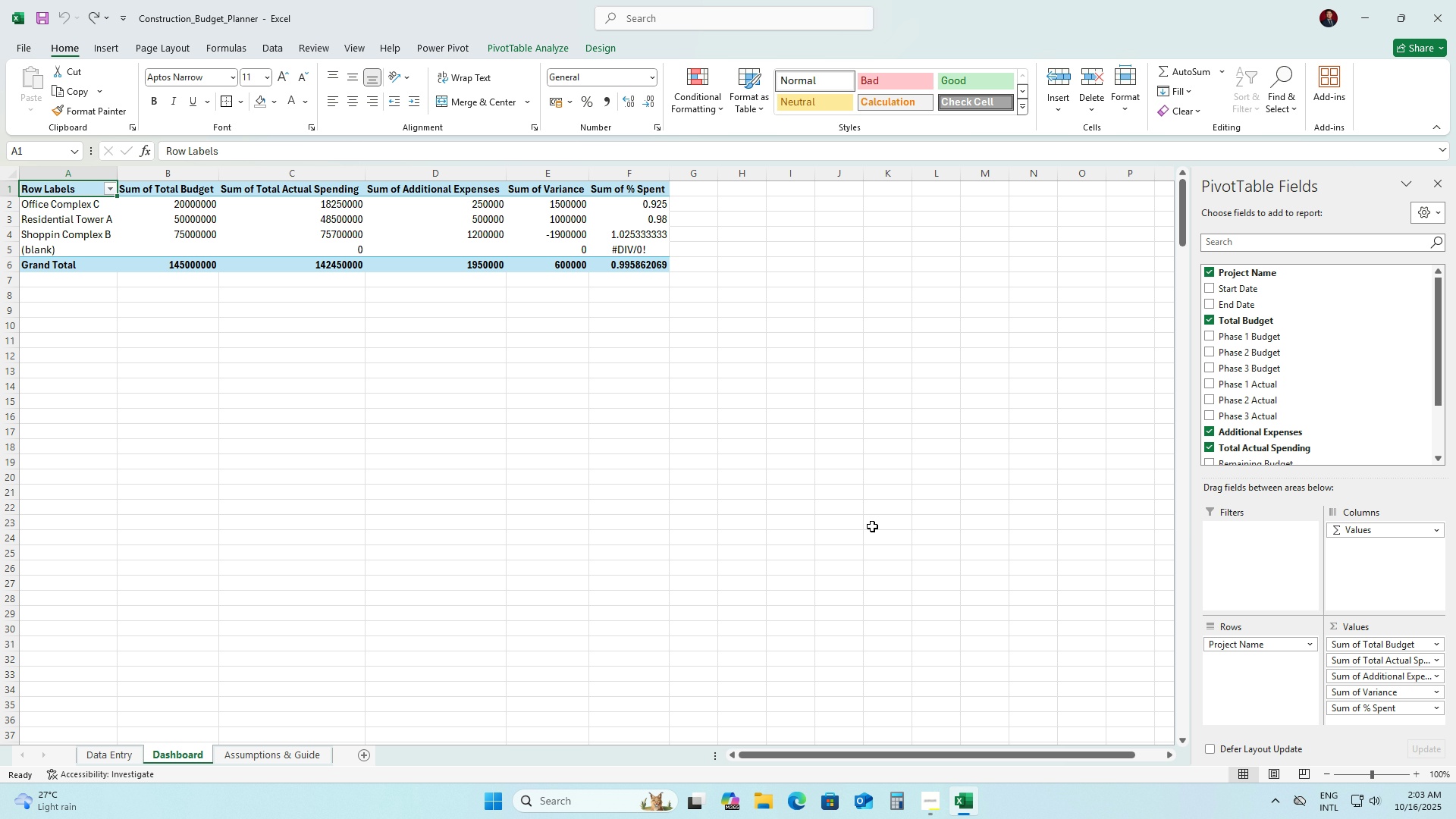 
key(Control+Z)
 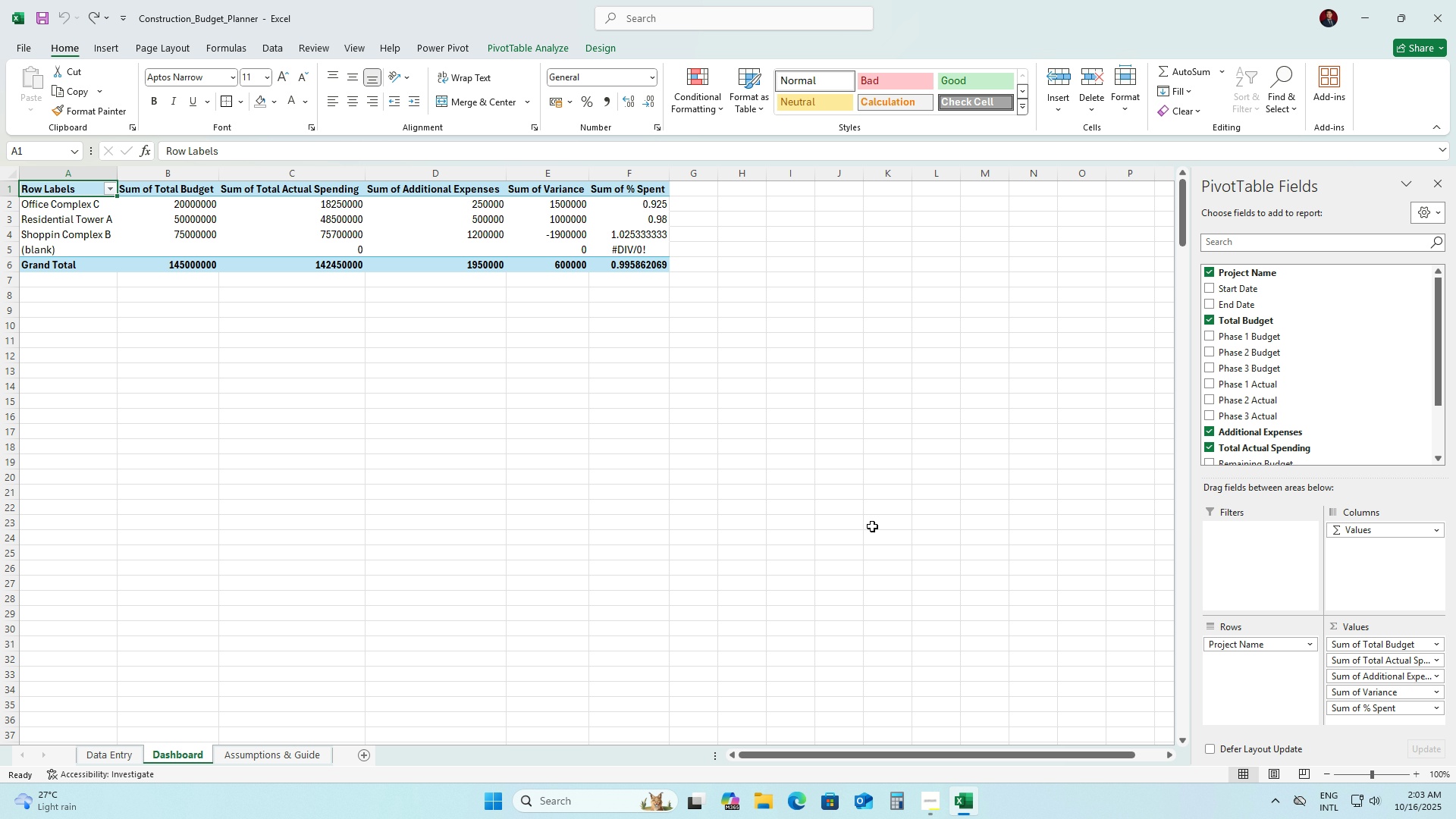 
key(Control+Z)
 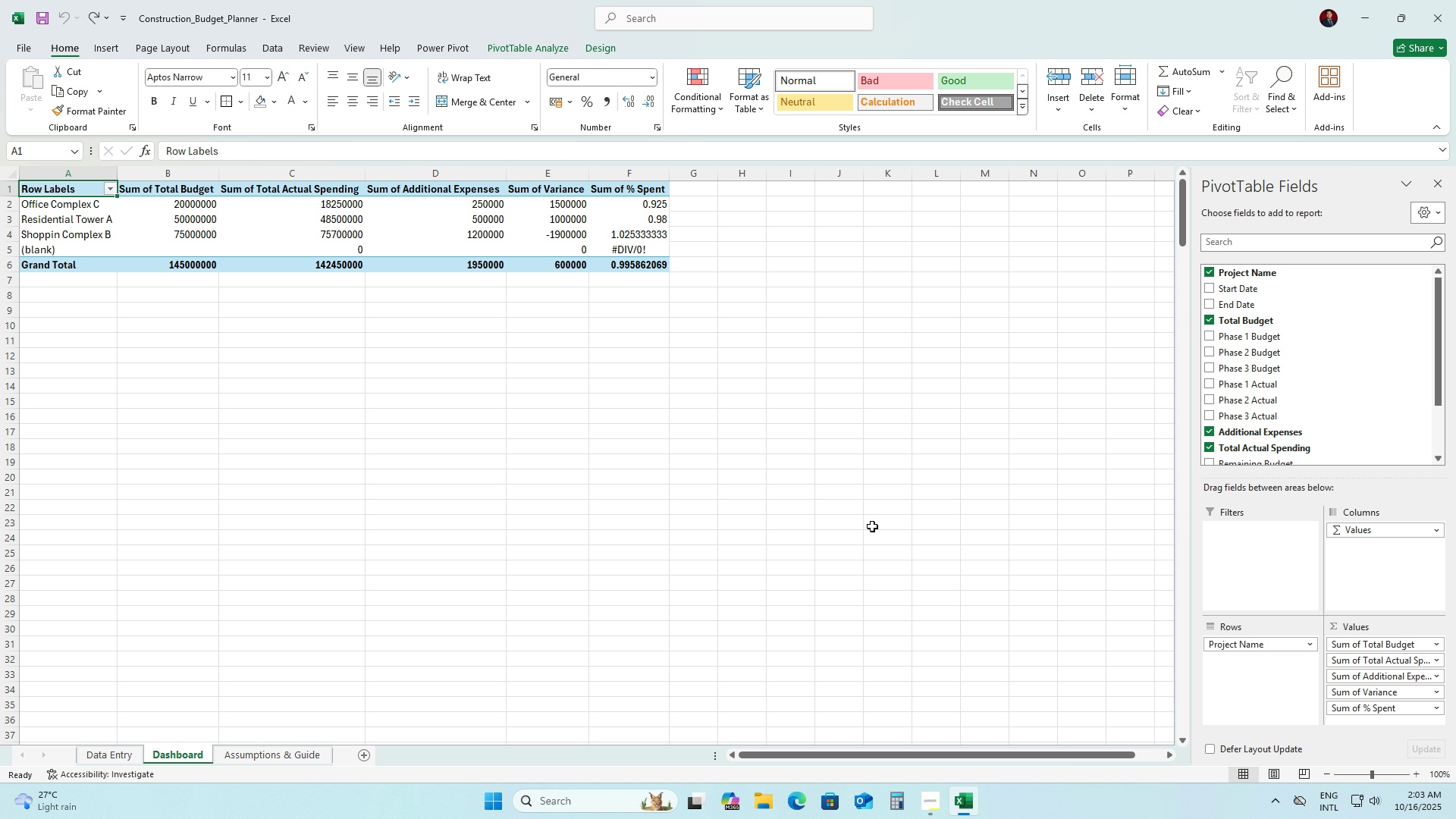 
key(Control+Z)
 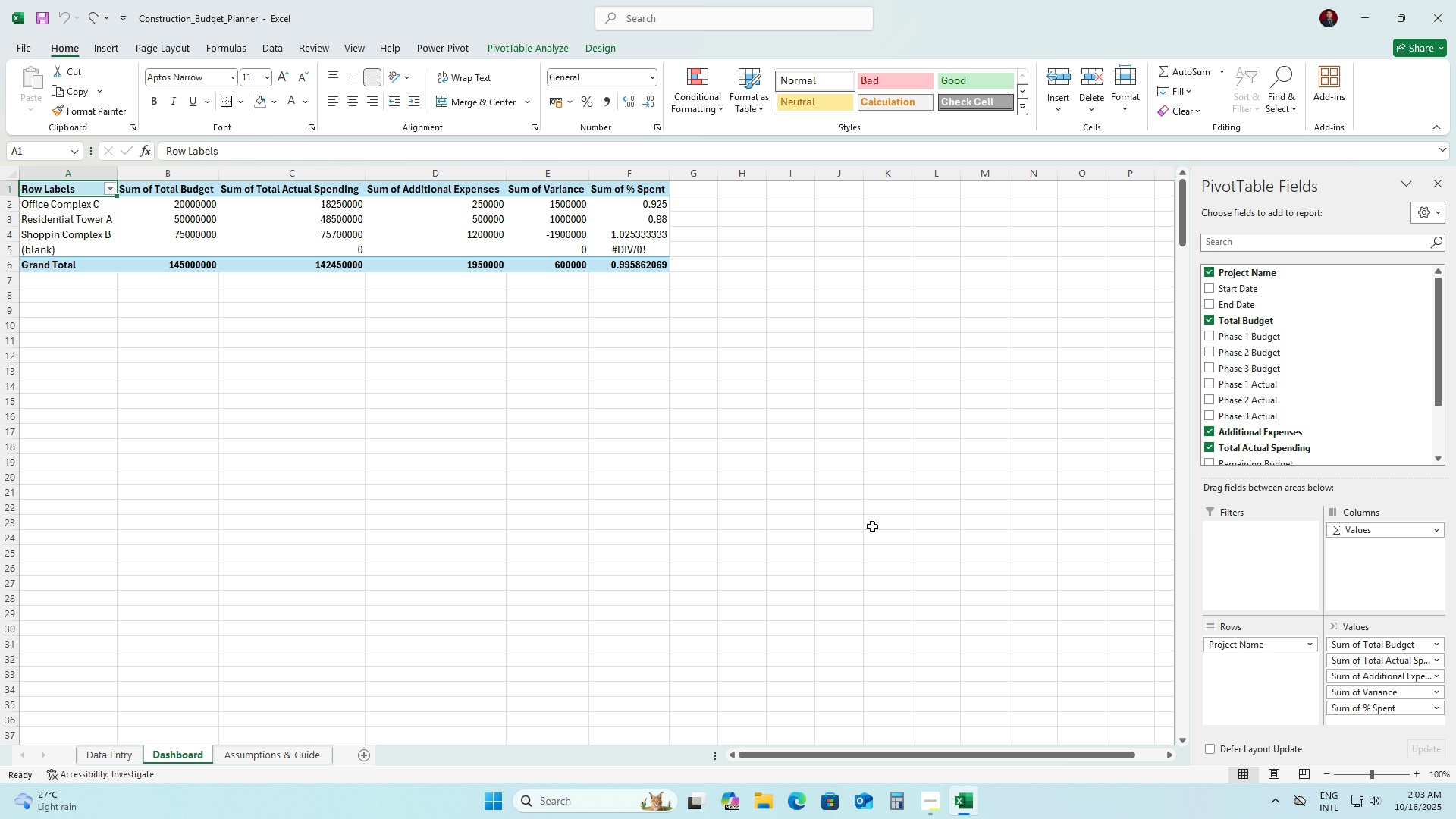 
key(Control+Z)
 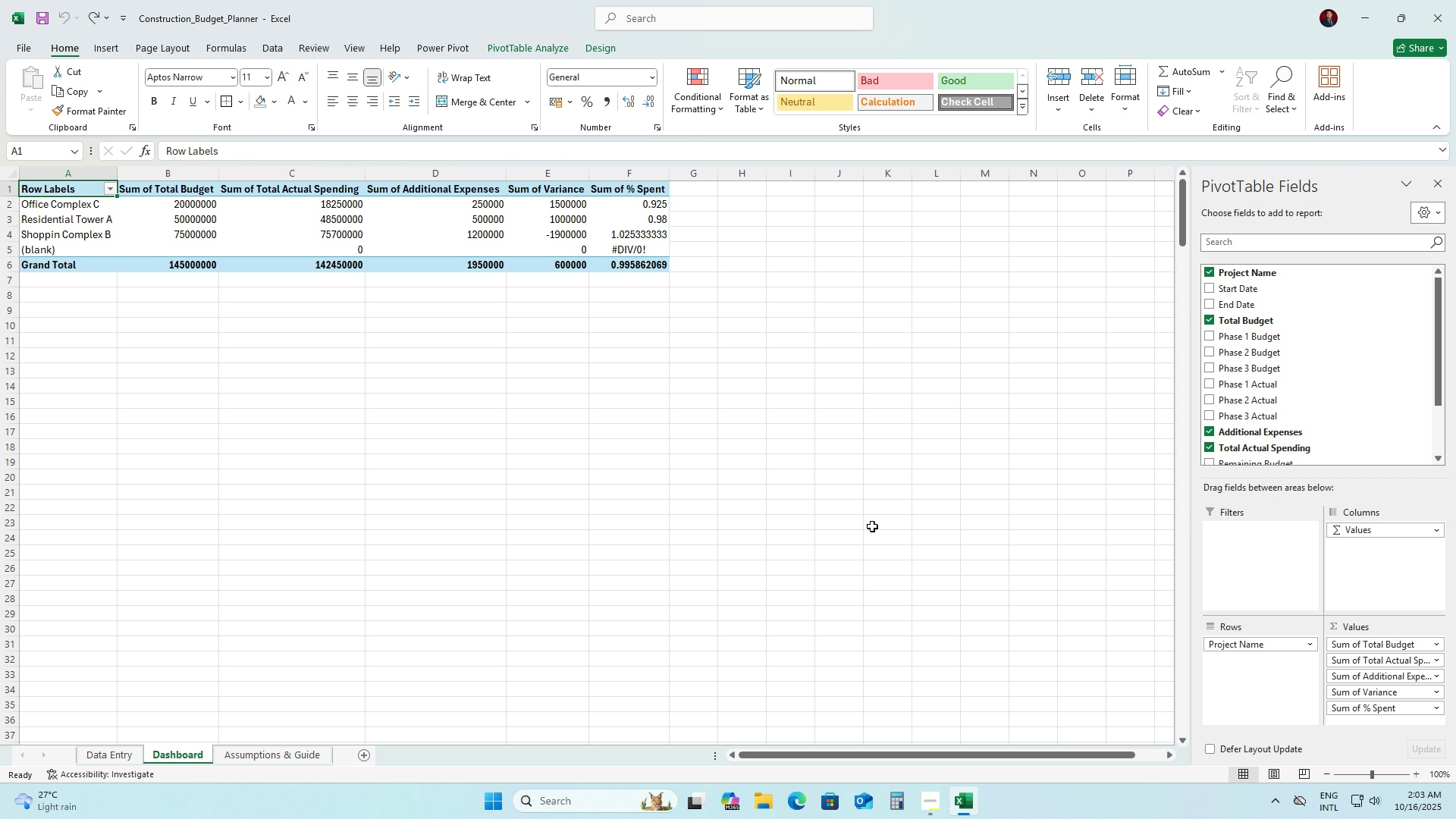 
key(Control+Z)
 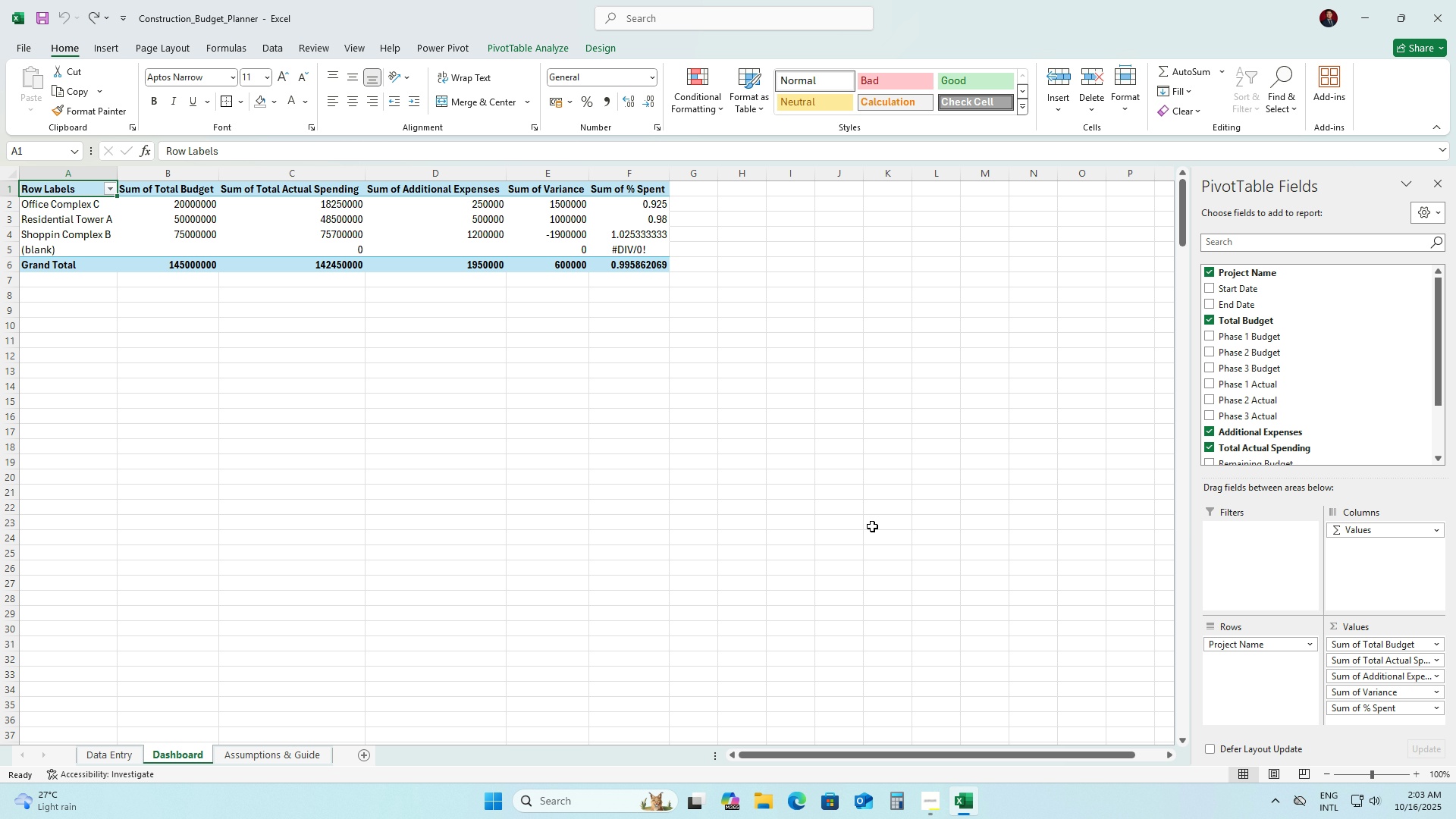 
key(Control+Z)
 